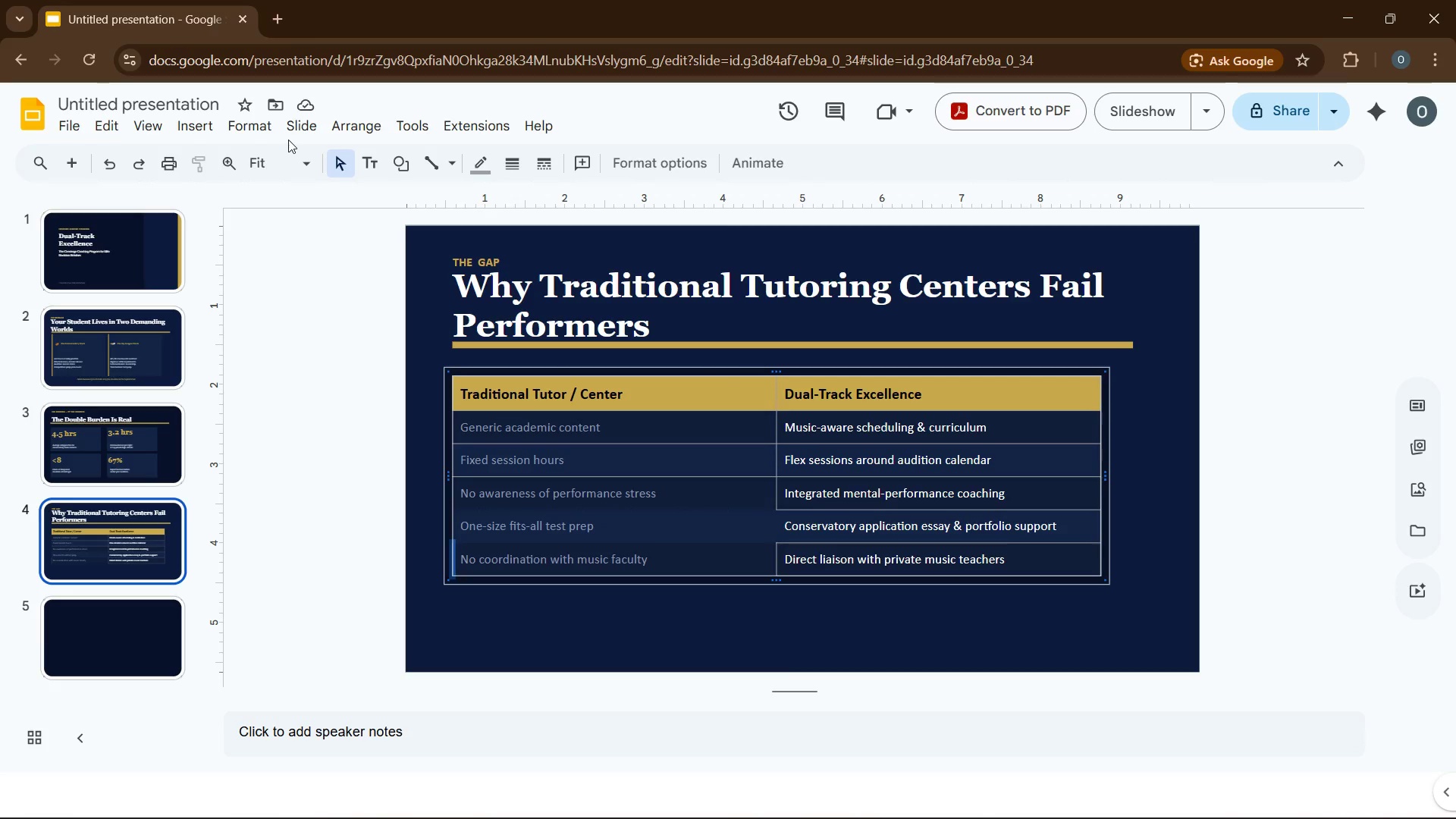 
left_click([270, 126])
 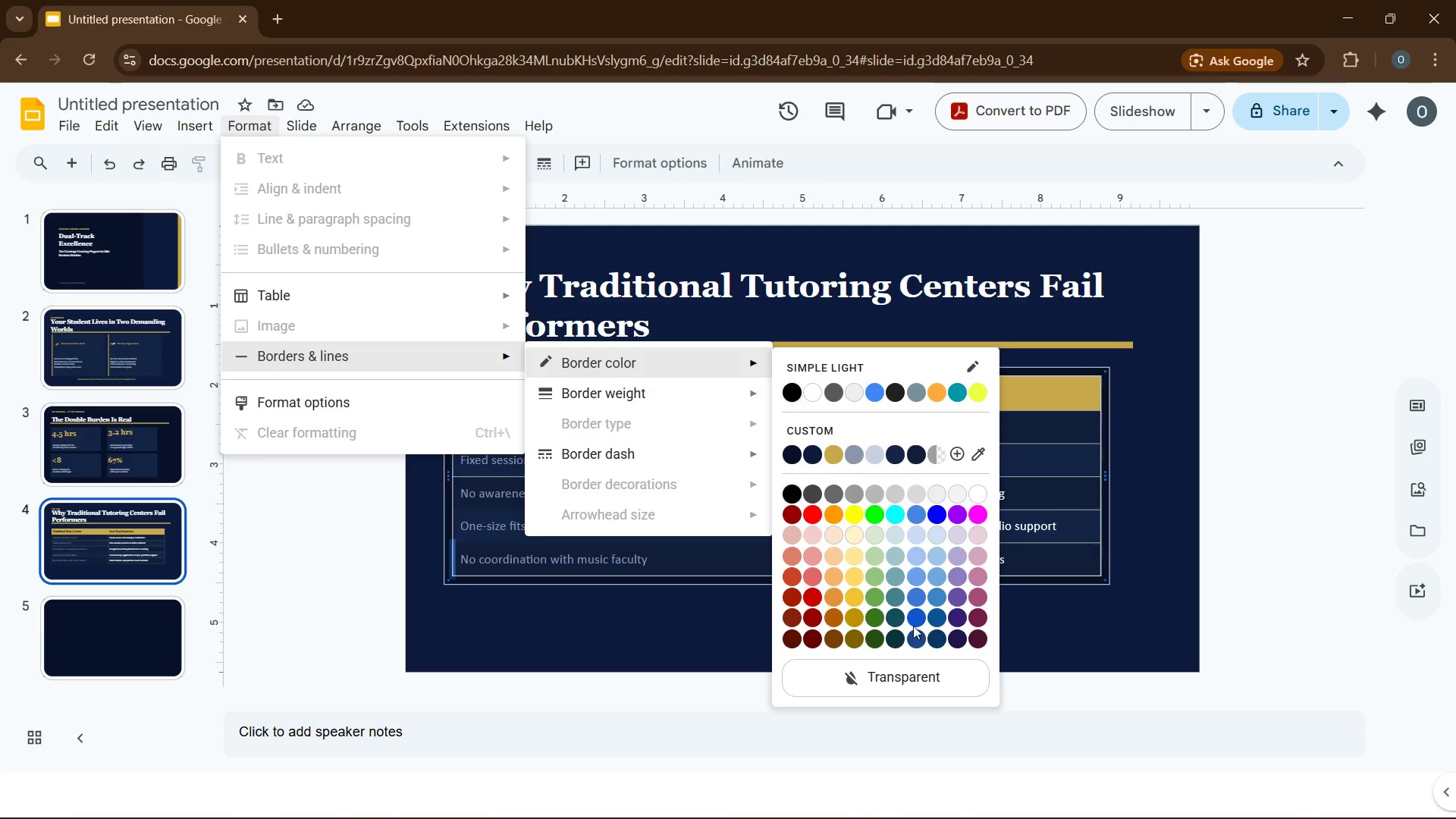 
left_click([896, 680])
 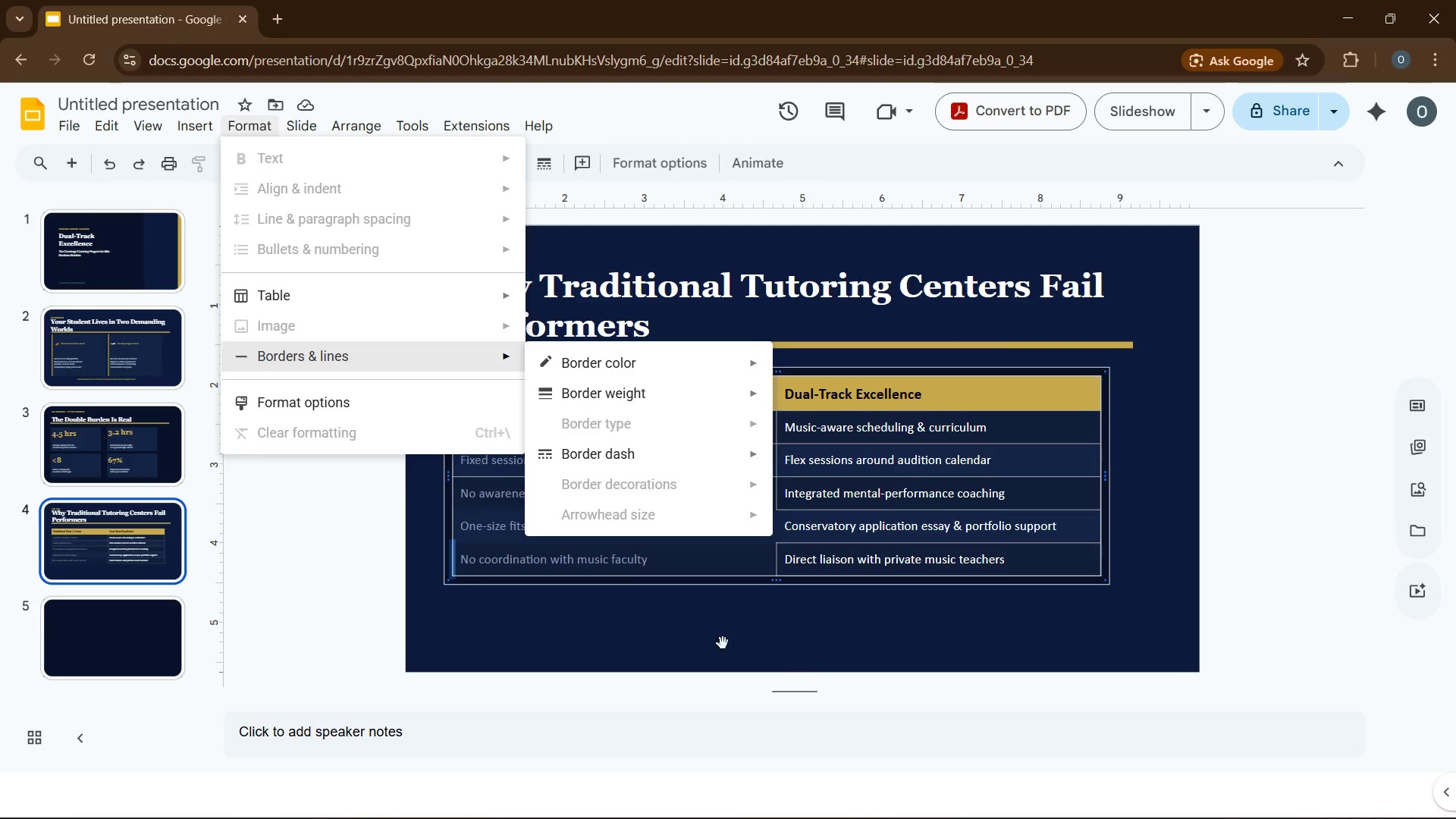 
left_click([654, 623])
 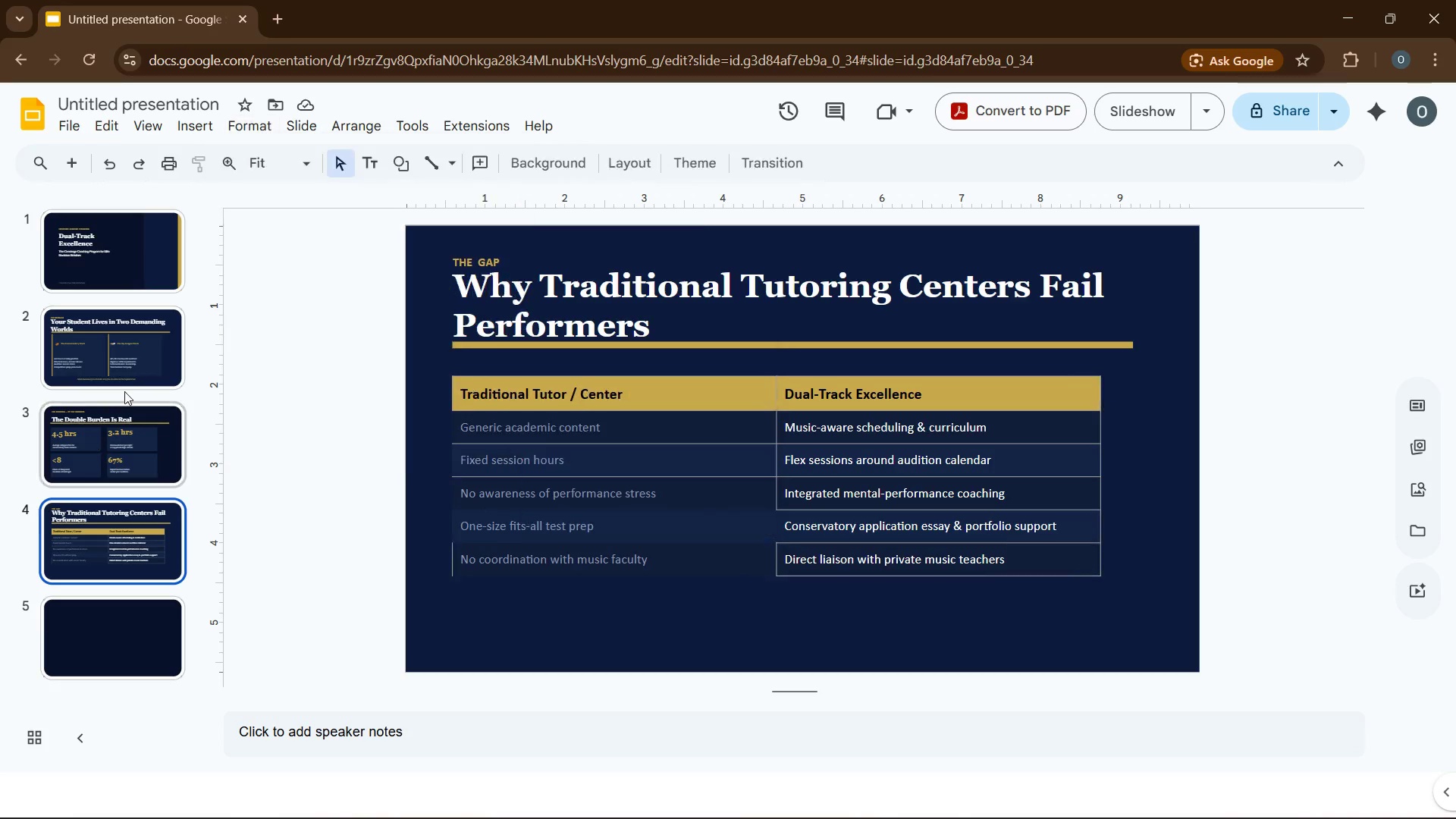 
left_click([523, 634])
 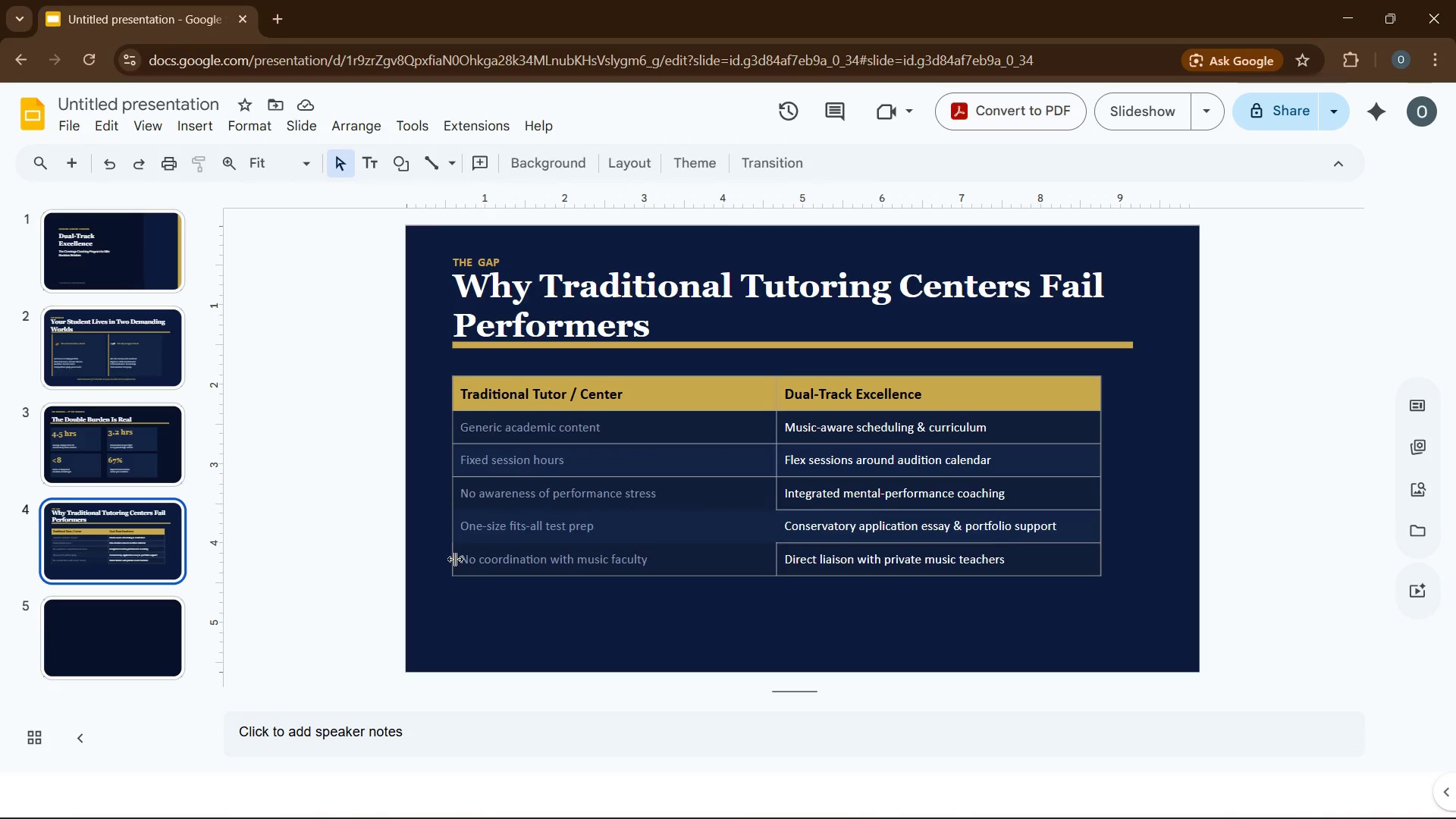 
left_click([455, 559])
 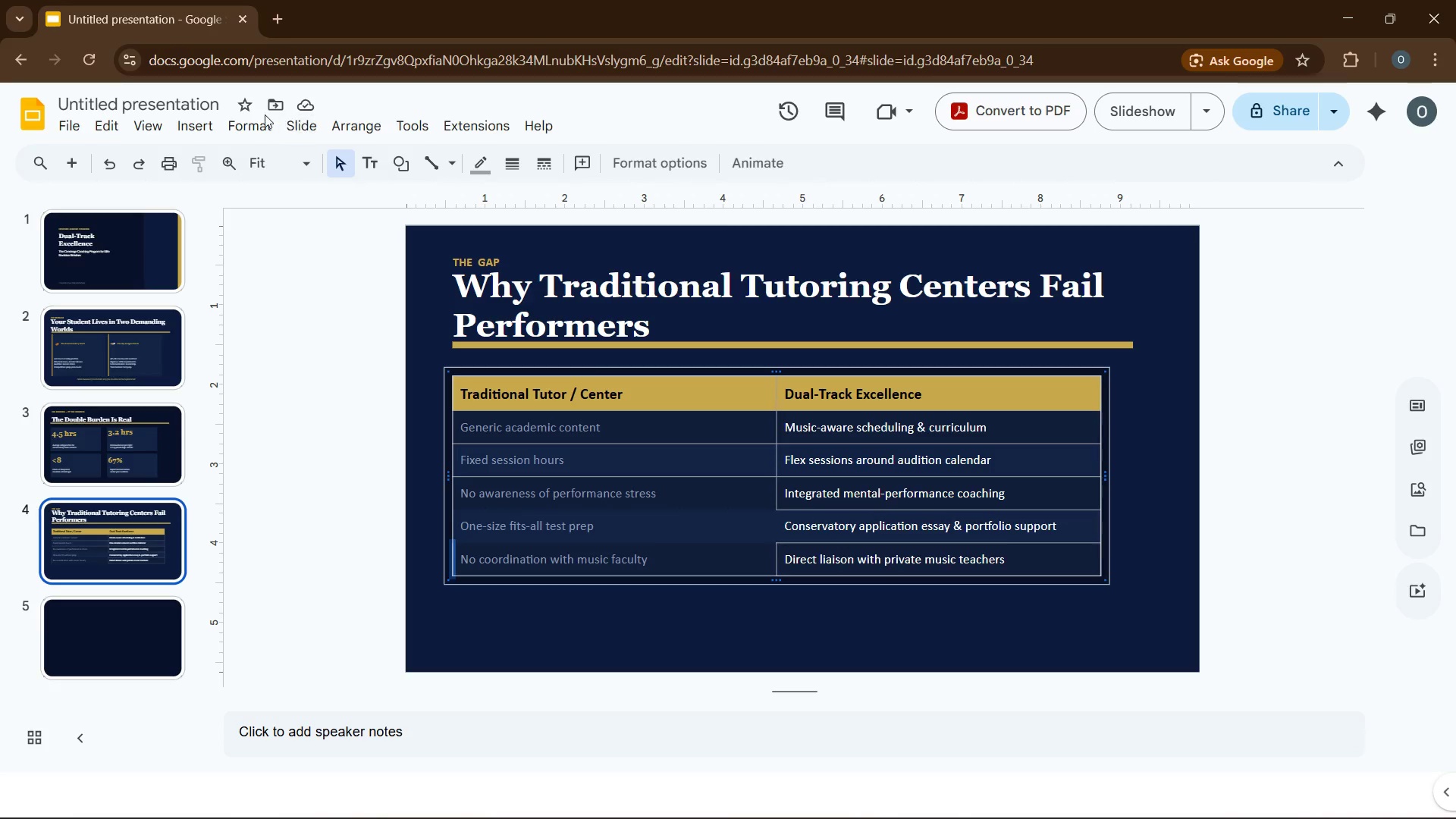 
left_click([253, 124])
 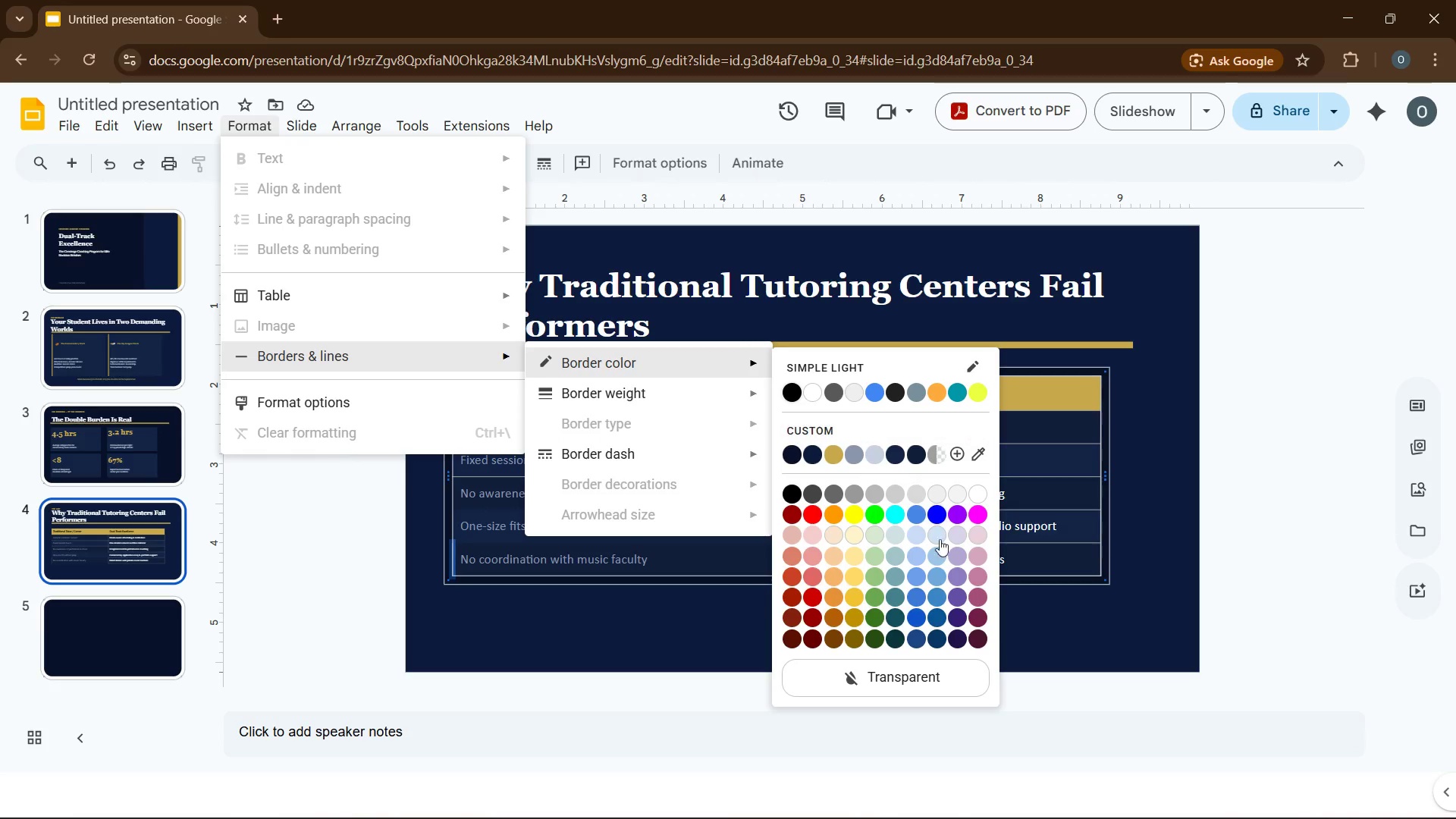 
left_click([877, 664])
 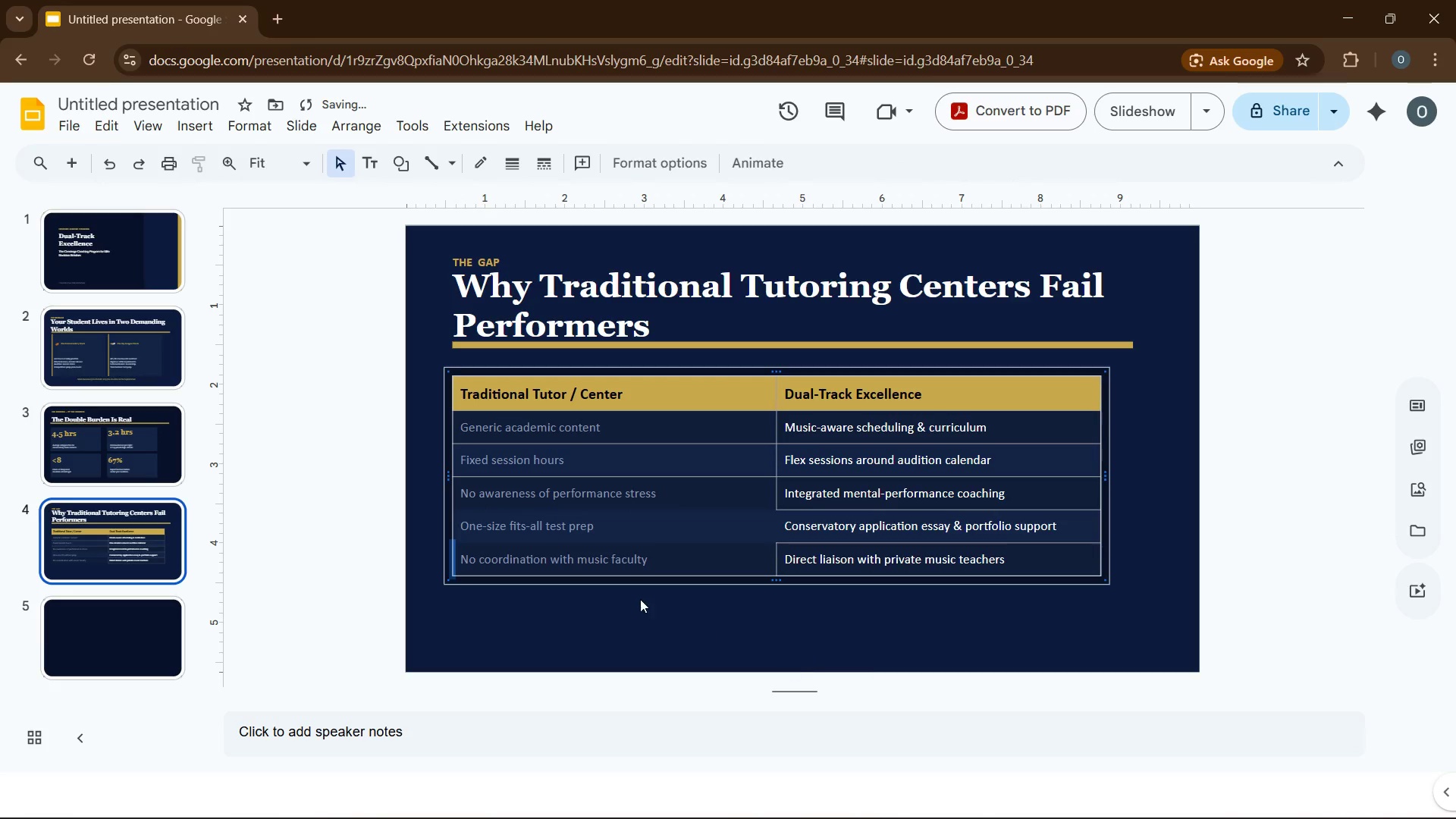 
left_click([635, 598])
 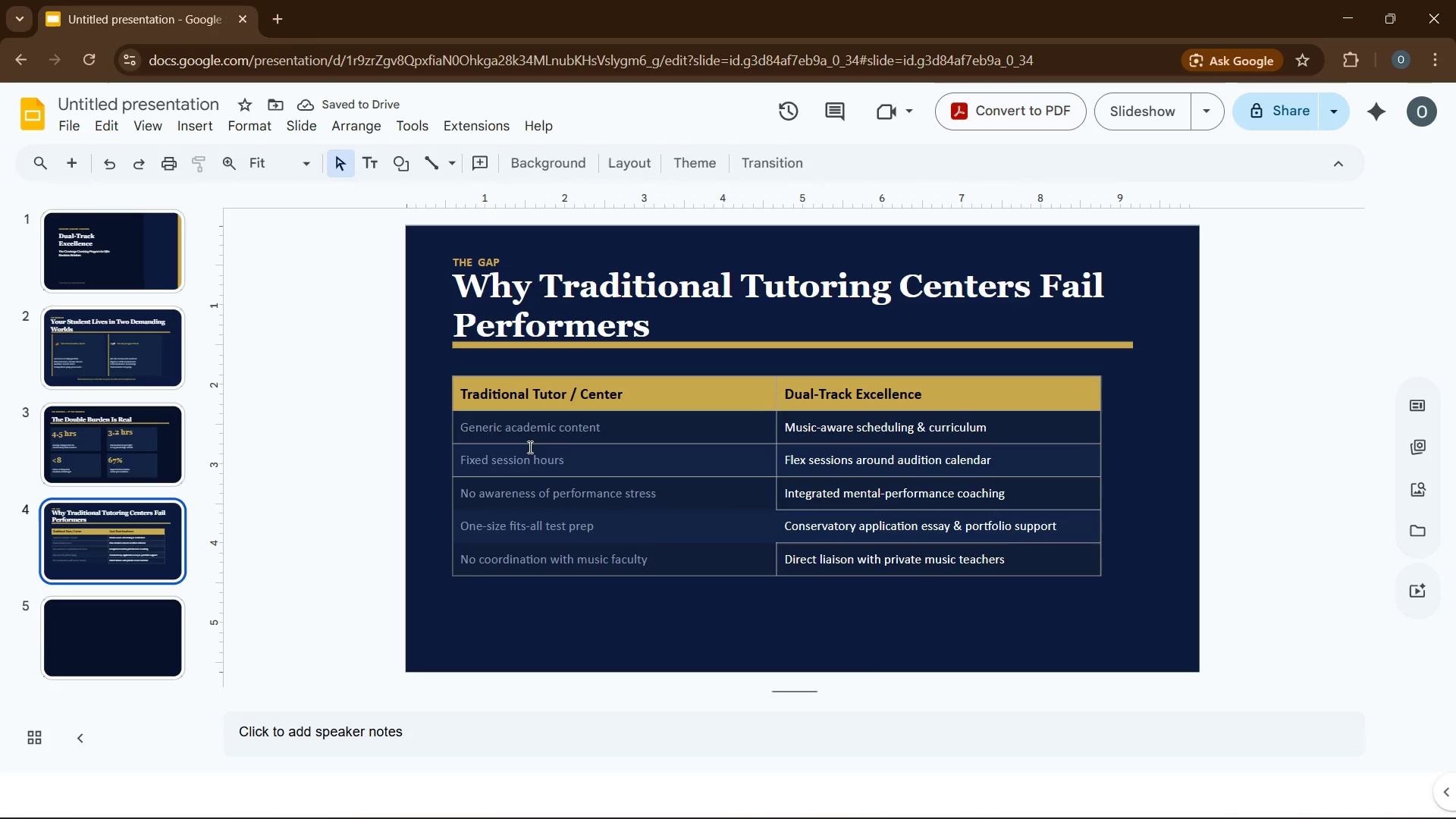 
left_click([529, 444])
 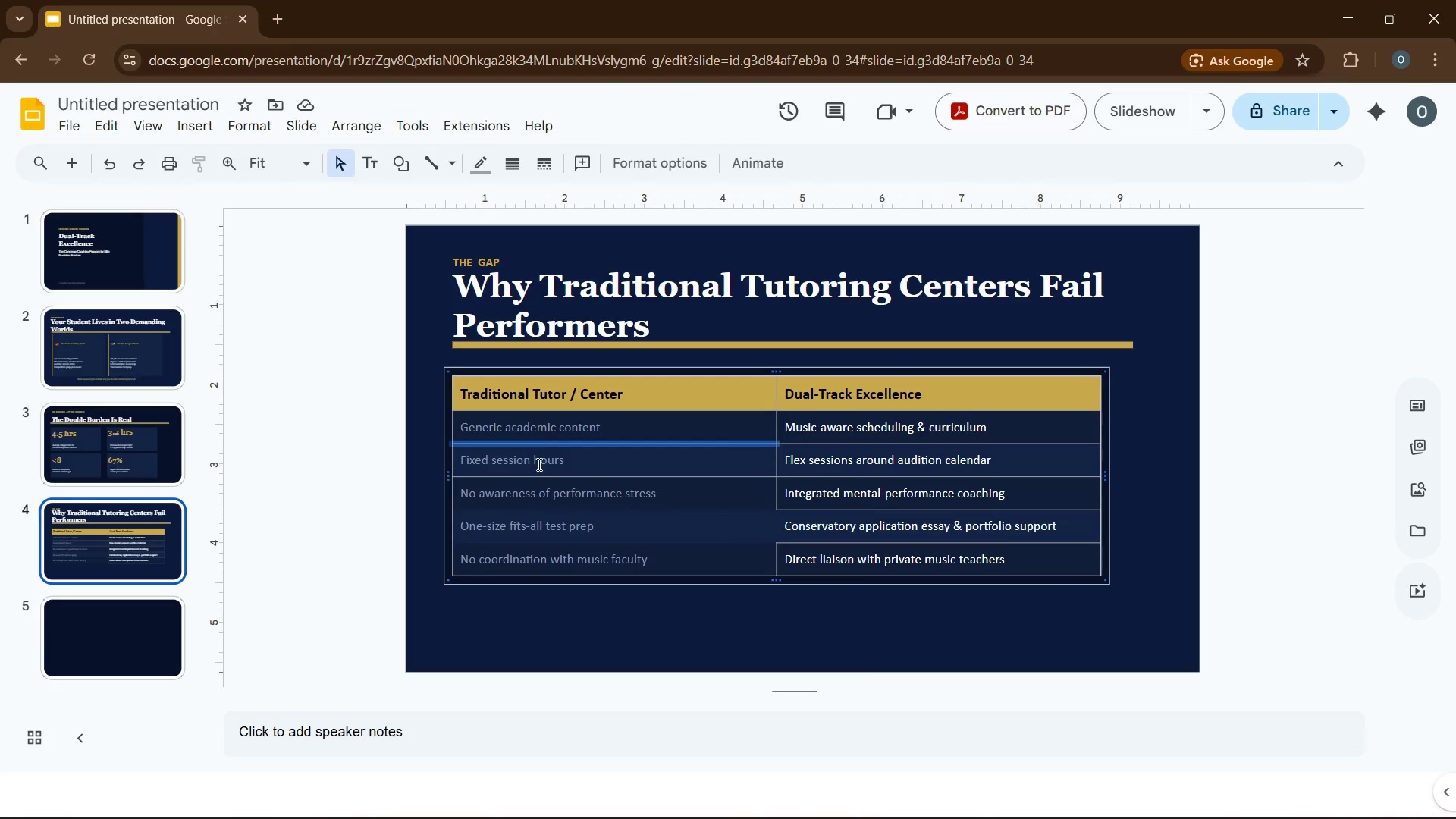 
hold_key(key=ControlLeft, duration=8.94)
left_click([549, 476])
 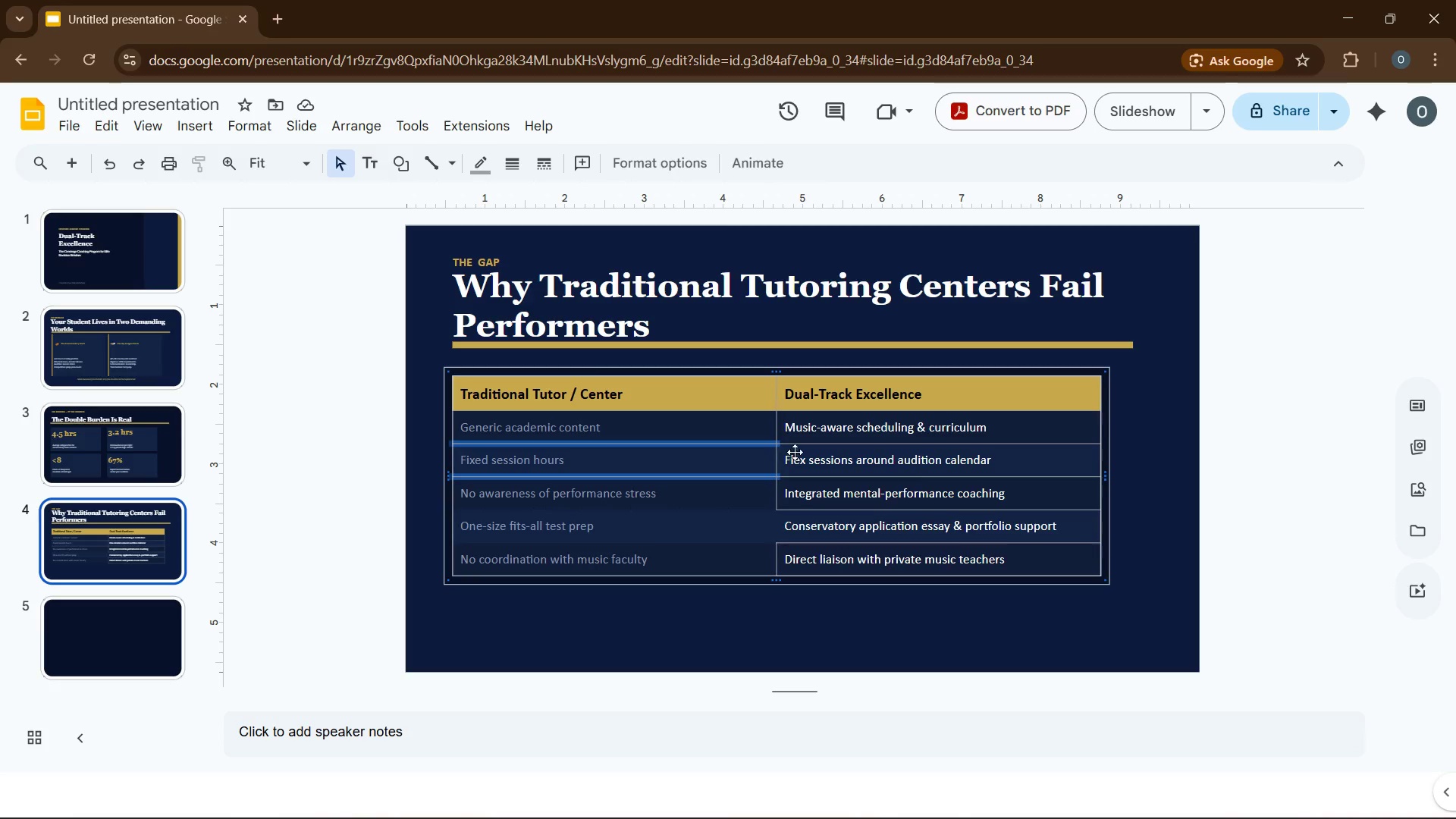 
left_click([802, 442])
 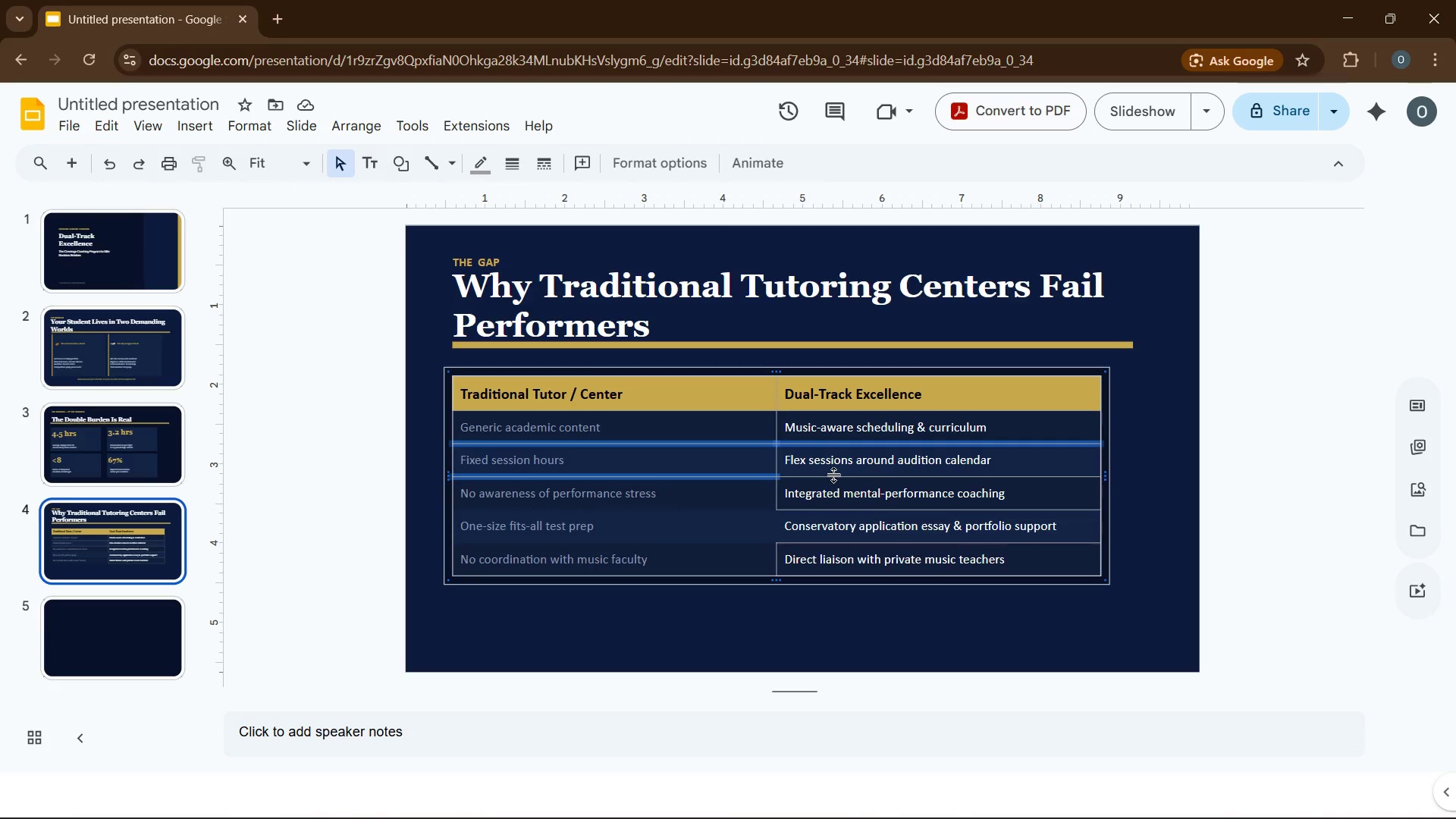 
left_click([834, 475])
 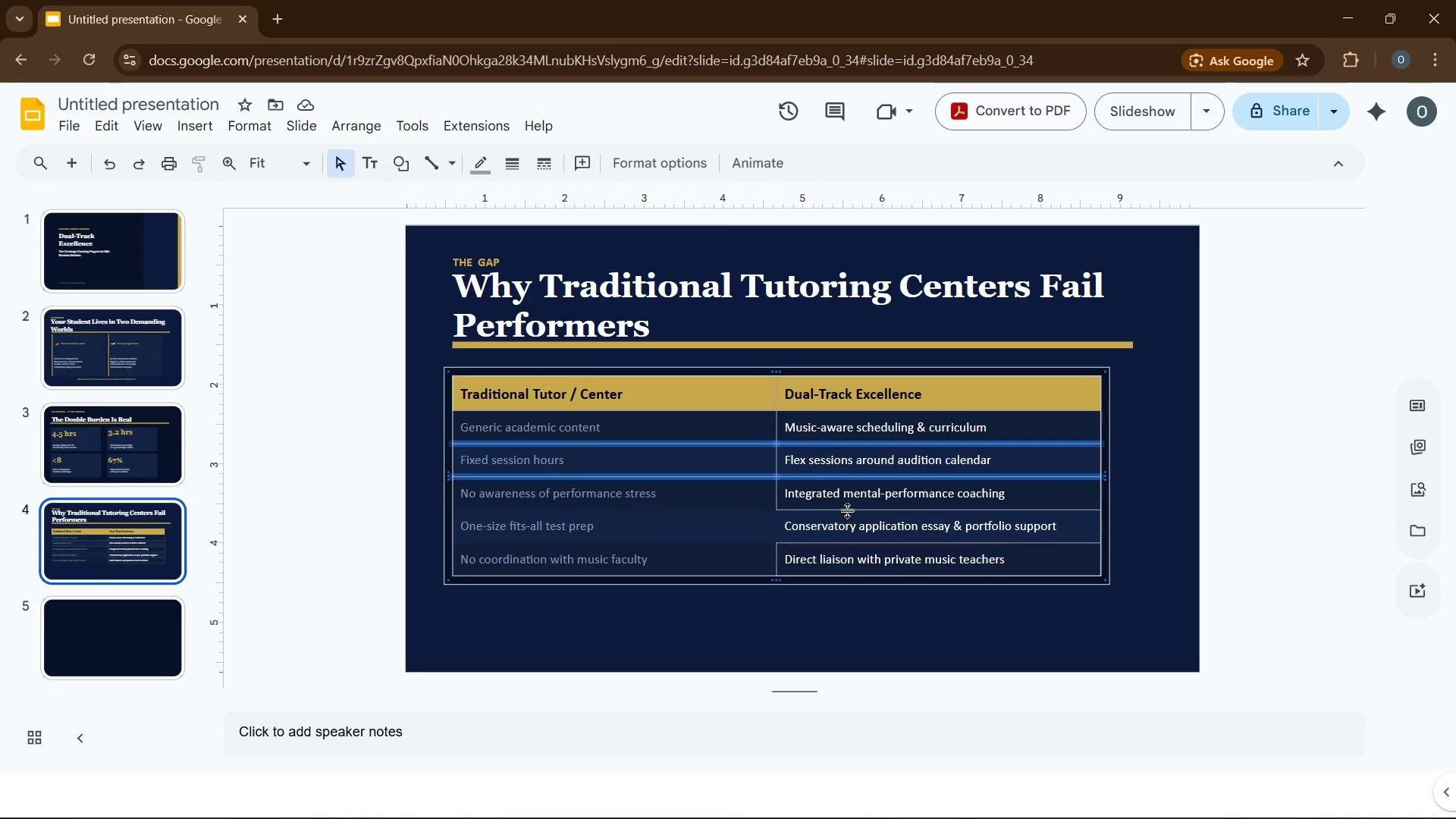 
left_click([848, 510])
 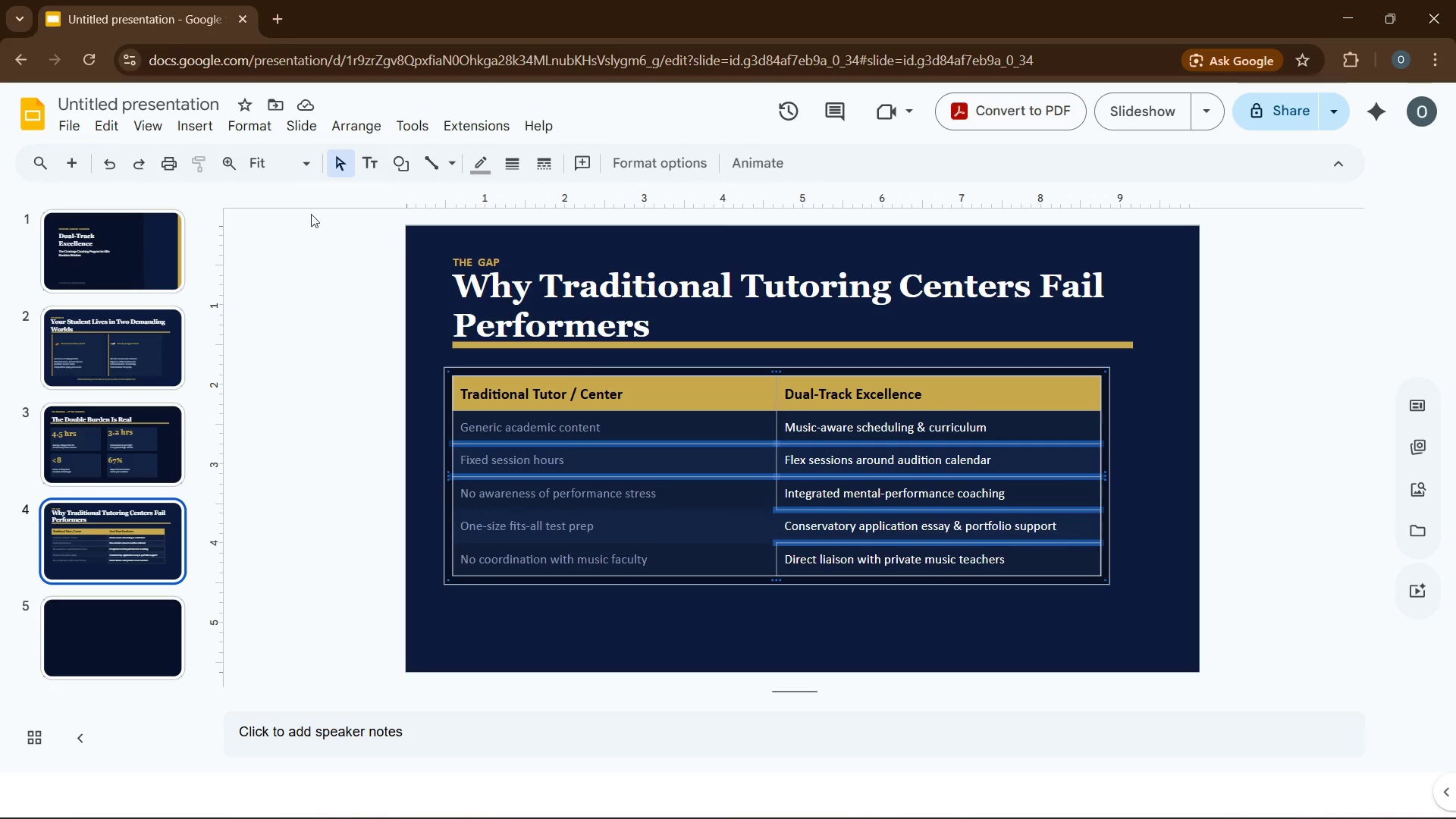 
left_click([257, 126])
 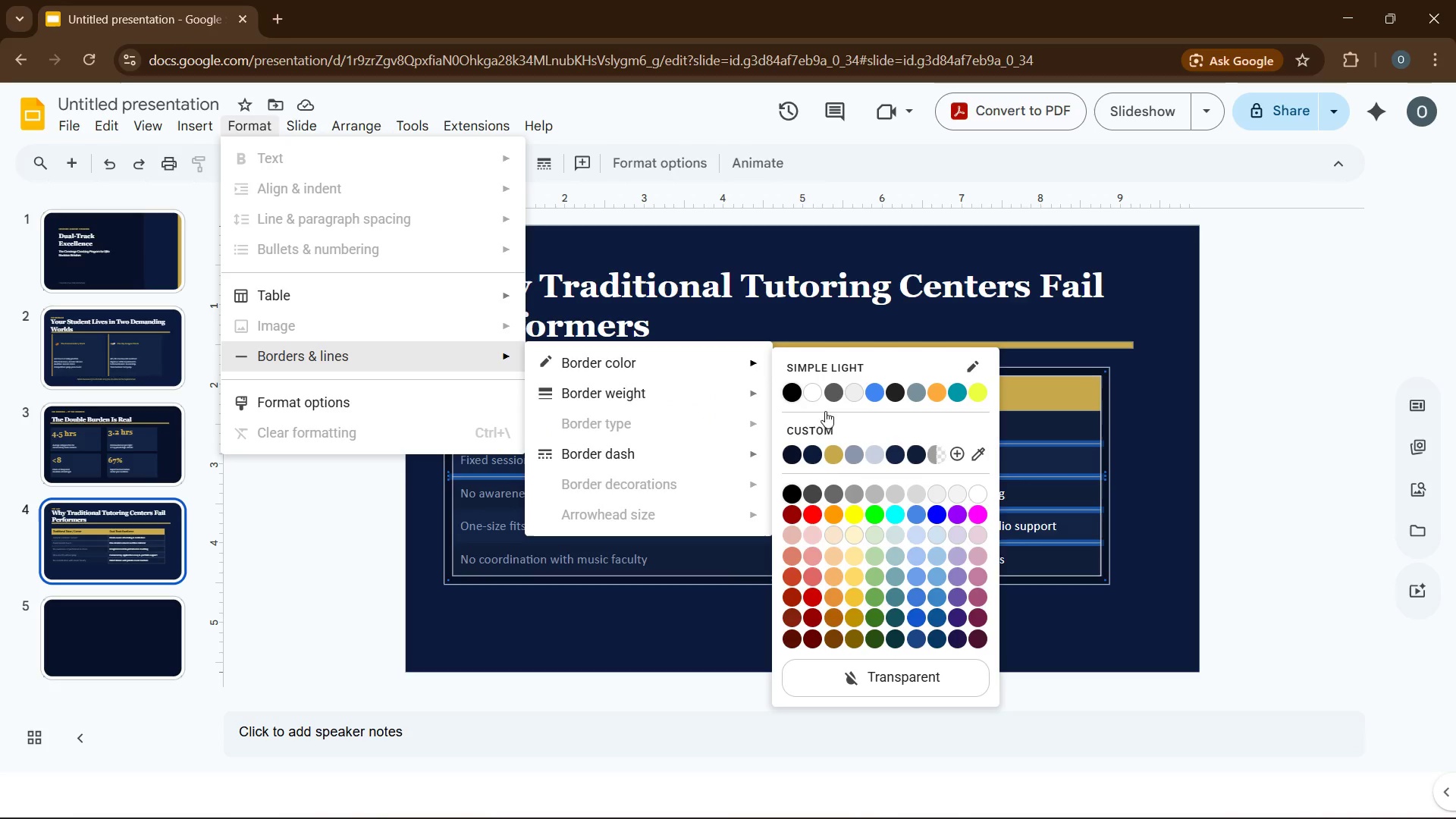 
left_click([857, 669])
 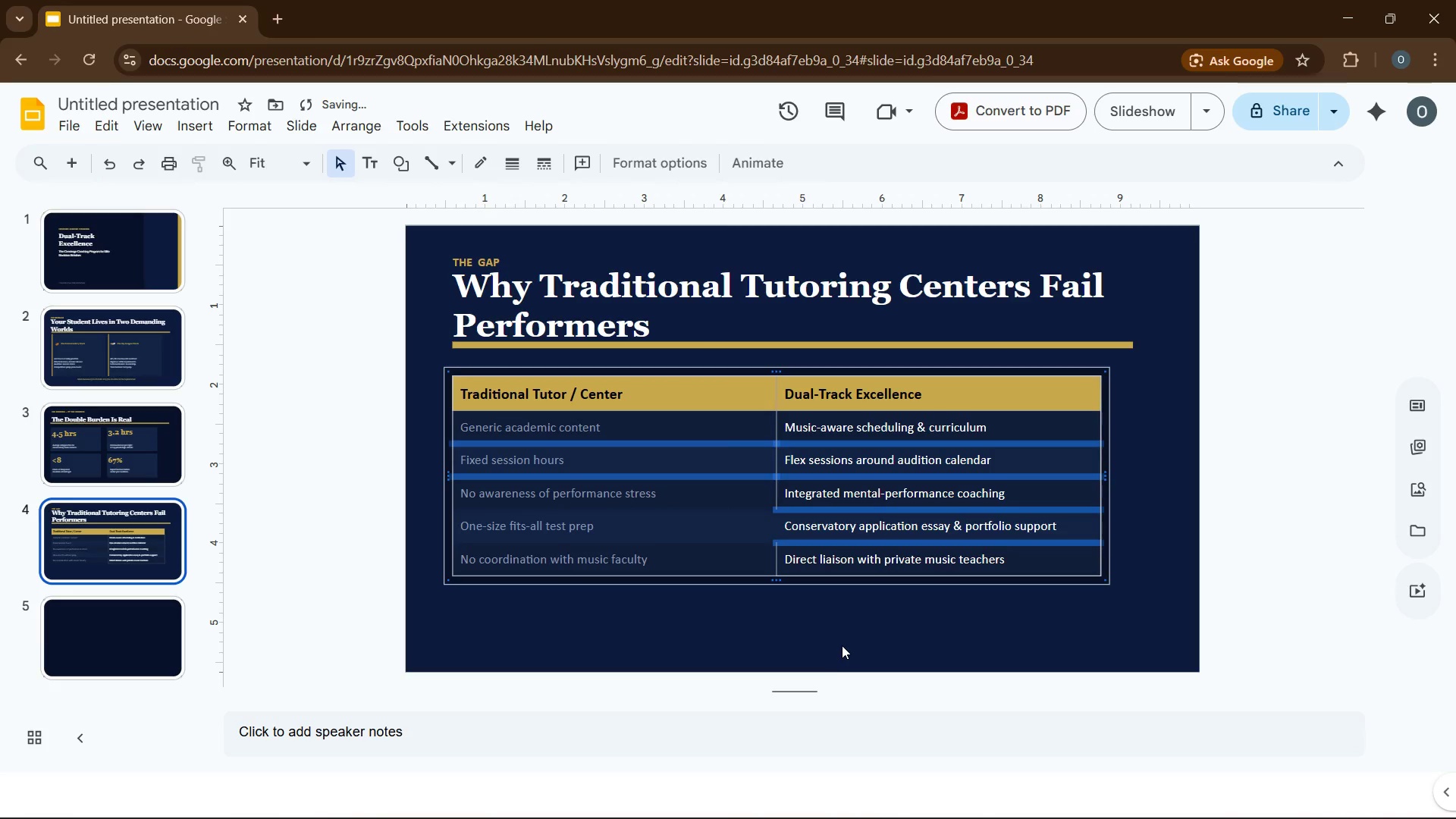 
left_click([842, 645])
 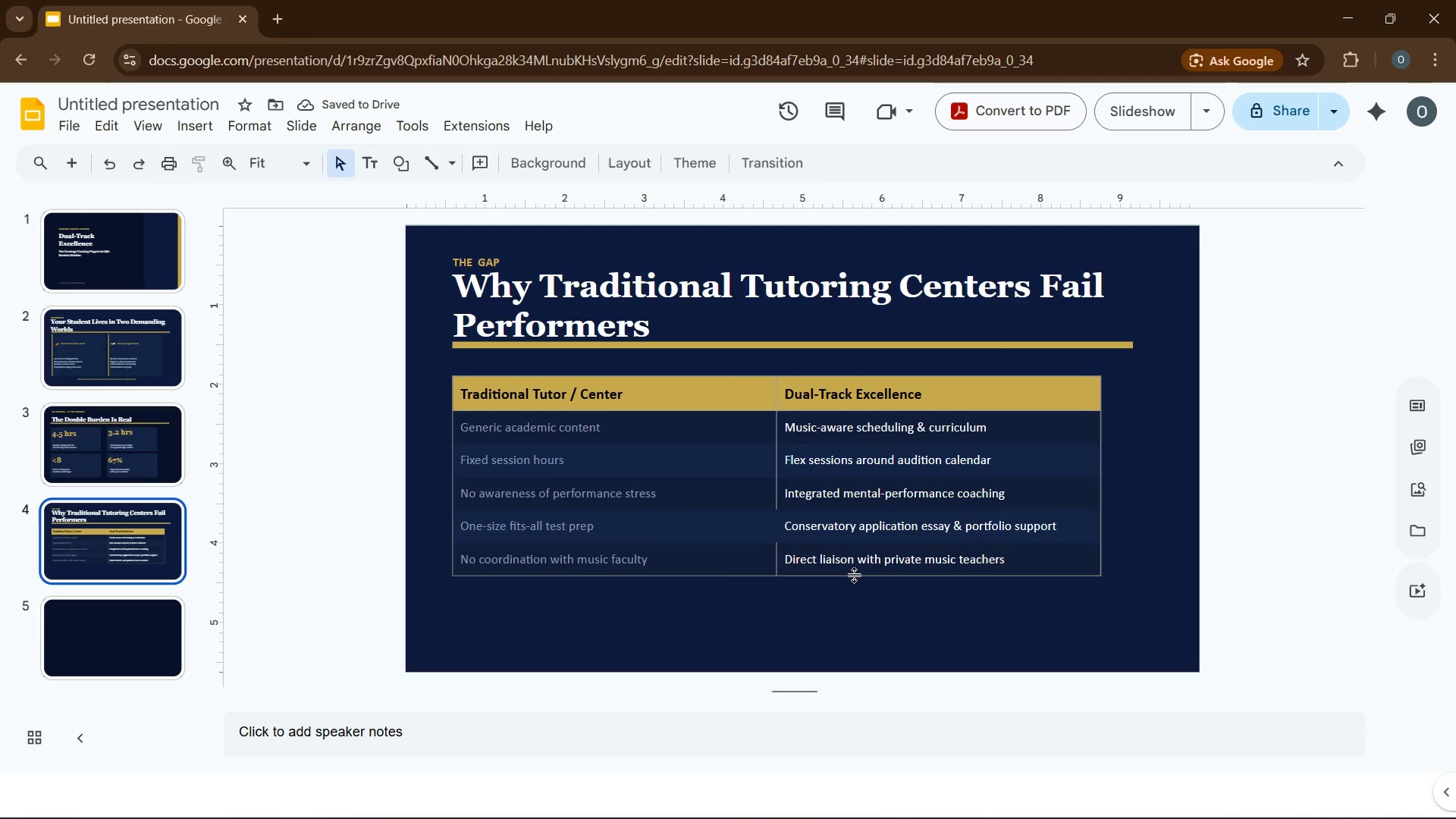 
left_click([855, 576])
 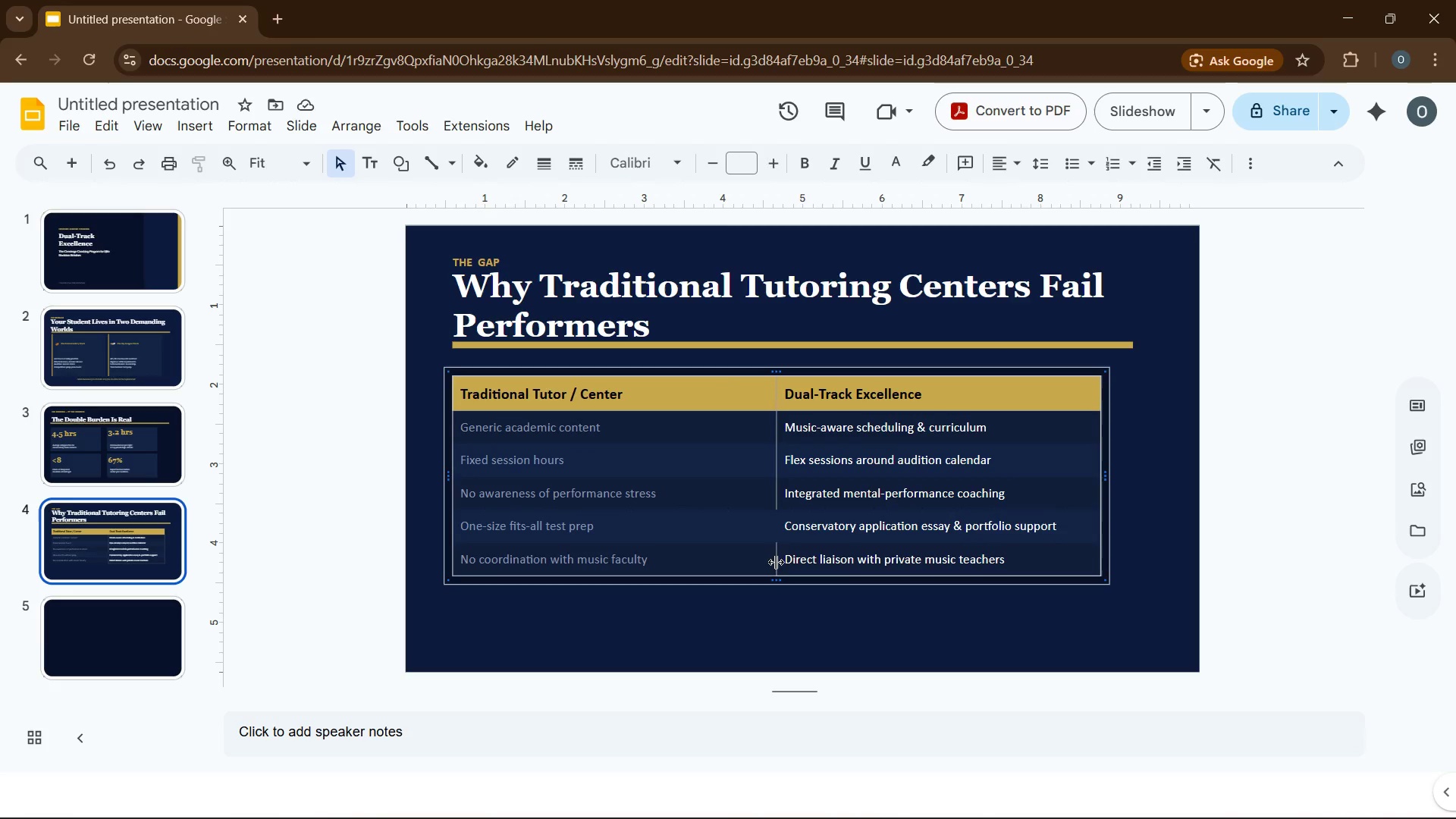 
hold_key(key=ControlLeft, duration=1.16)
left_click([779, 560])
 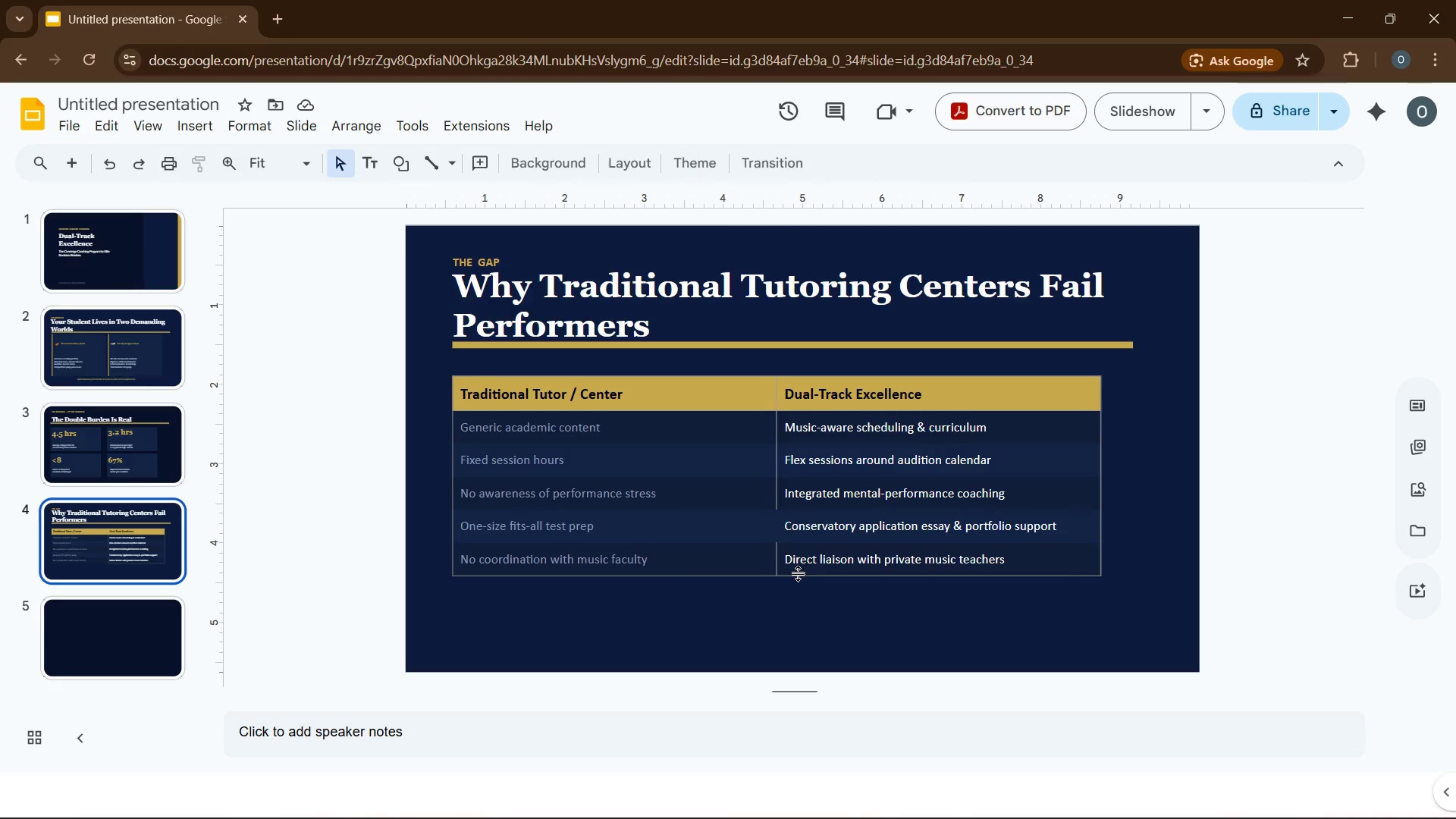 
left_click([799, 573])
 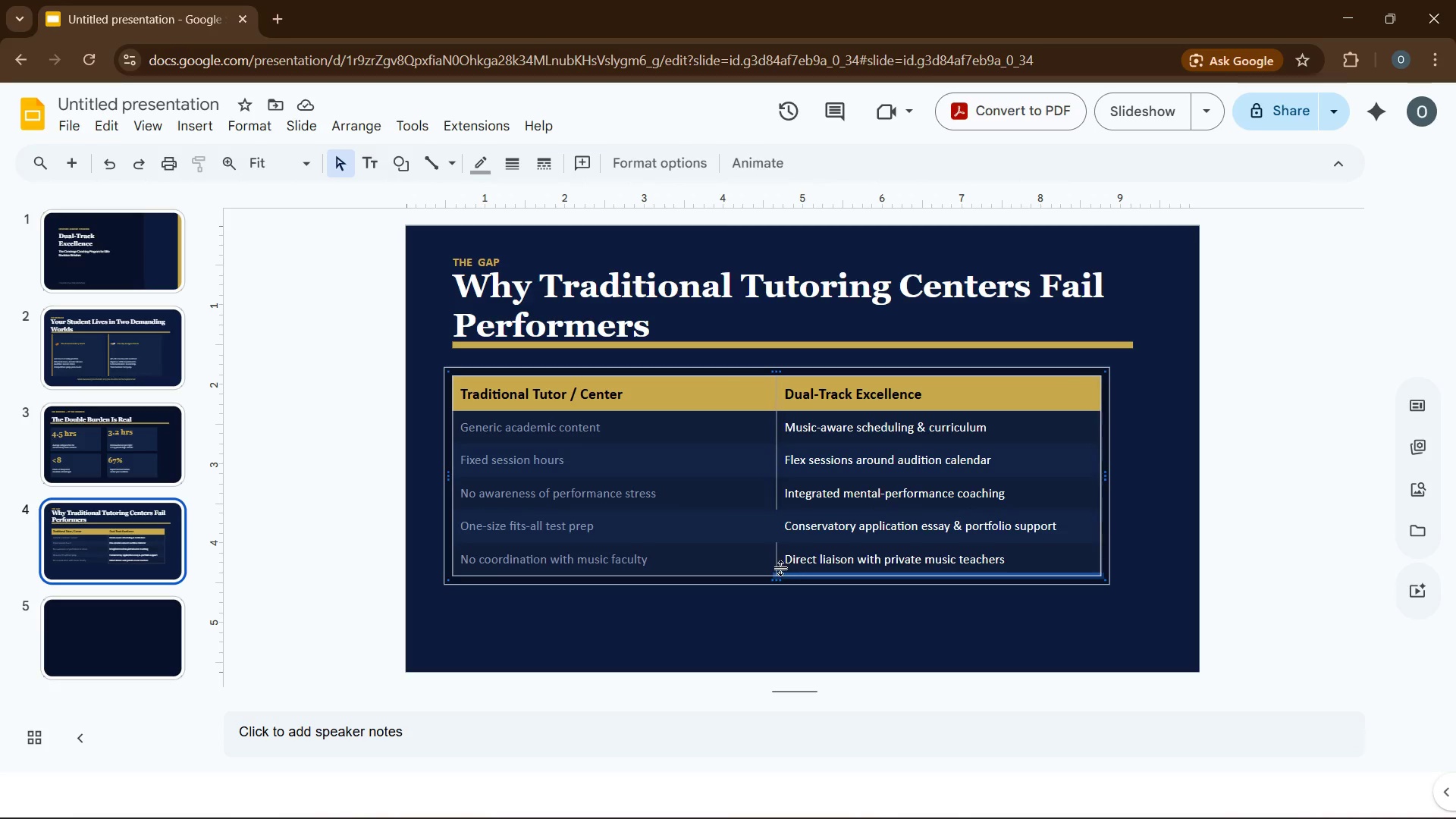 
hold_key(key=ControlLeft, duration=3.36)
left_click([777, 563])
 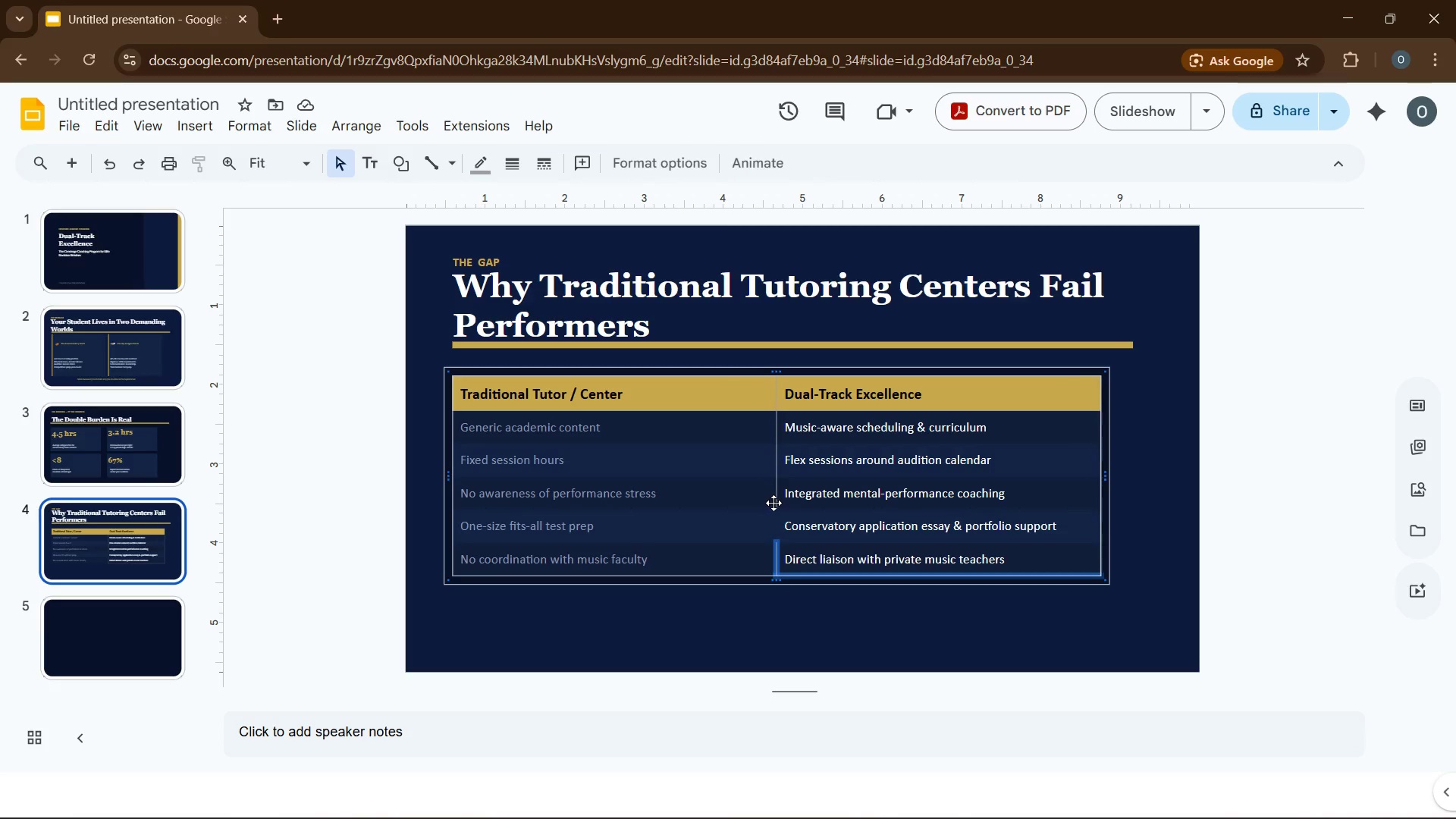 
left_click([774, 501])
 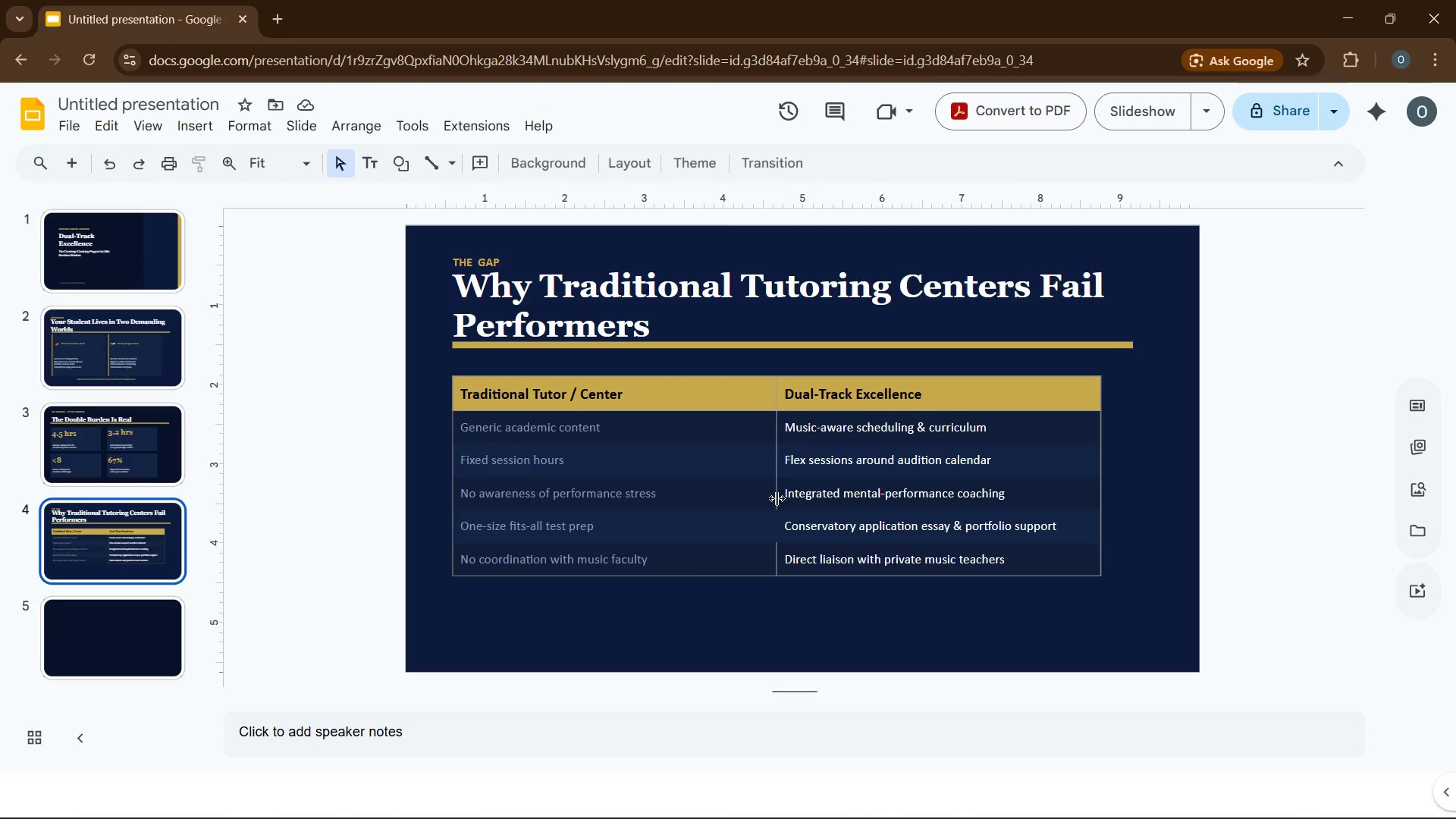 
left_click([777, 498])
 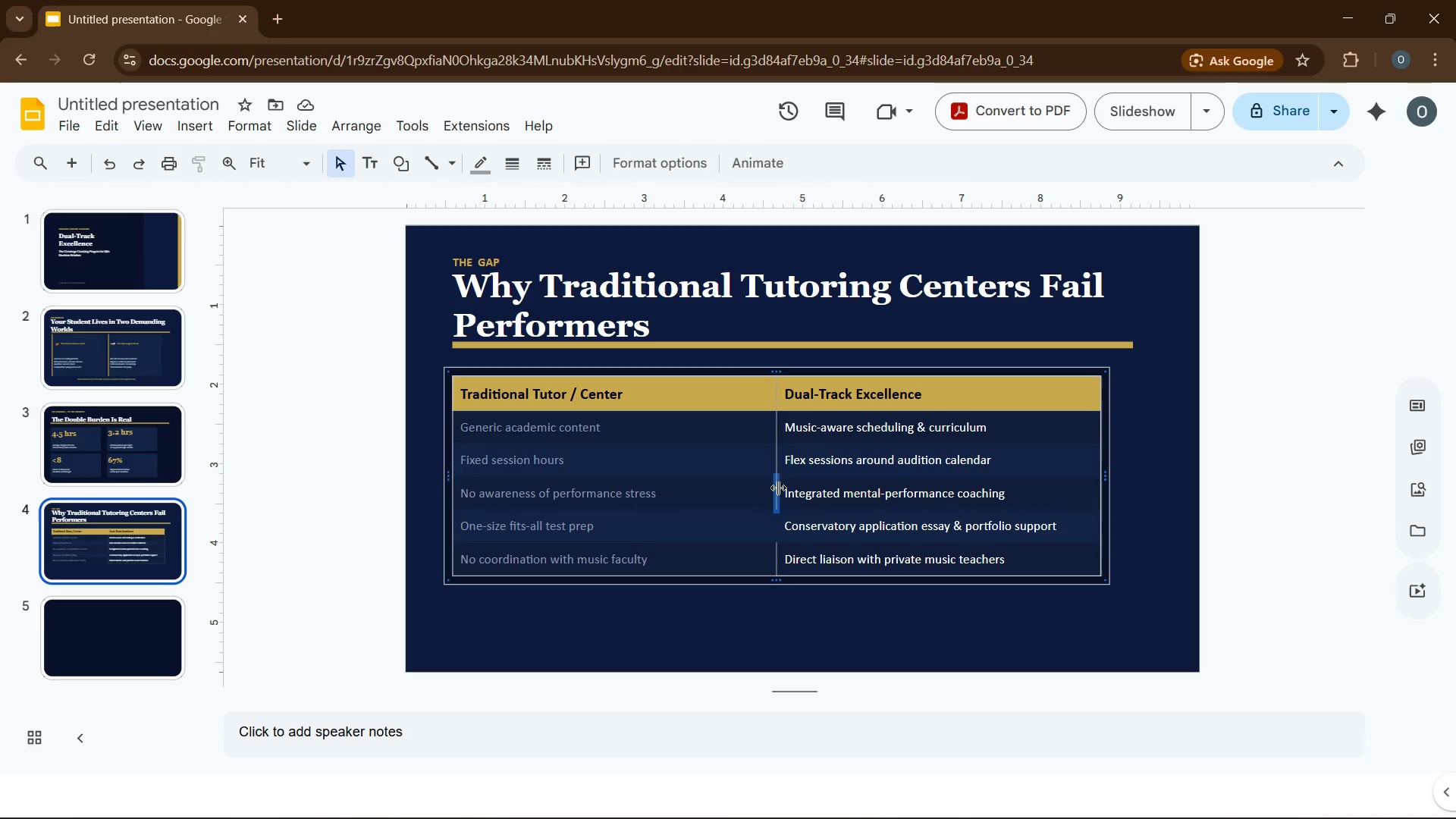 
hold_key(key=ControlLeft, duration=13.0)
left_click([774, 460])
 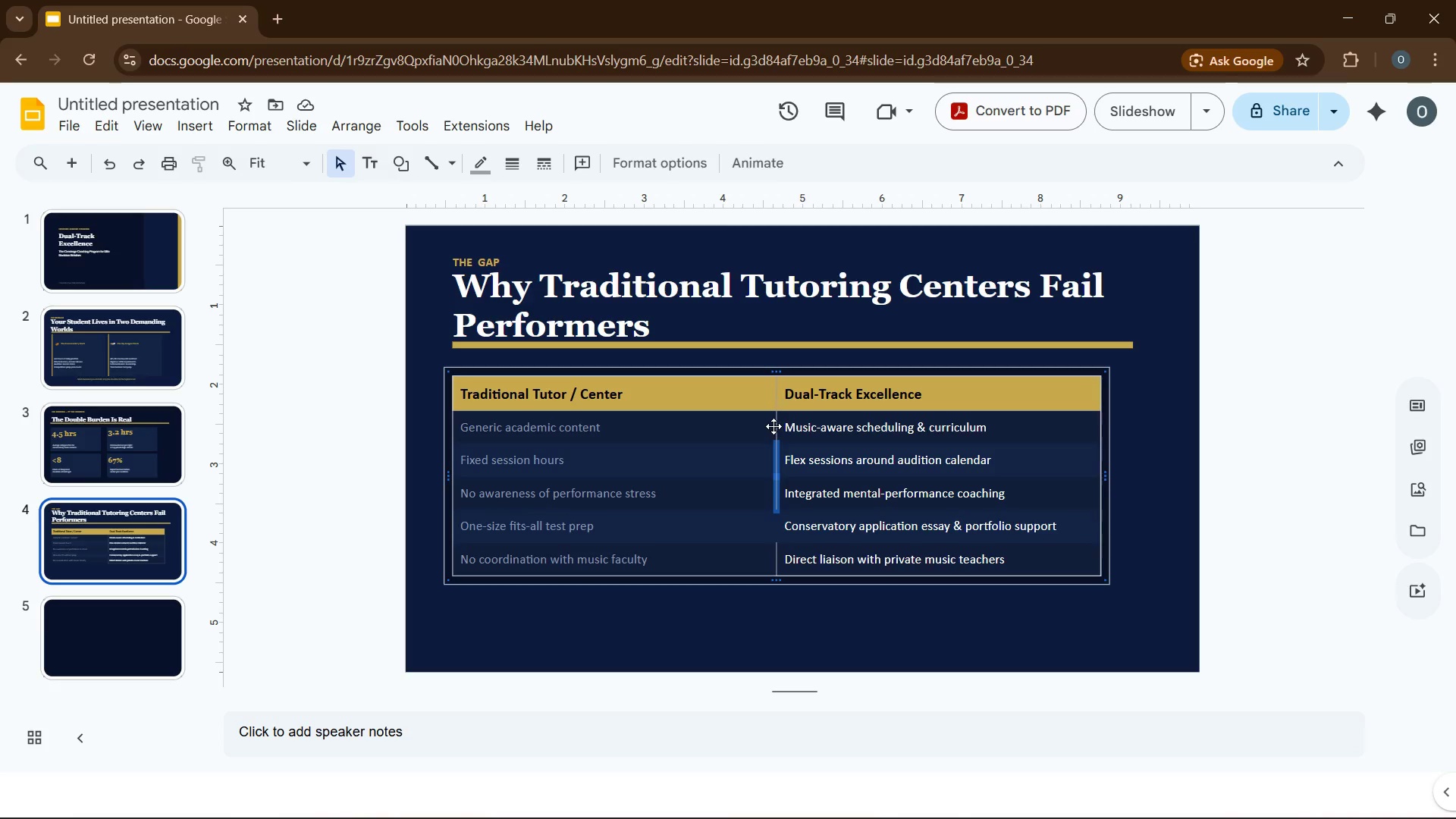 
left_click([775, 426])
 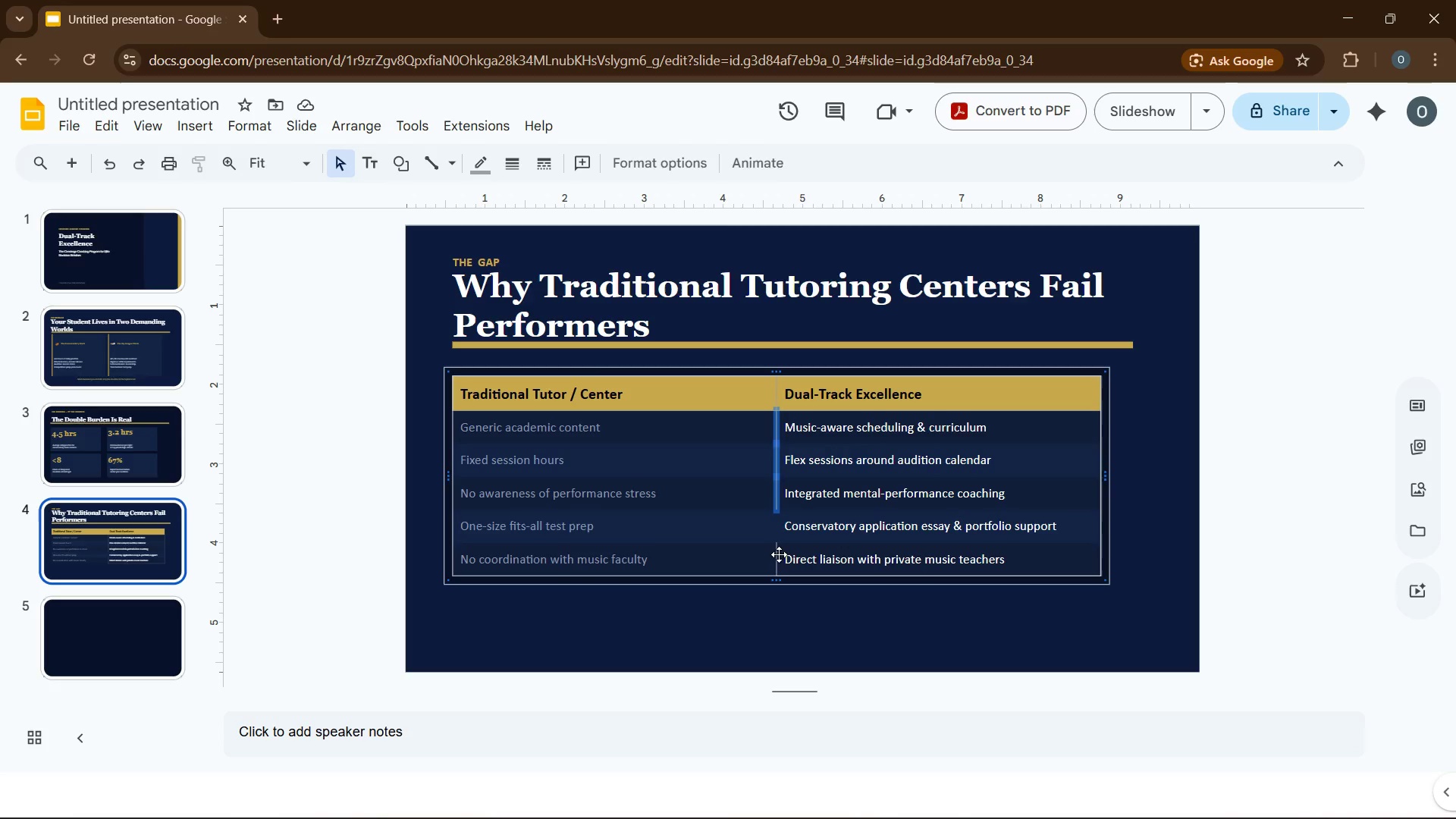 
left_click([776, 557])
 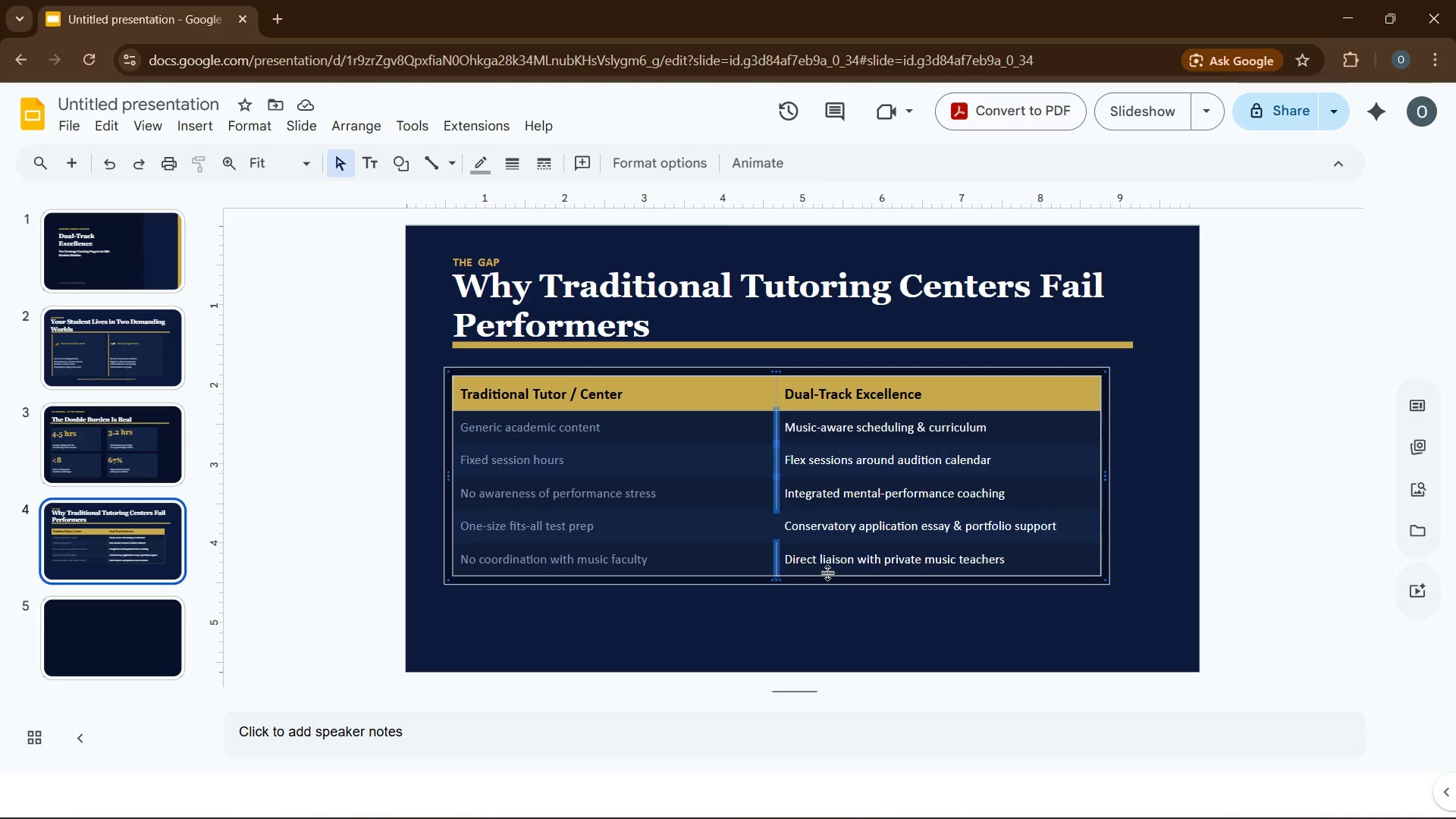 
left_click([828, 573])
 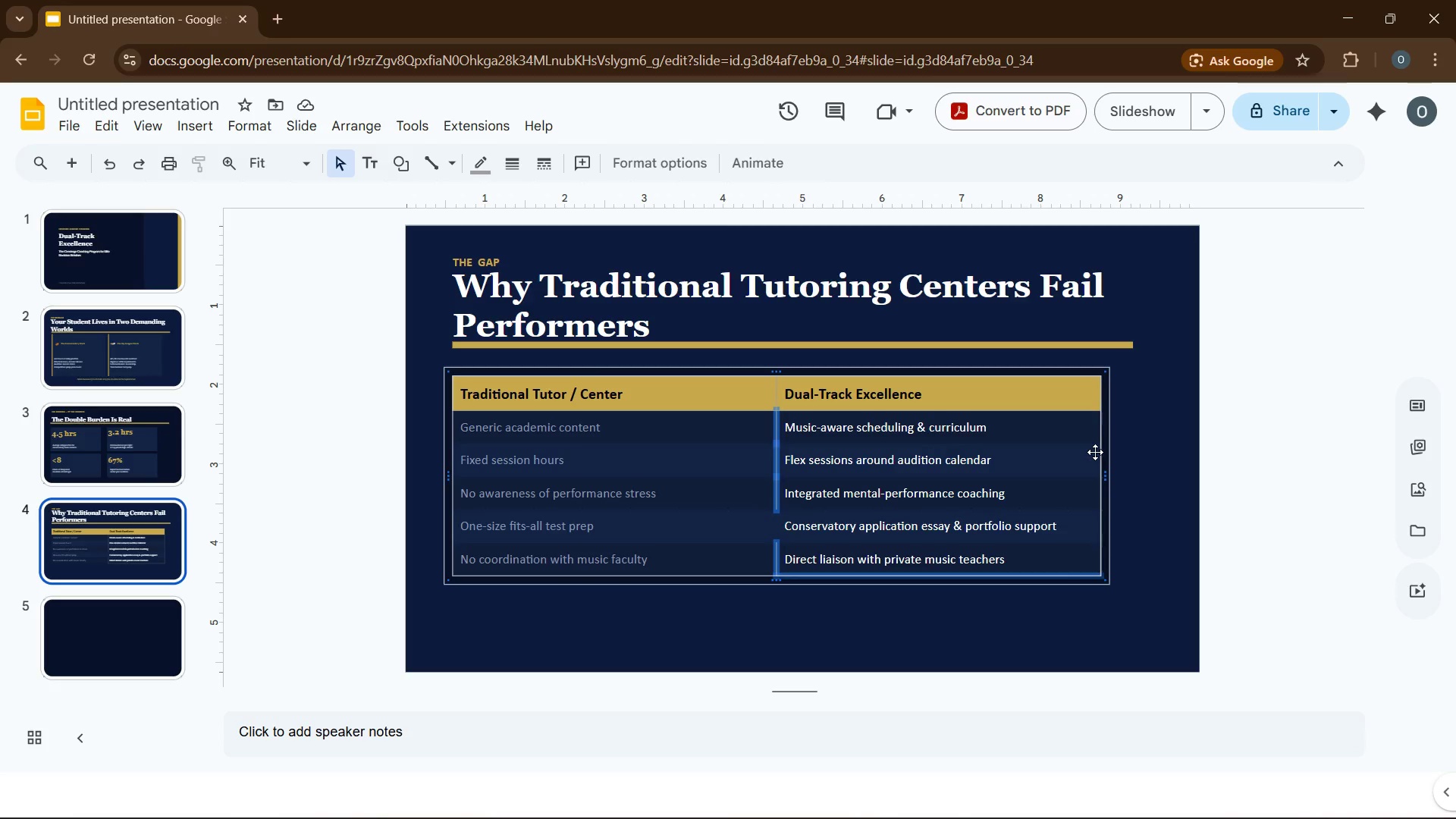 
left_click([1100, 448])
 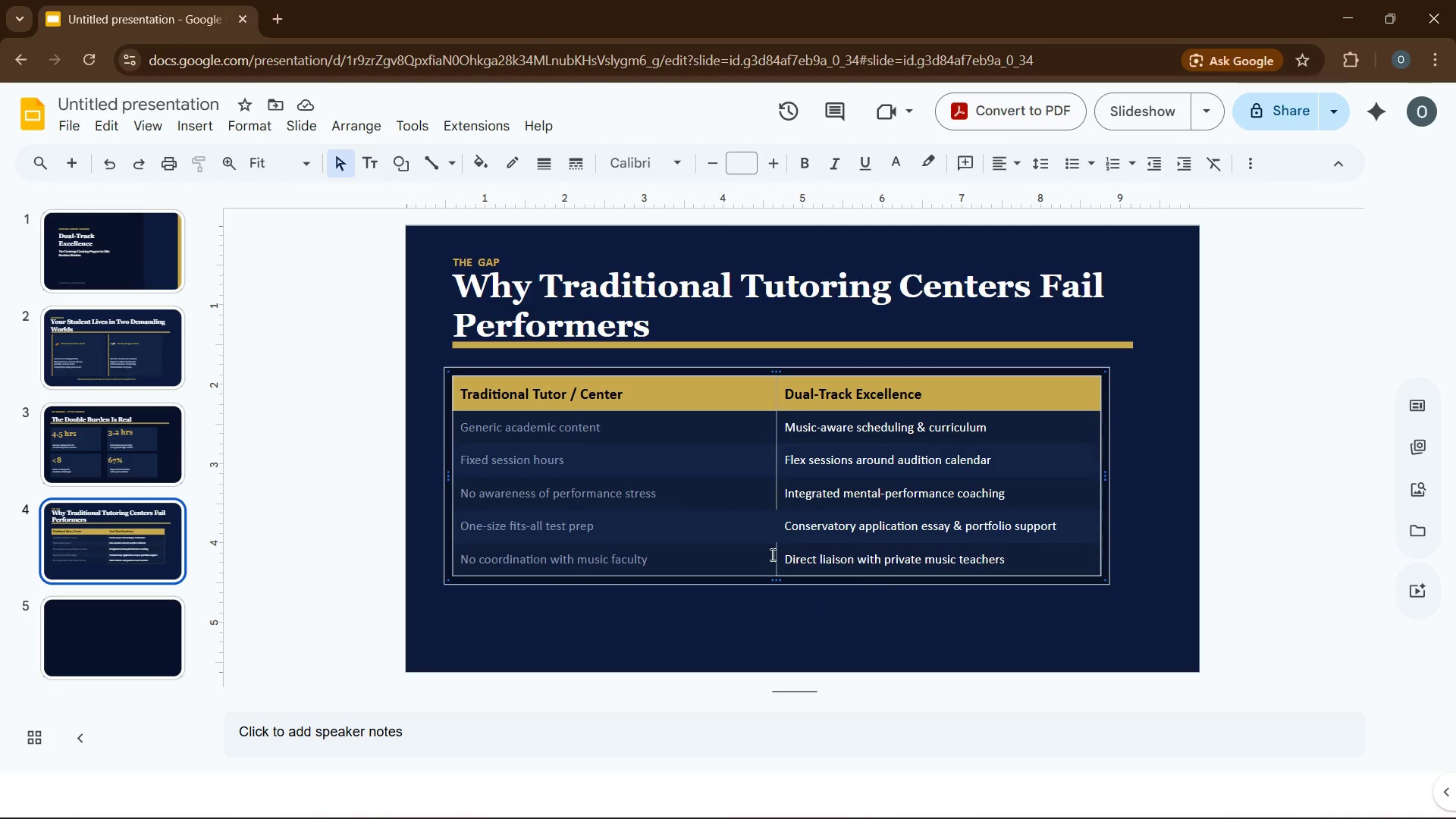 
left_click([785, 626])
 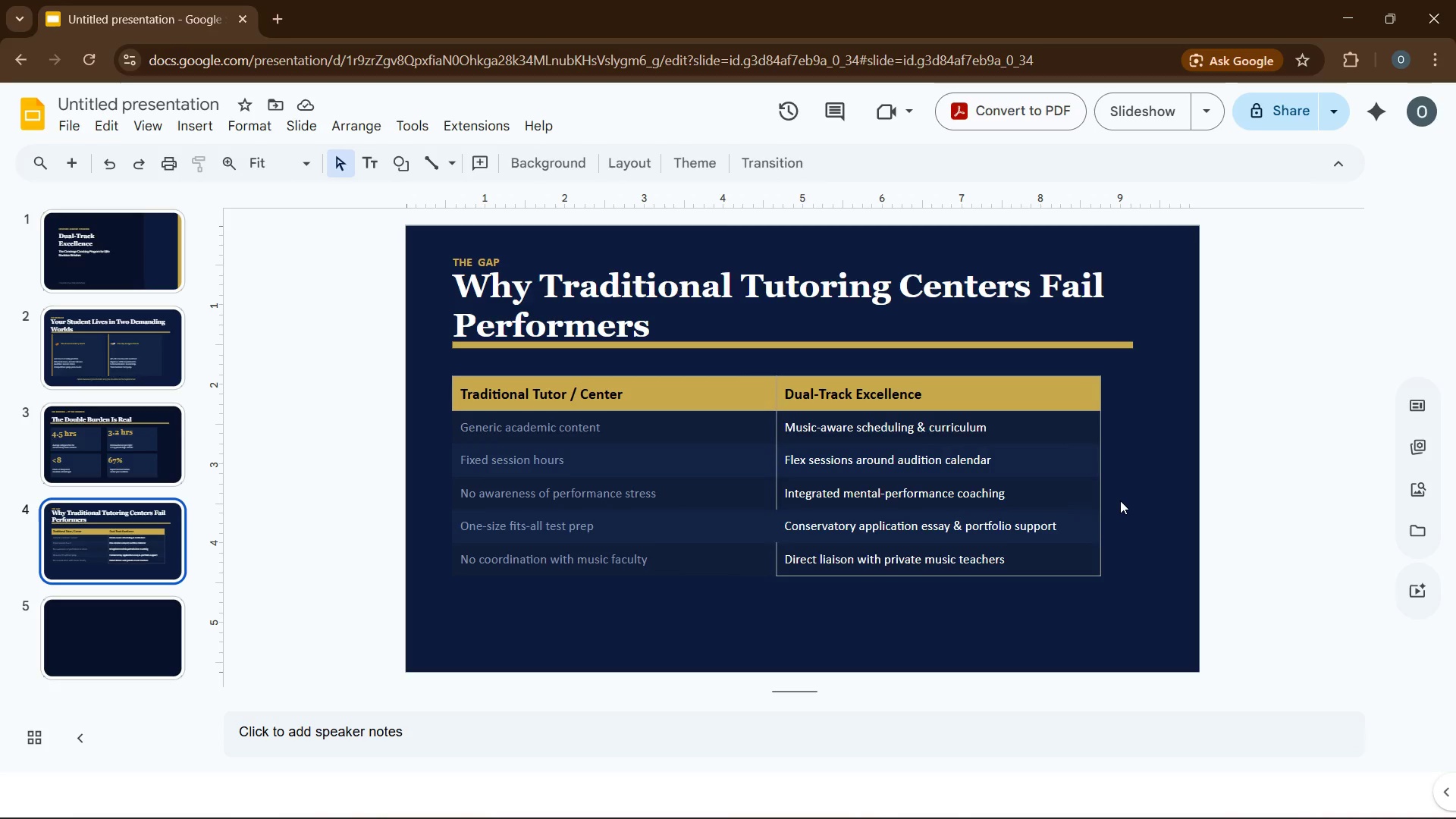 
hold_key(key=ControlLeft, duration=12.92)
left_click([1041, 573])
 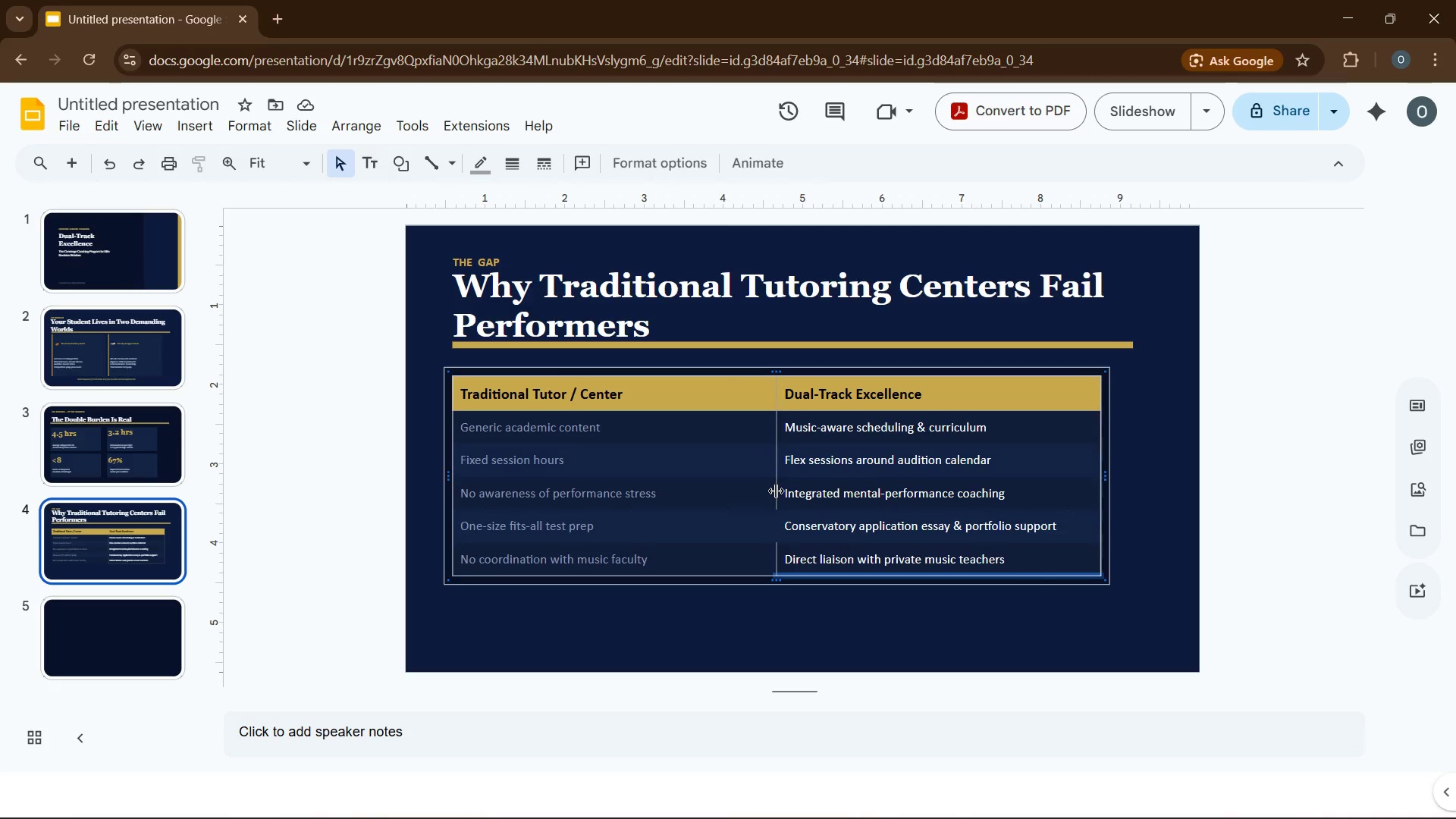 
left_click([777, 491])
 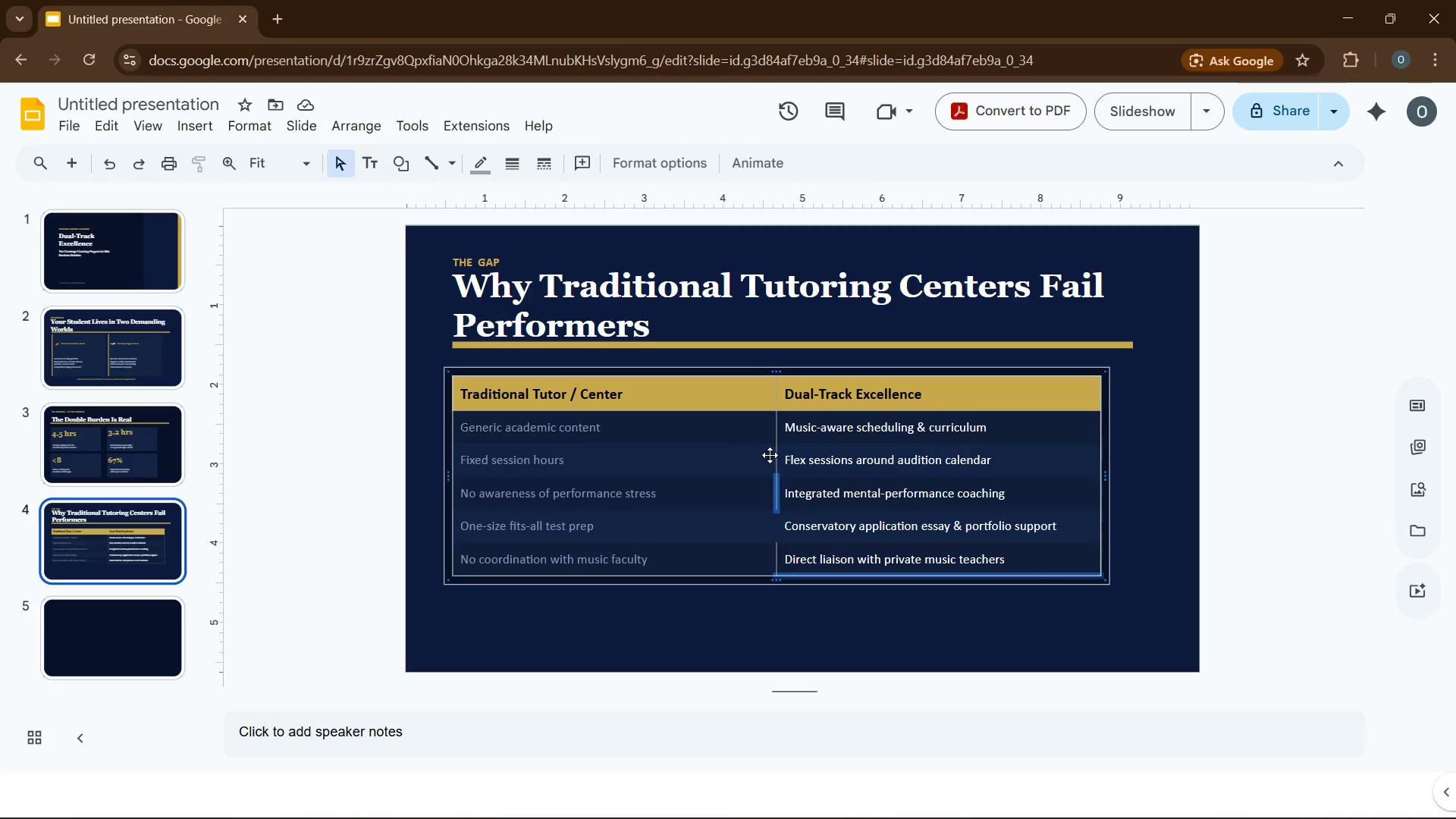 
left_click([777, 455])
 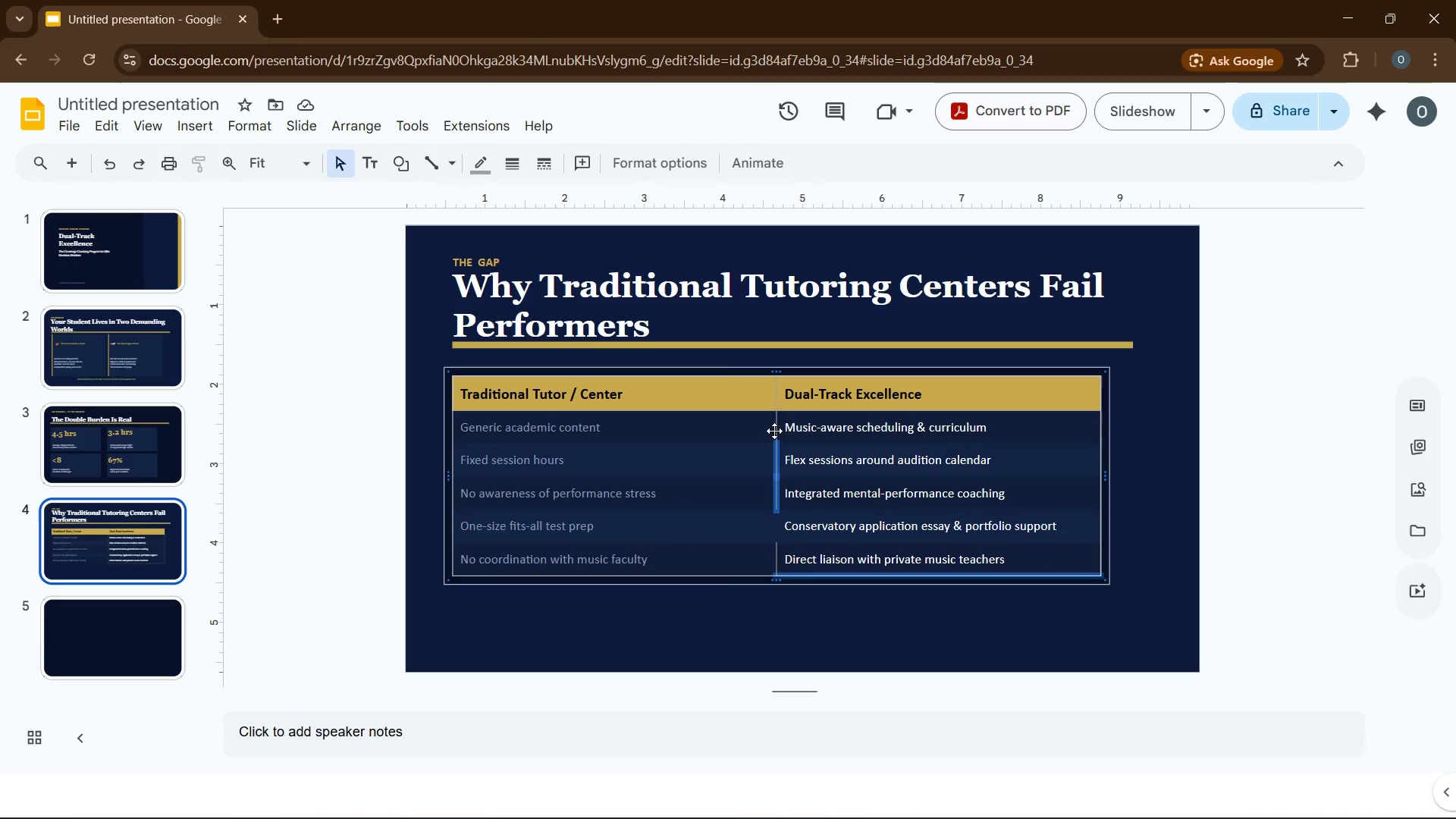 
left_click([776, 429])
 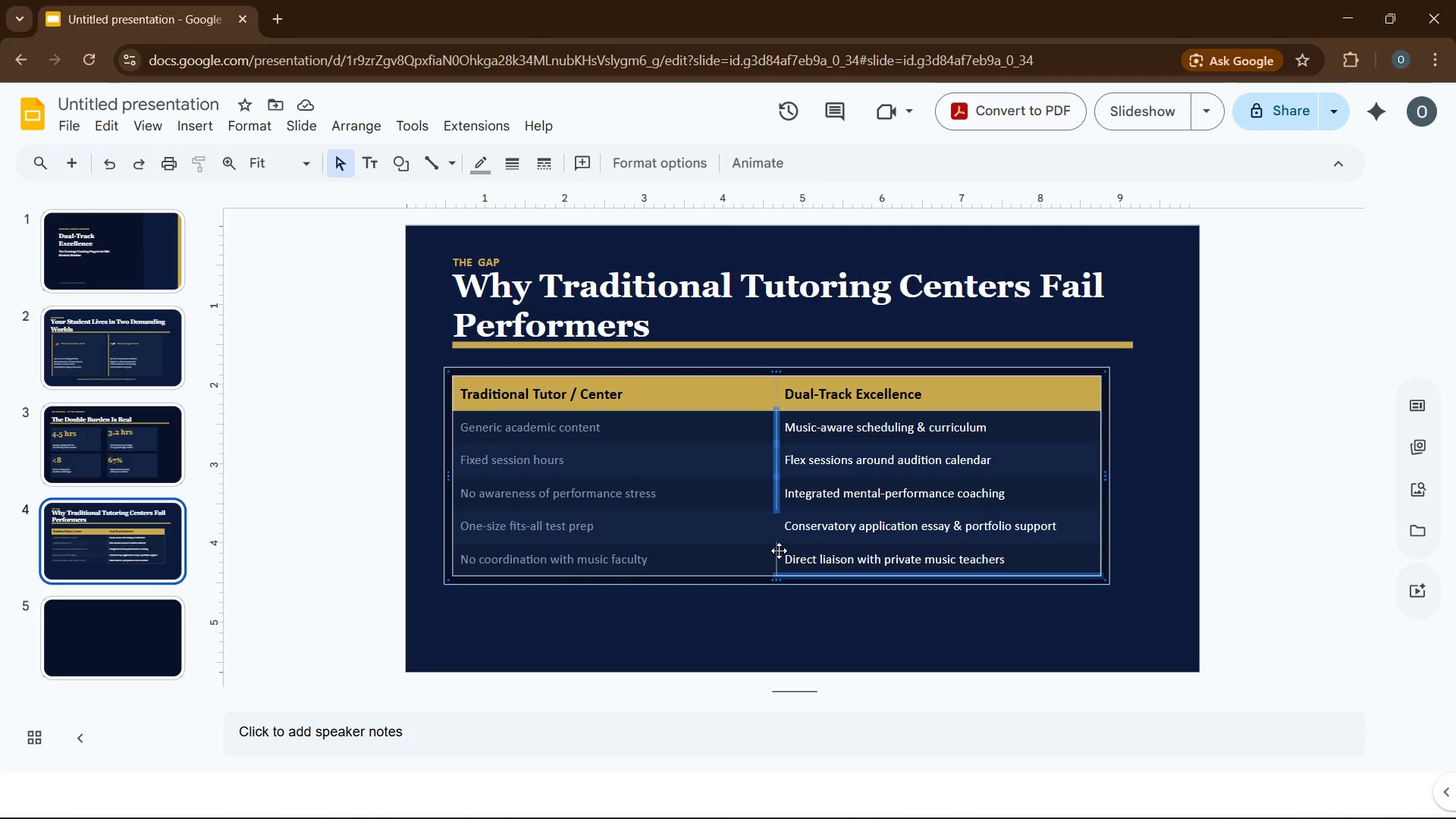 
left_click([776, 552])
 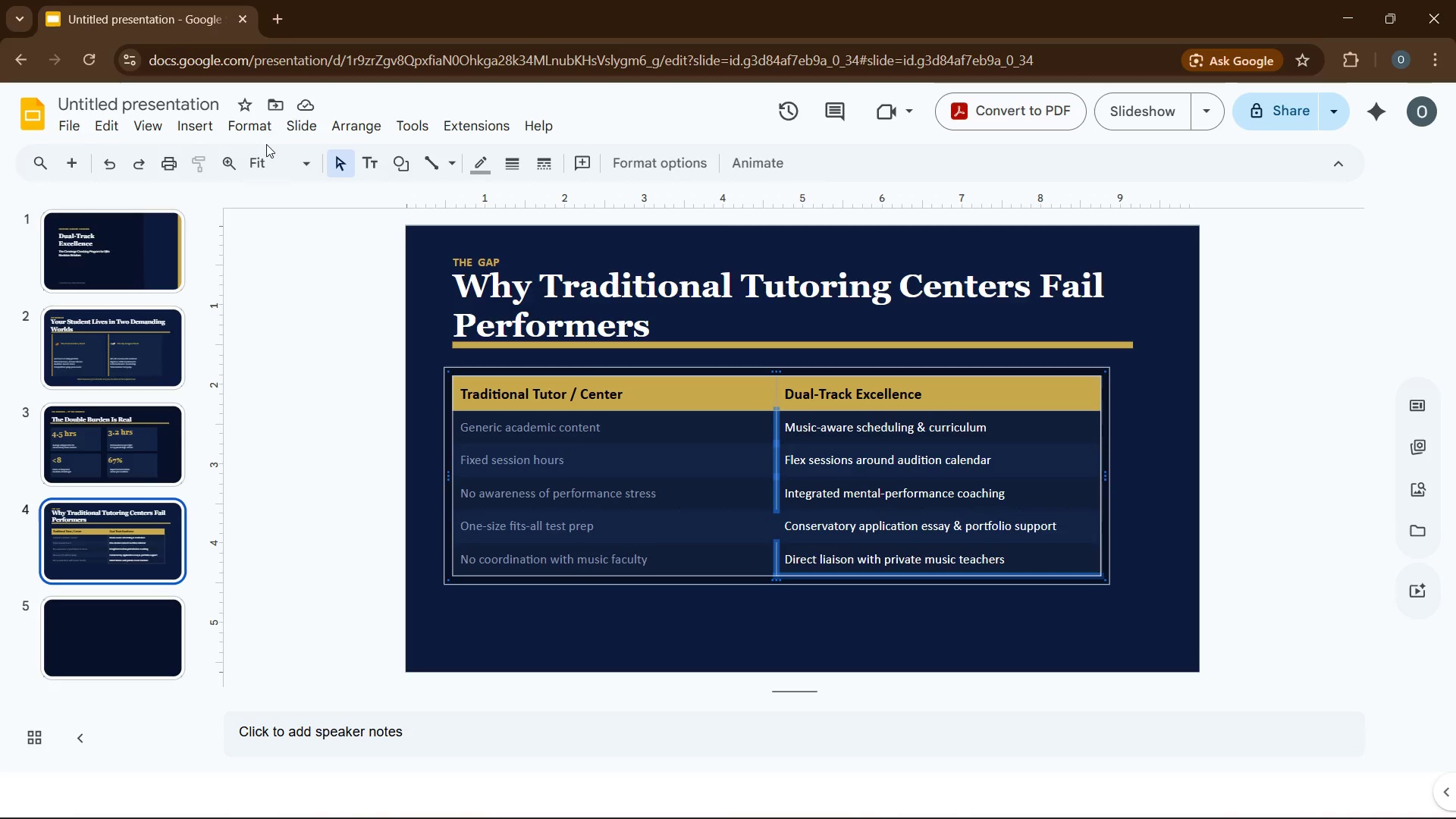 
left_click([252, 129])
 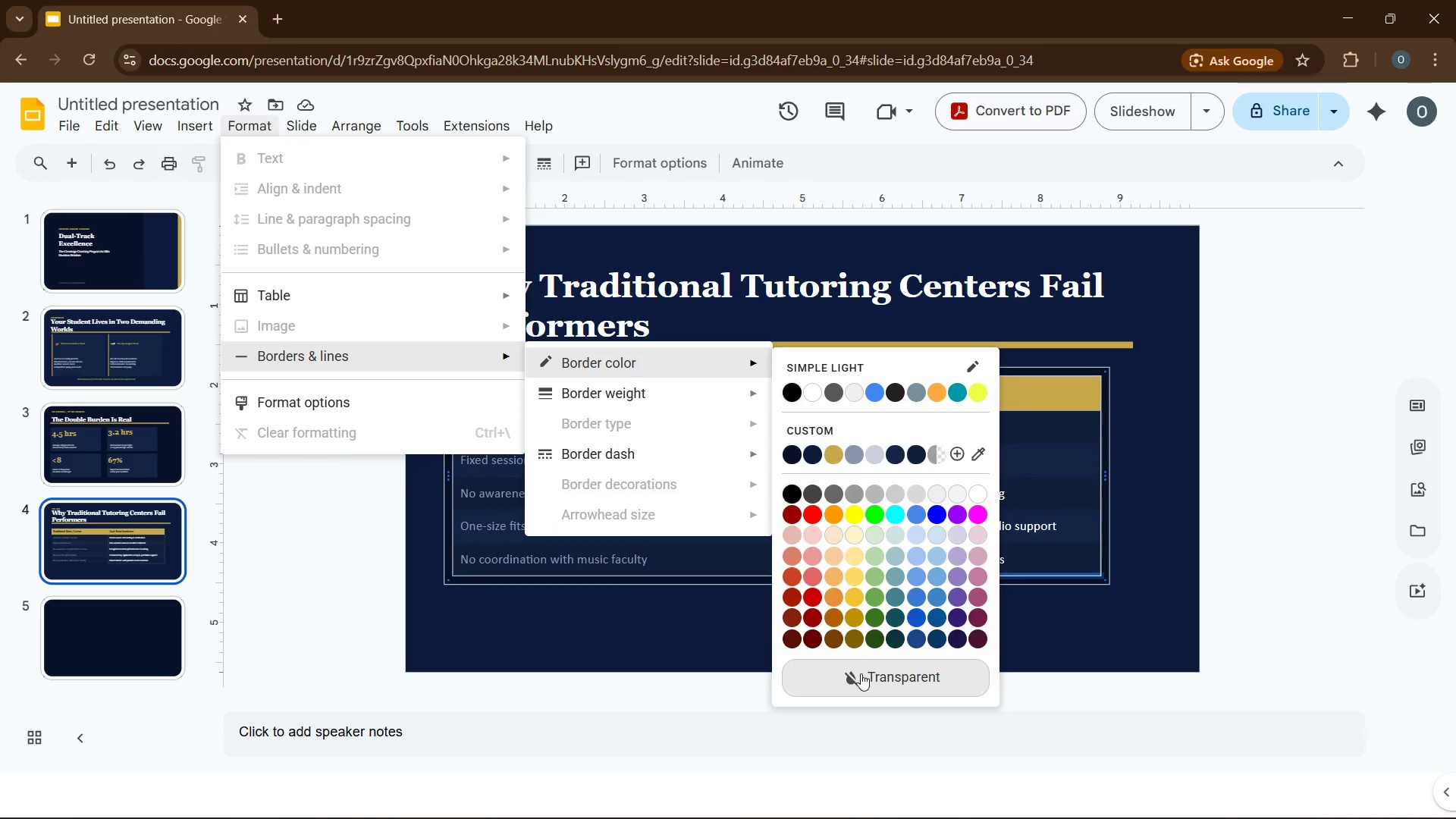 
left_click([852, 633])
 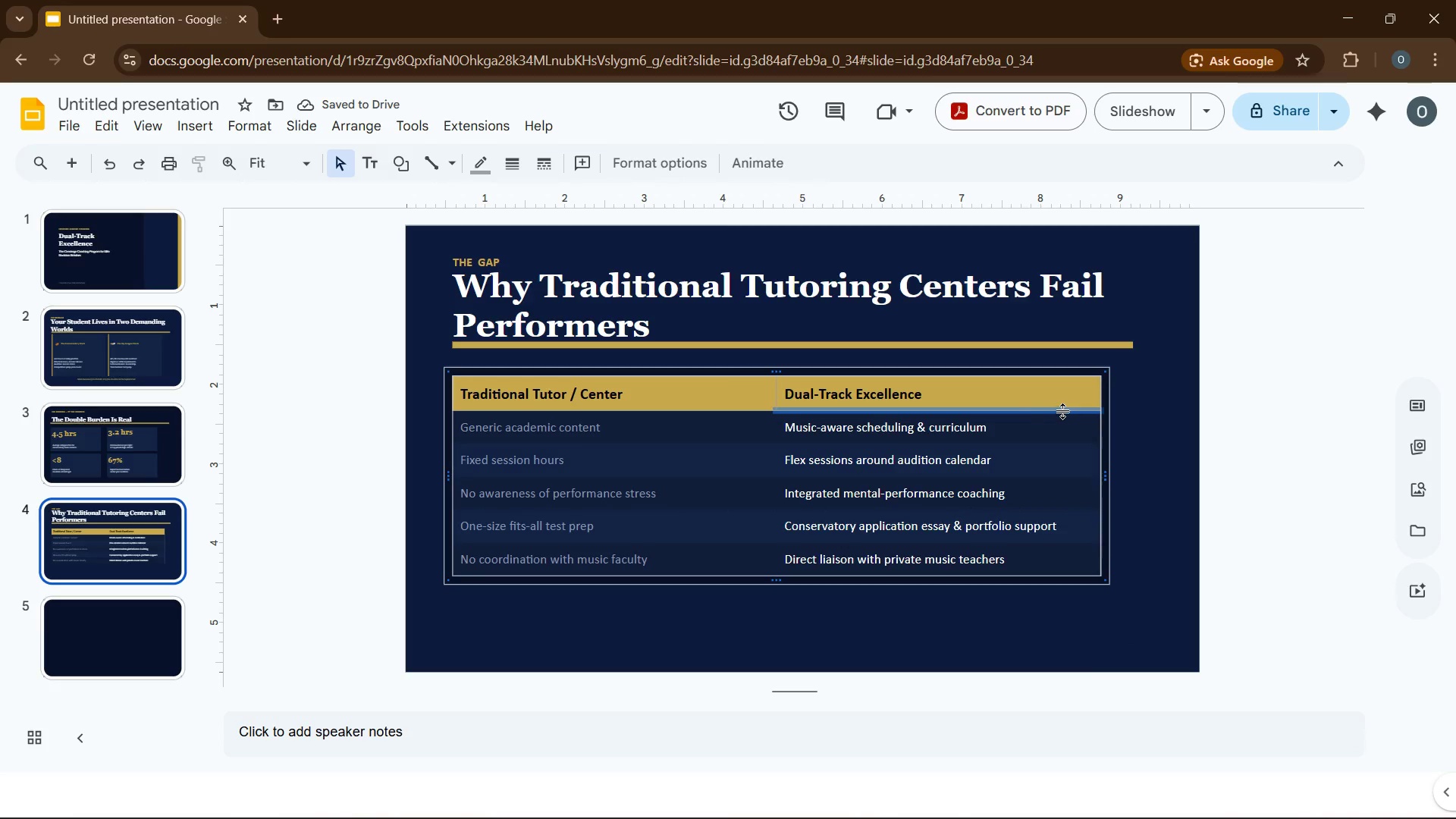 
hold_key(key=ControlLeft, duration=6.45)
left_click([640, 409])
 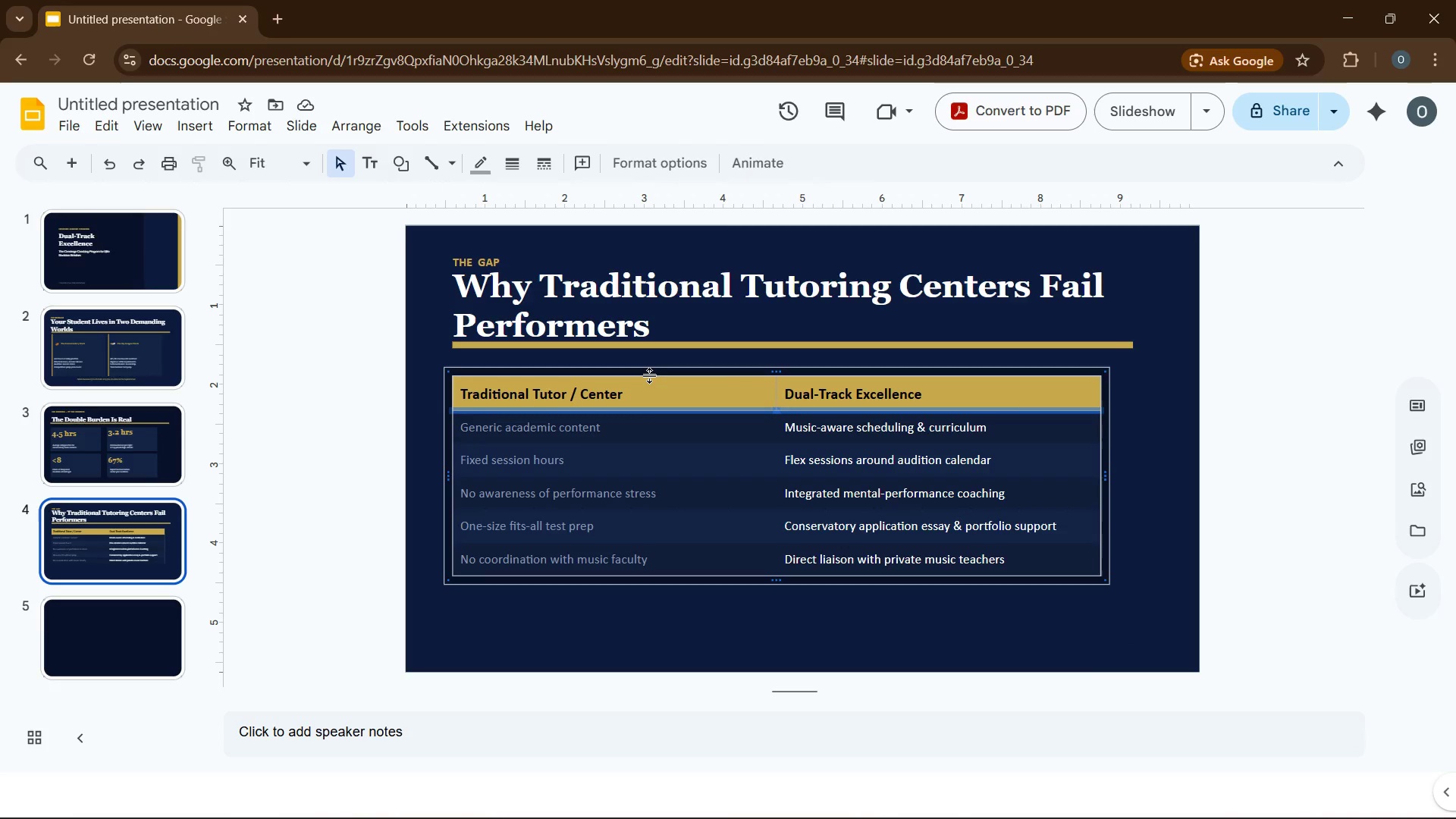 
left_click([650, 375])
 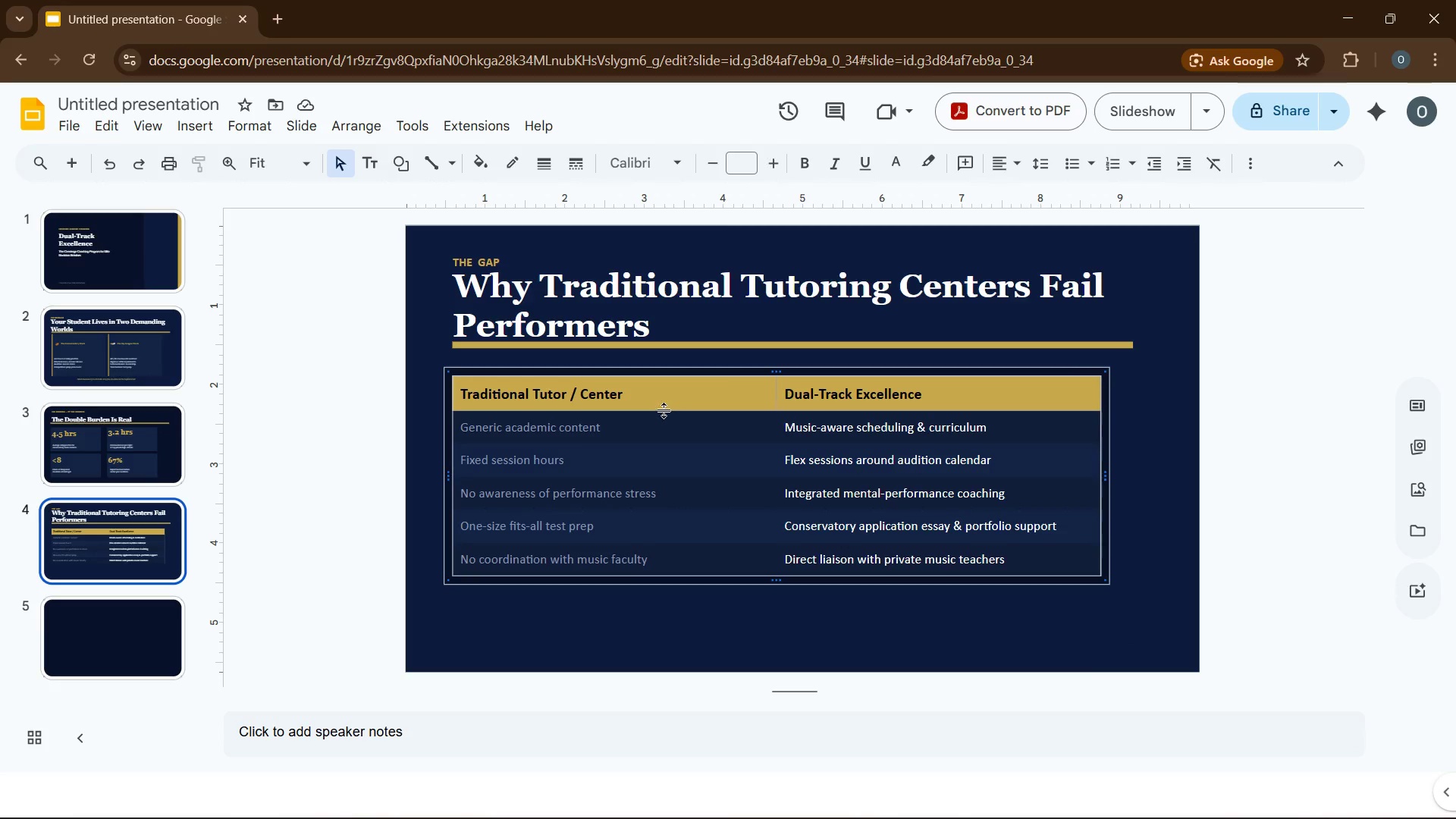 
left_click([664, 410])
 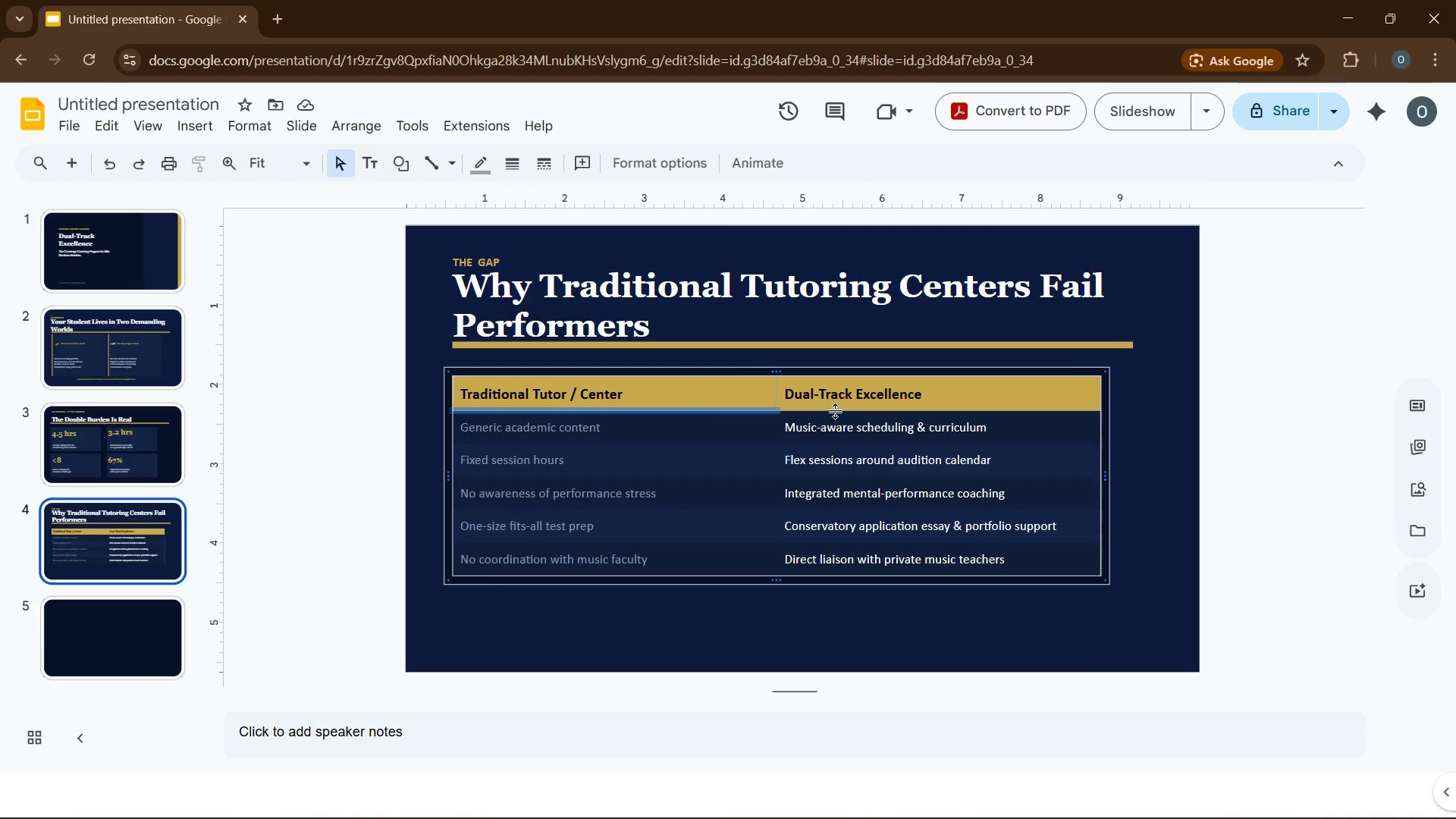 
left_click([836, 411])
 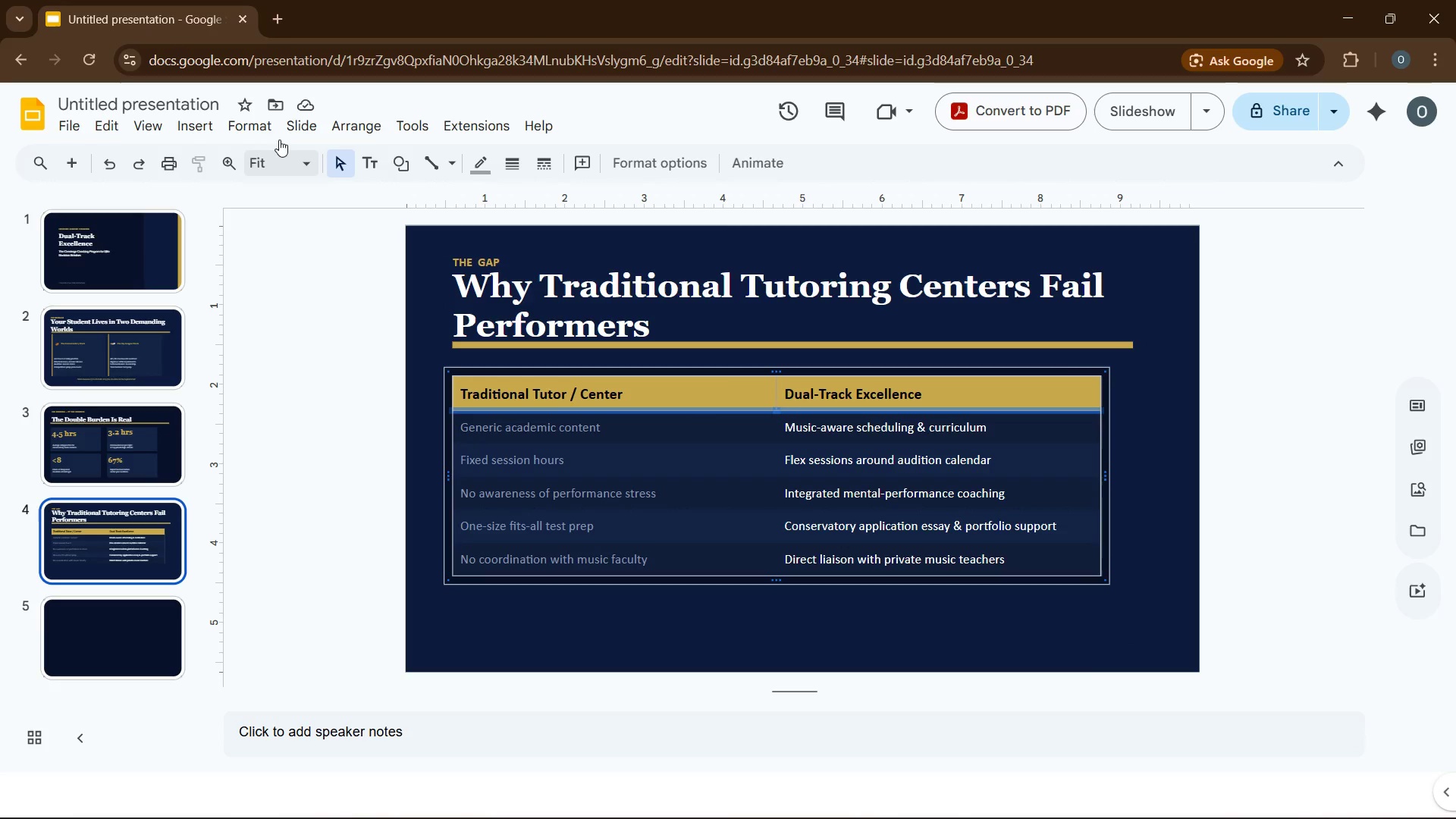 
left_click([250, 114])
 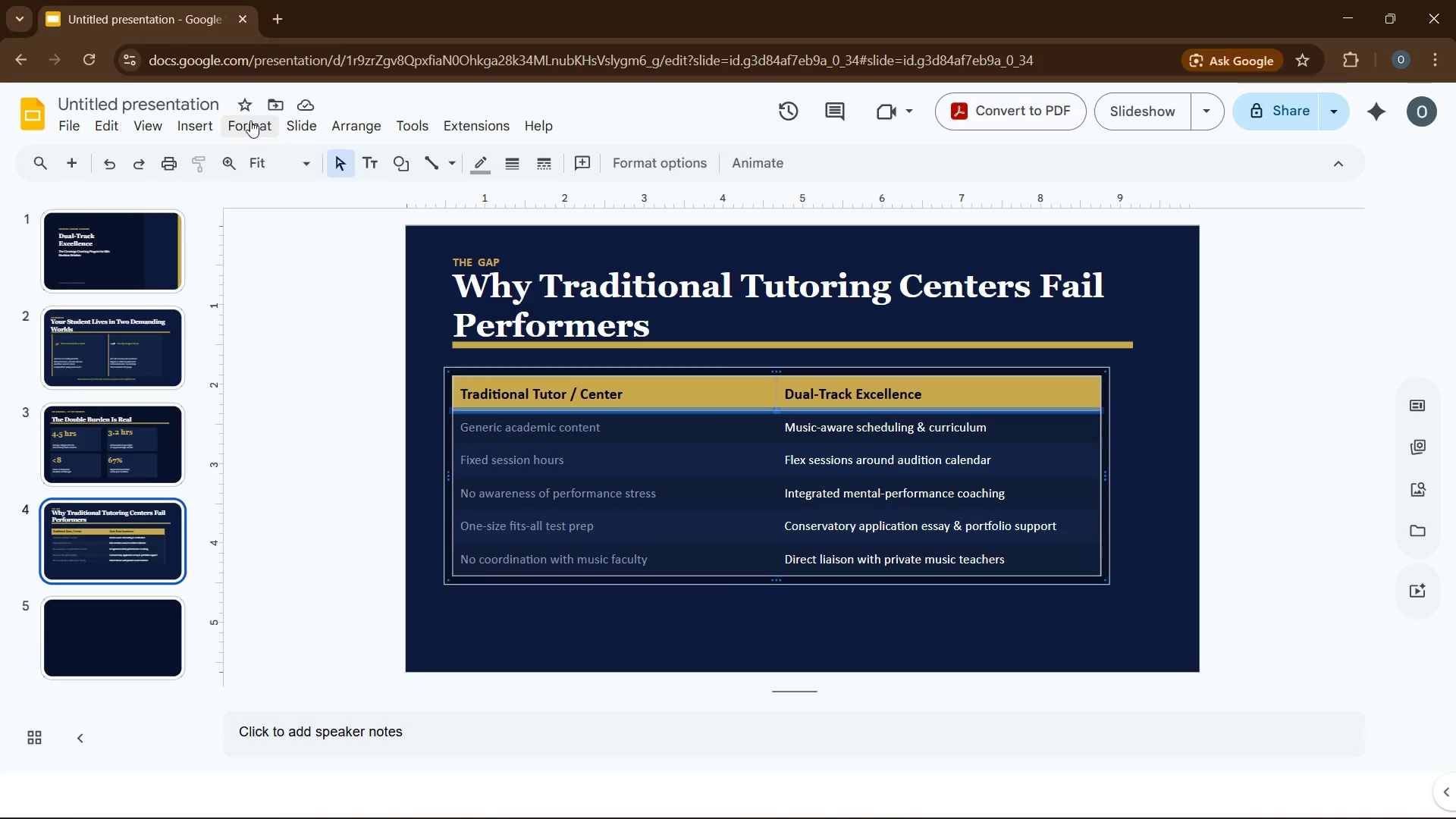 
left_click([250, 121])
 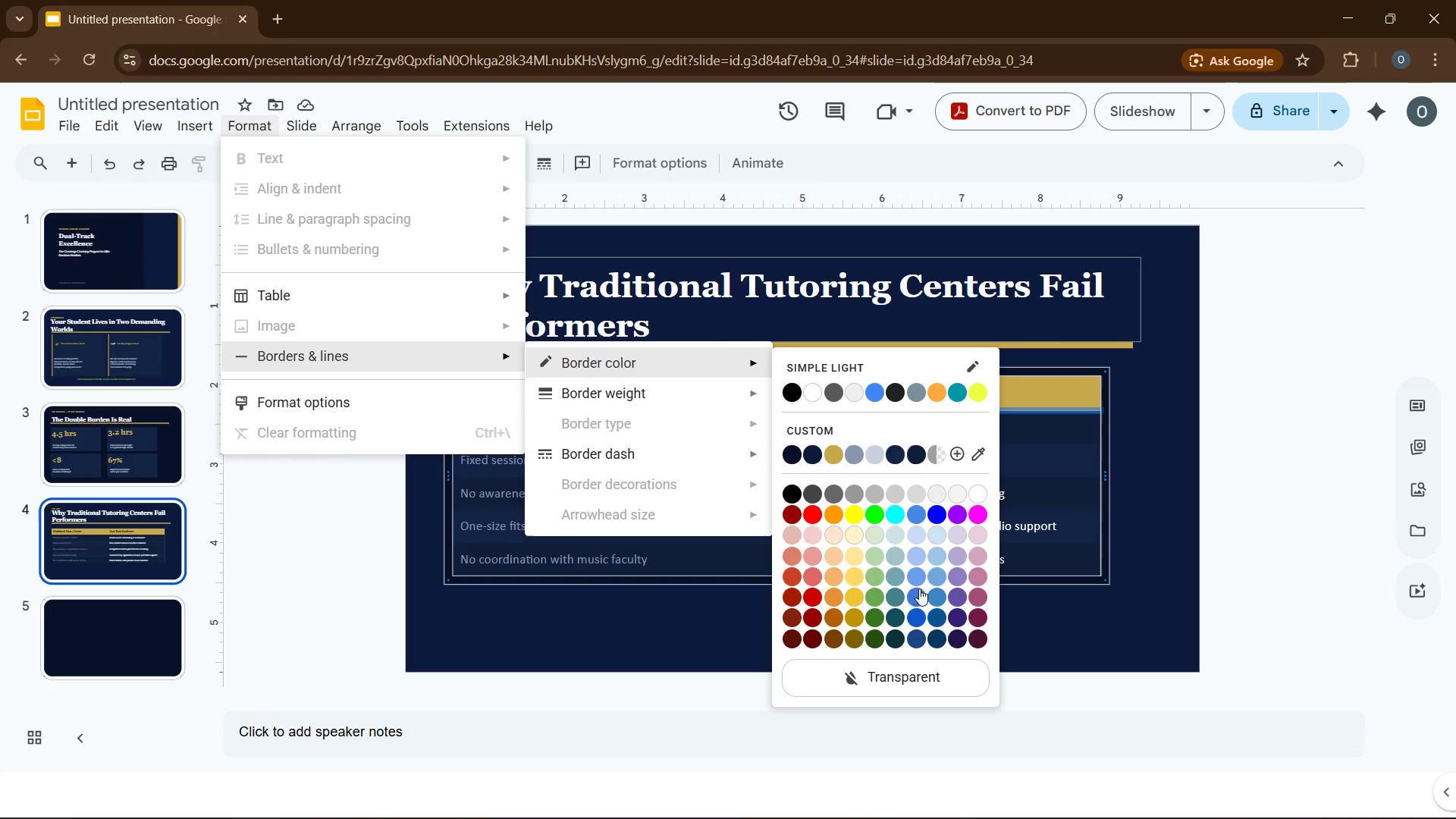 
left_click([897, 673])
 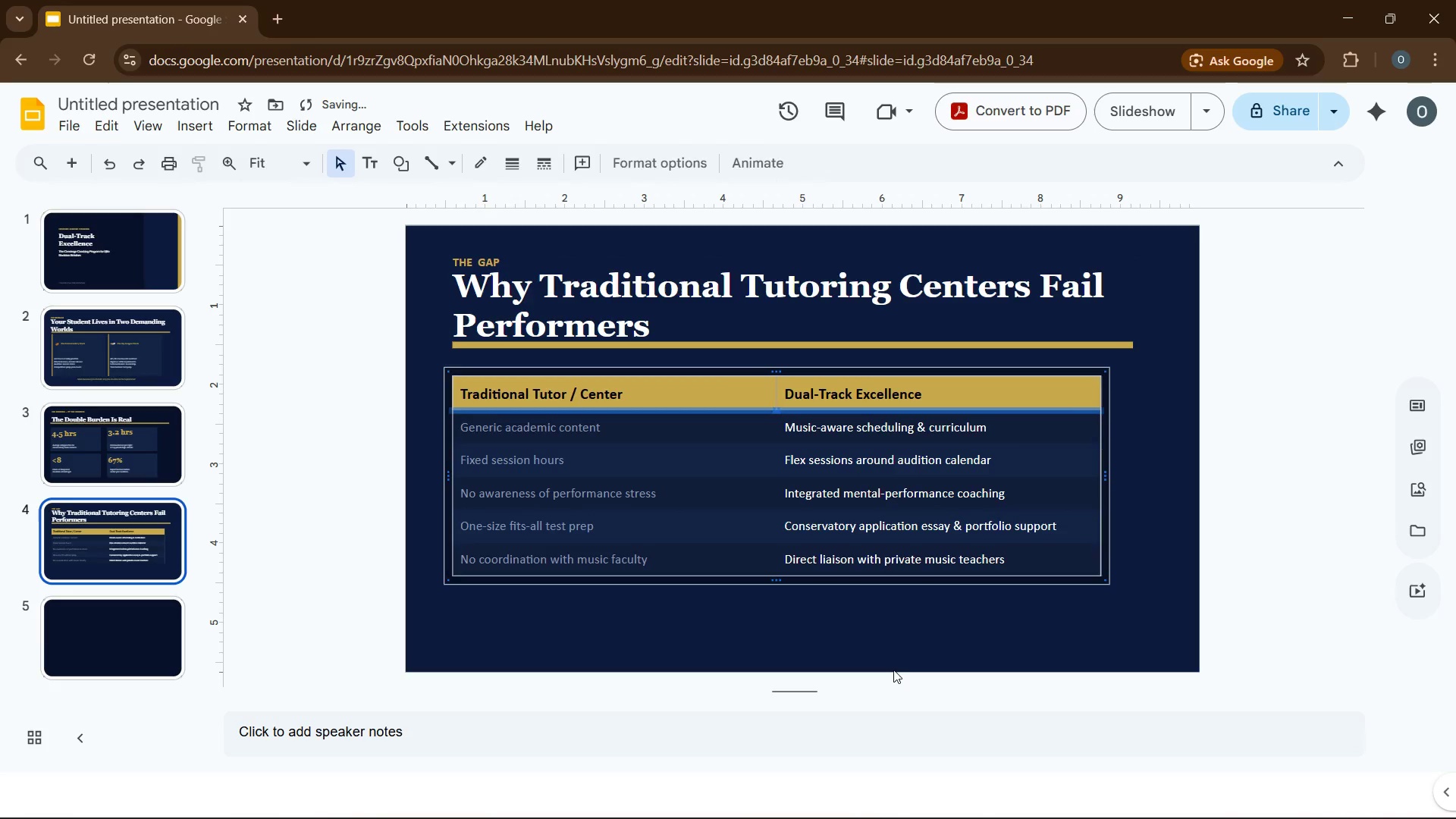 
left_click([891, 662])
 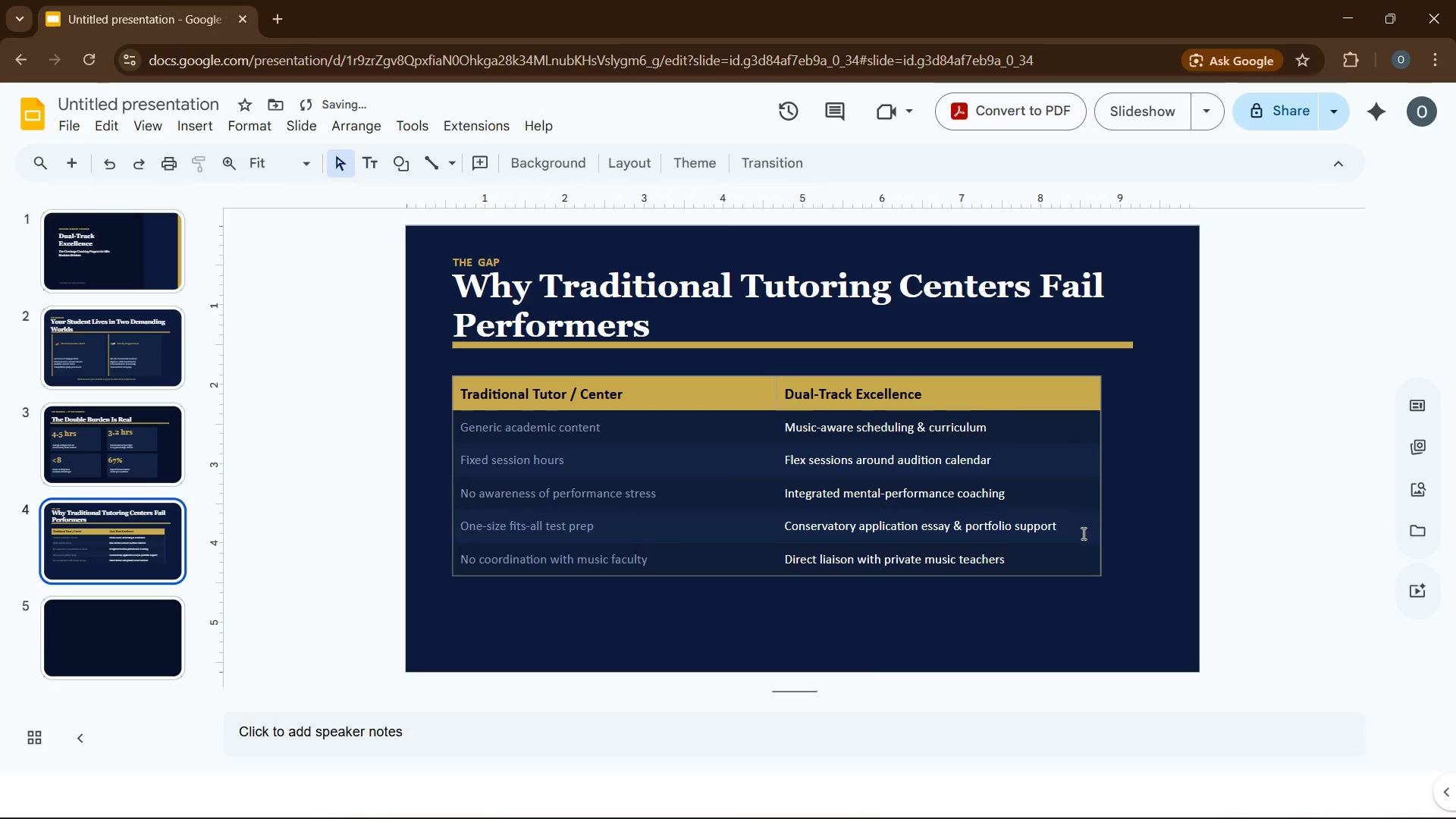 
wait(5.78)
 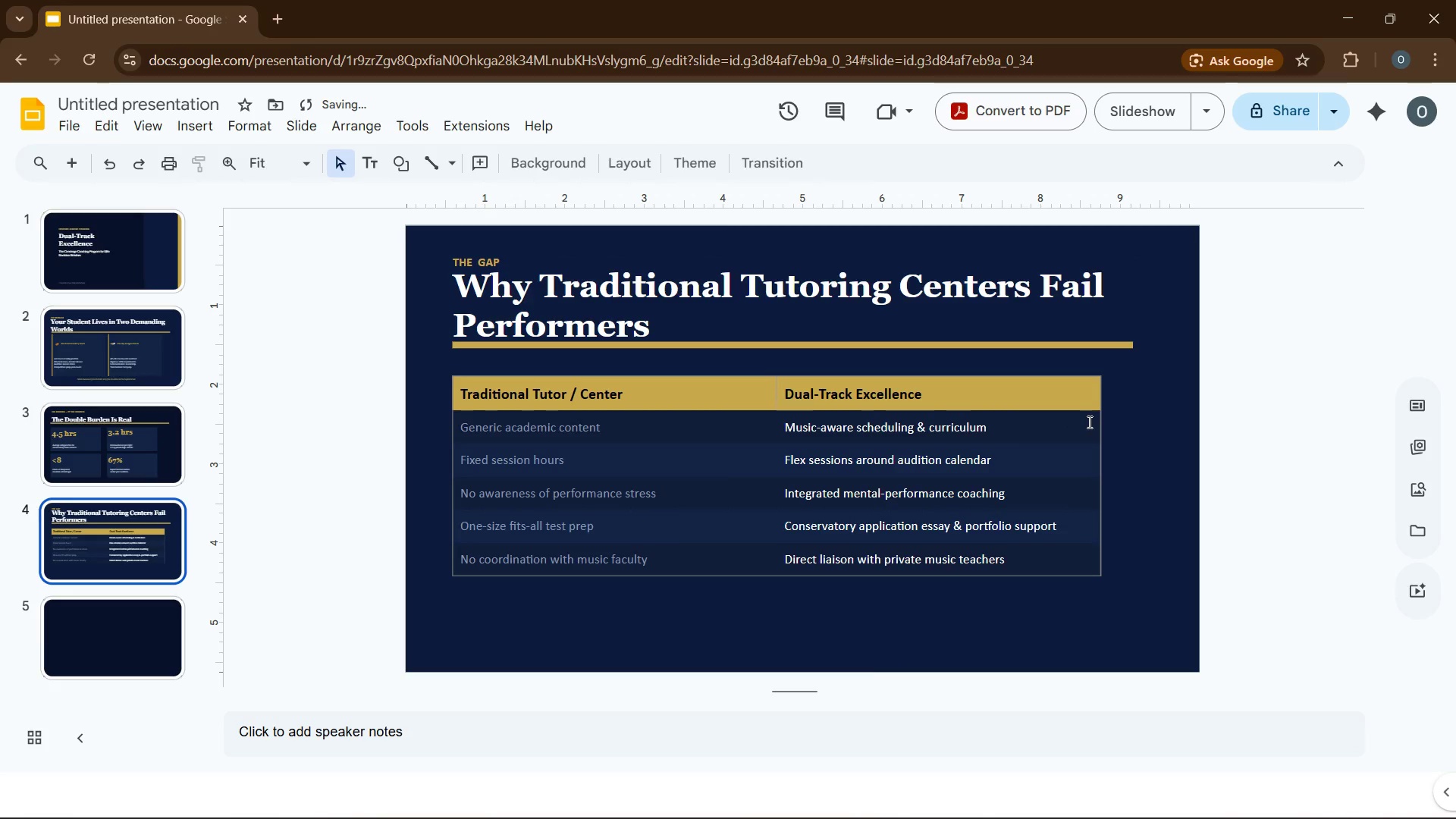 
left_click([953, 628])
 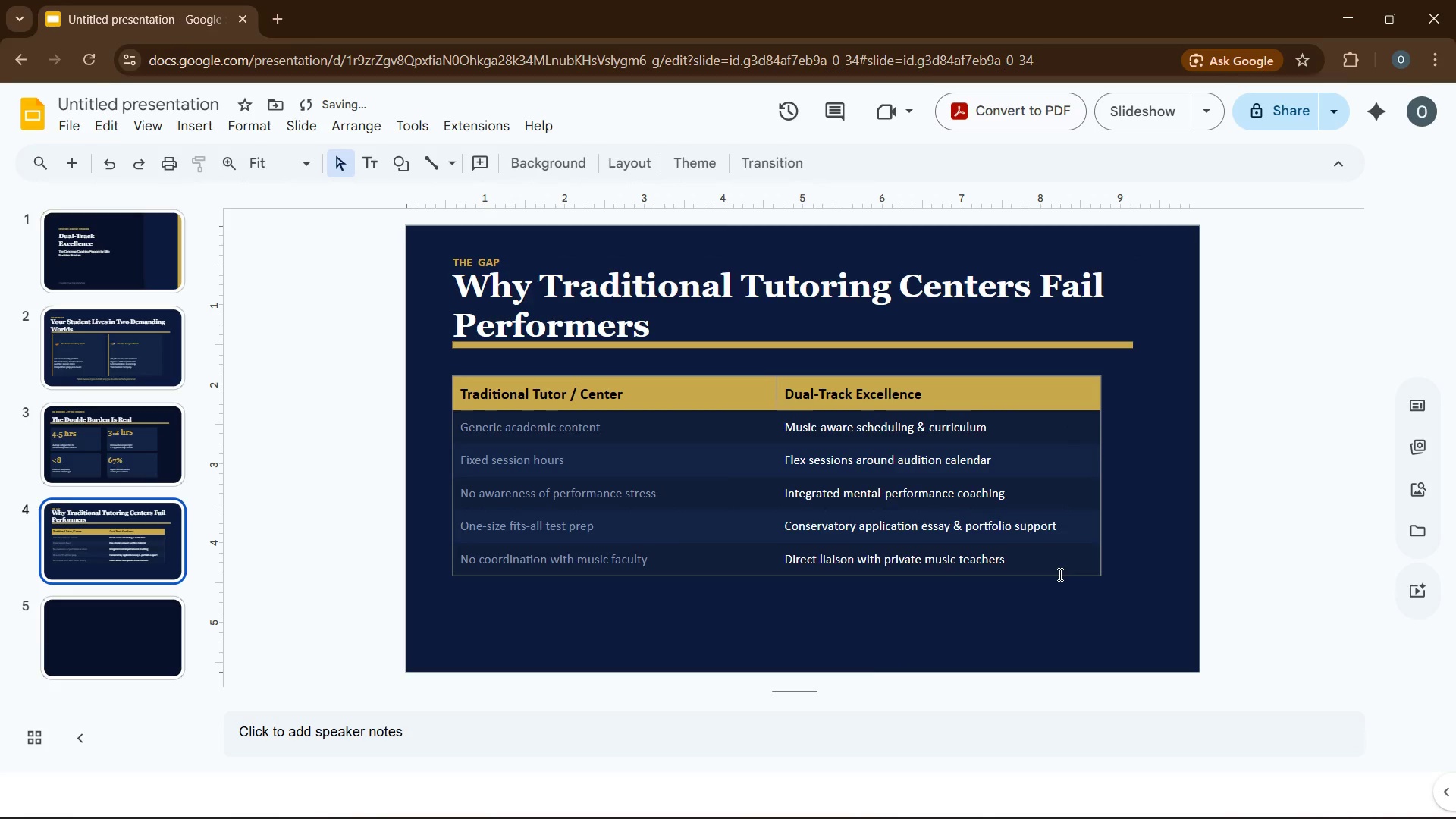 
left_click([951, 576])
 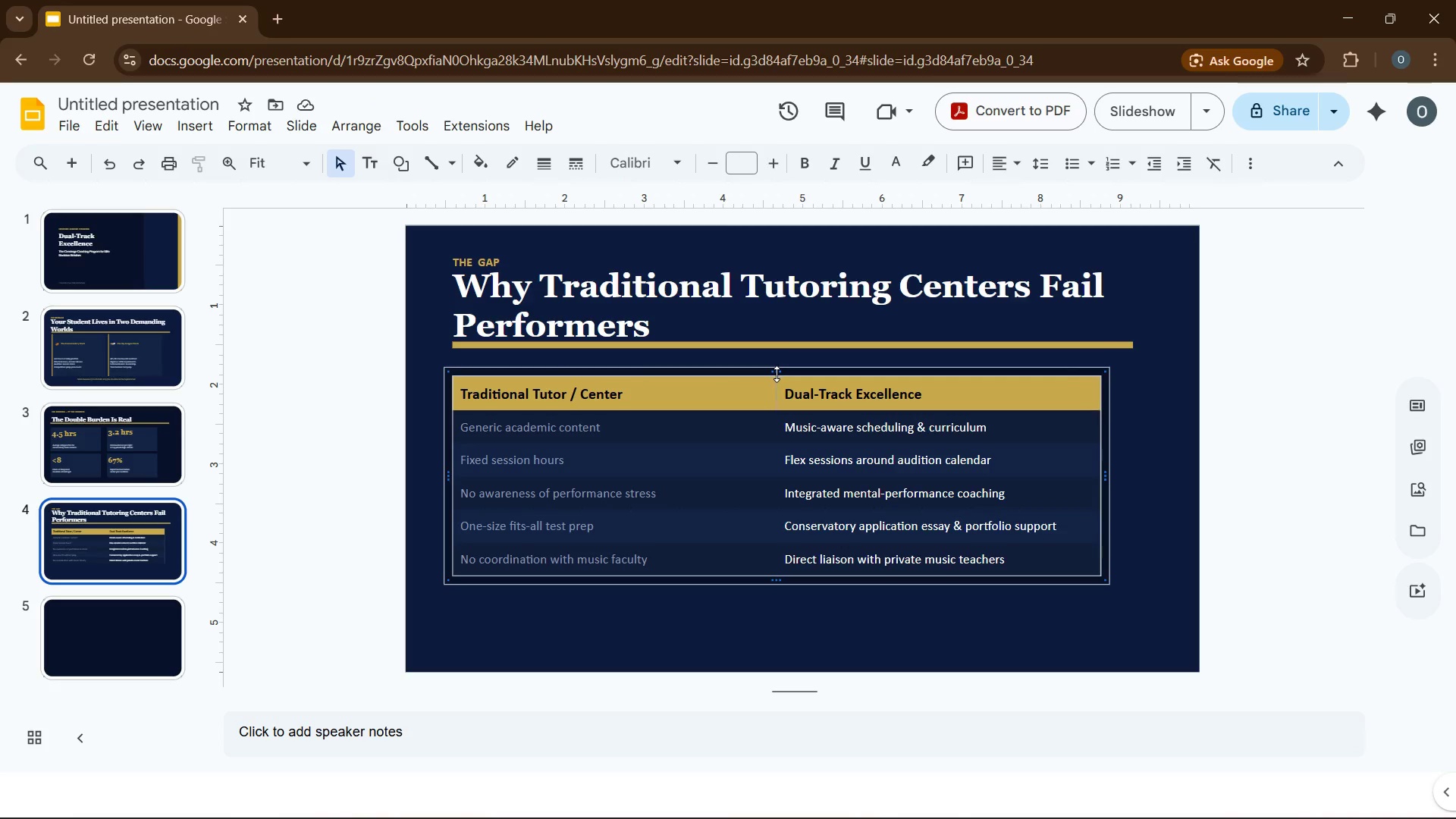 
wait(7.88)
 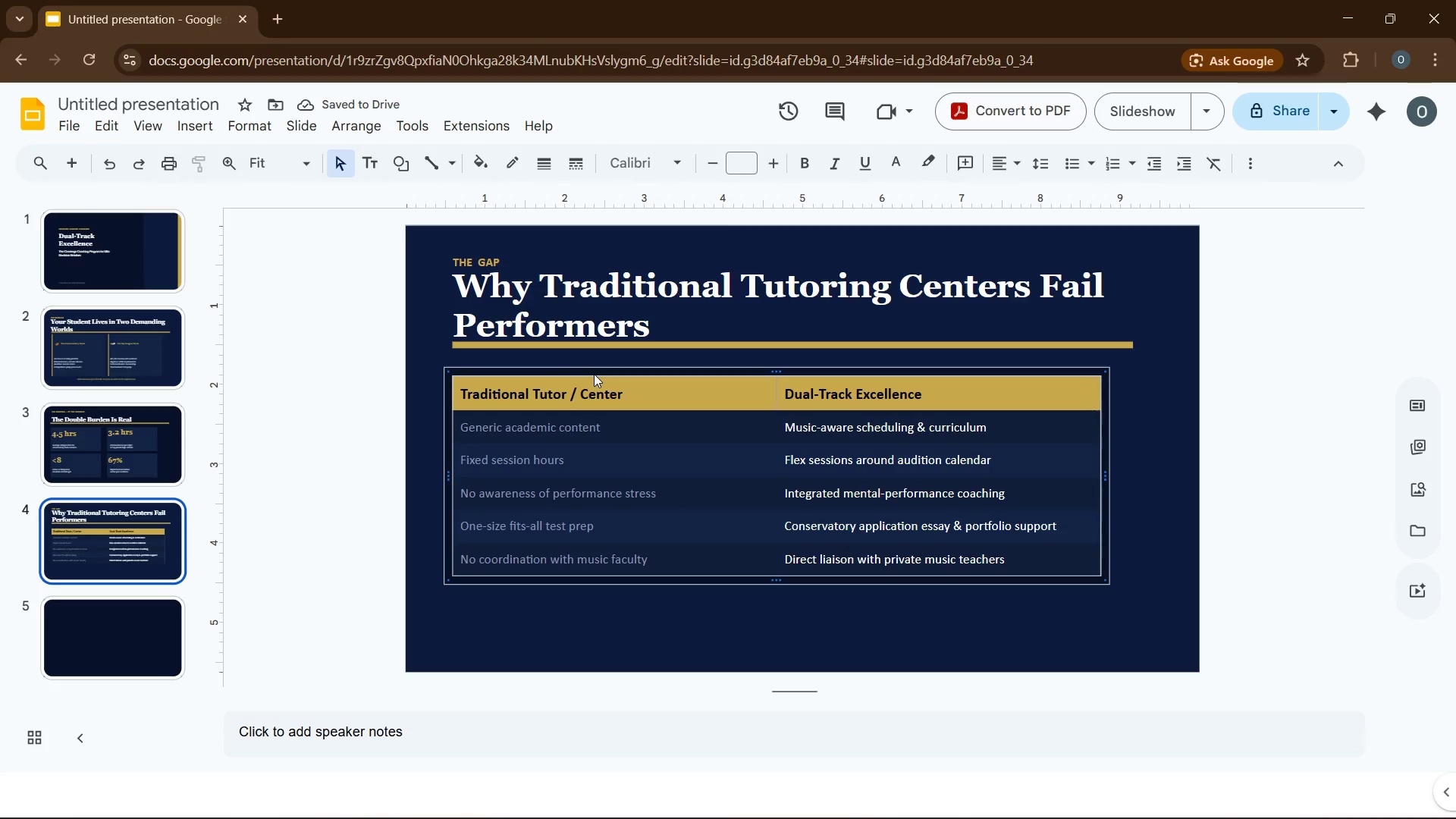 
left_click([777, 378])
 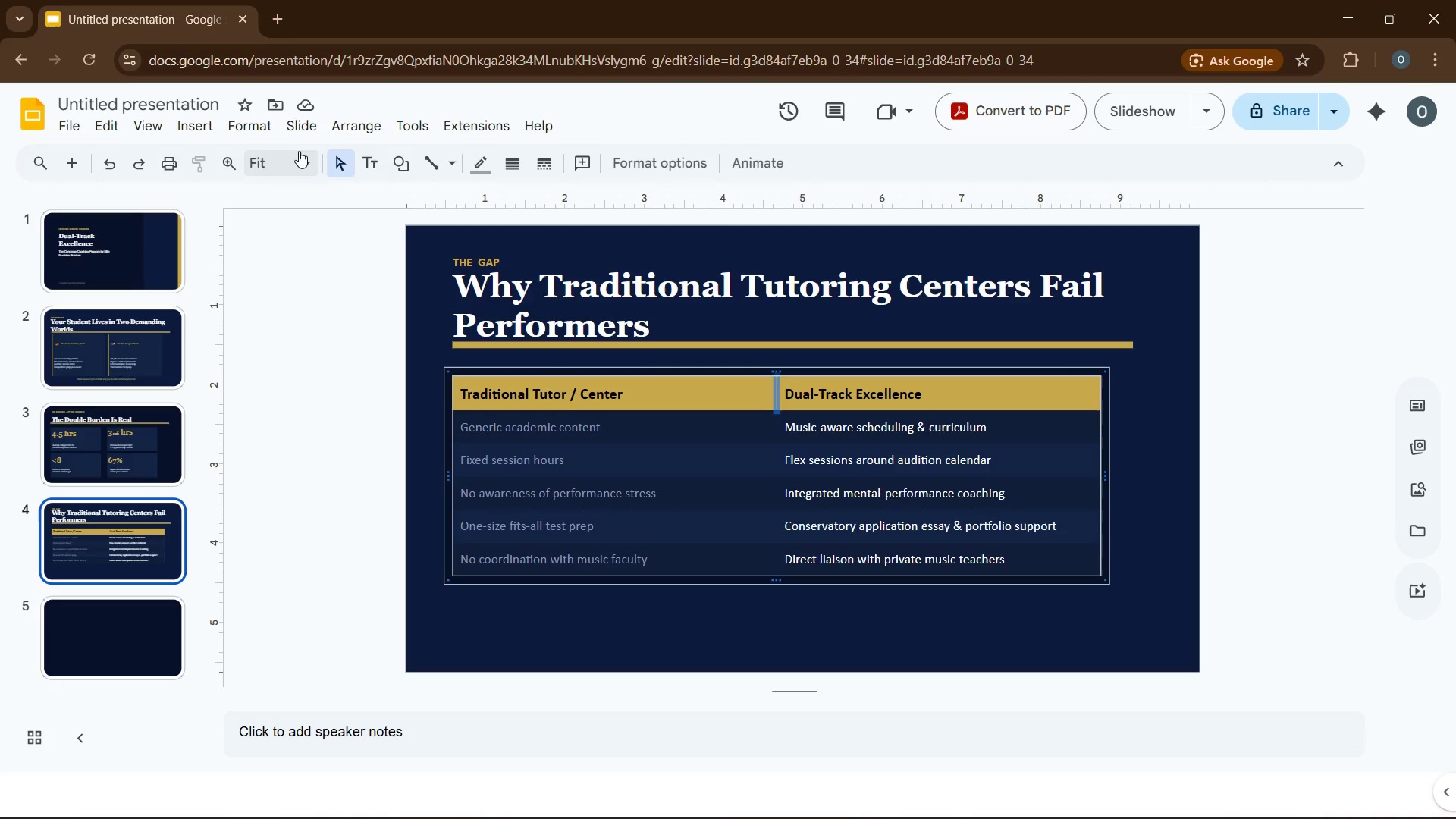 
left_click([256, 127])
 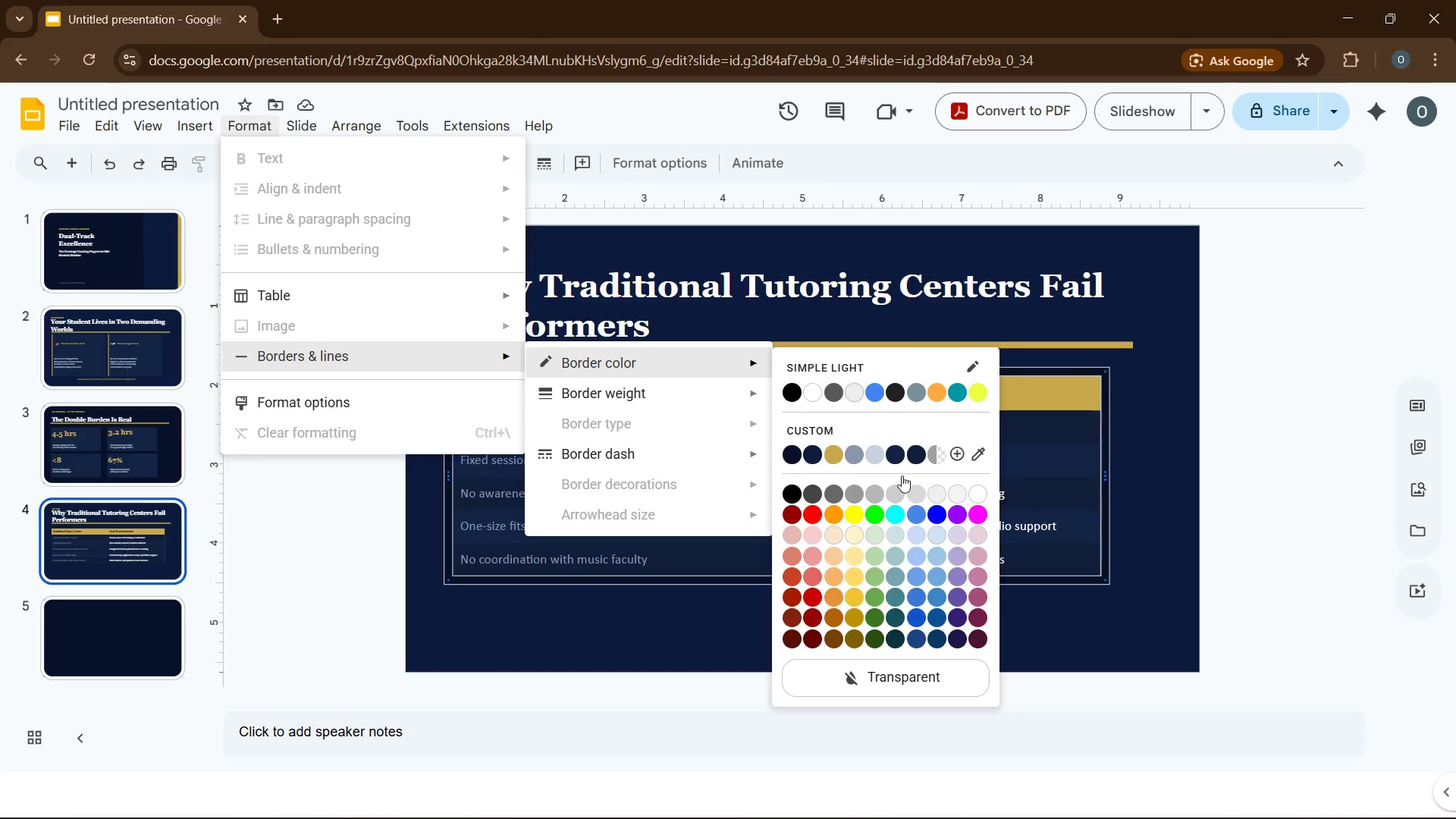 
left_click([912, 684])
 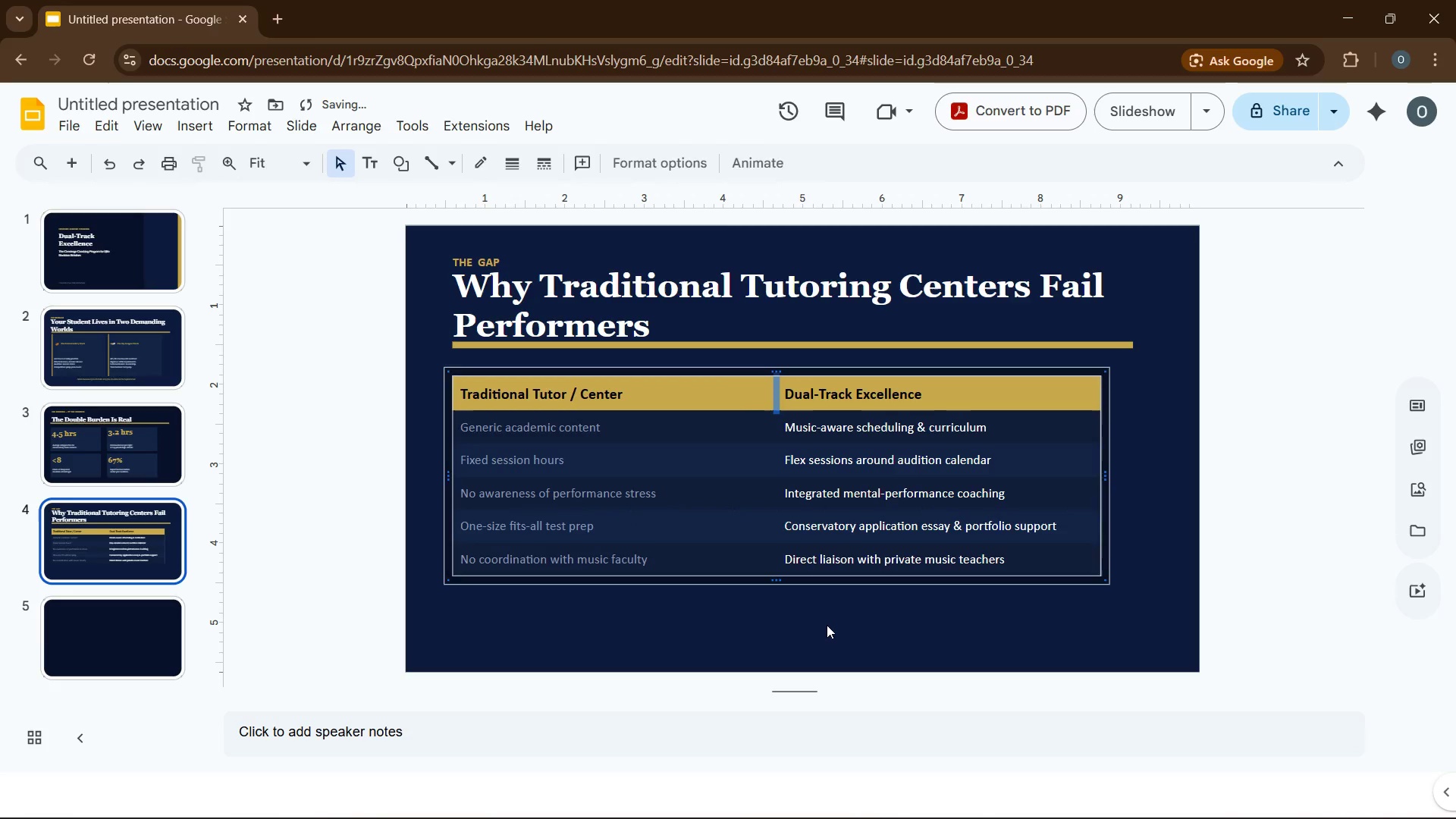 
left_click([827, 625])
 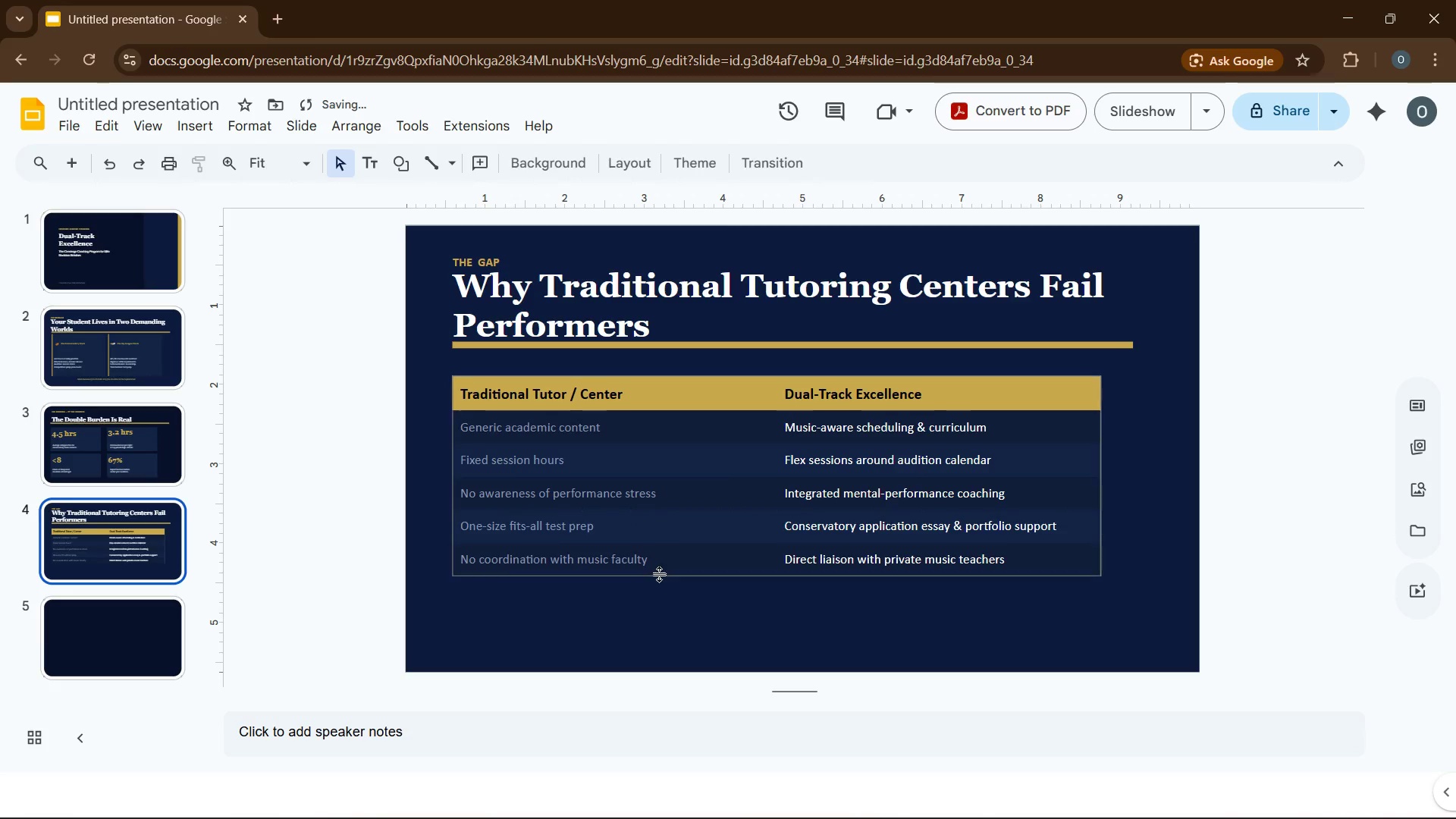 
left_click([660, 574])
 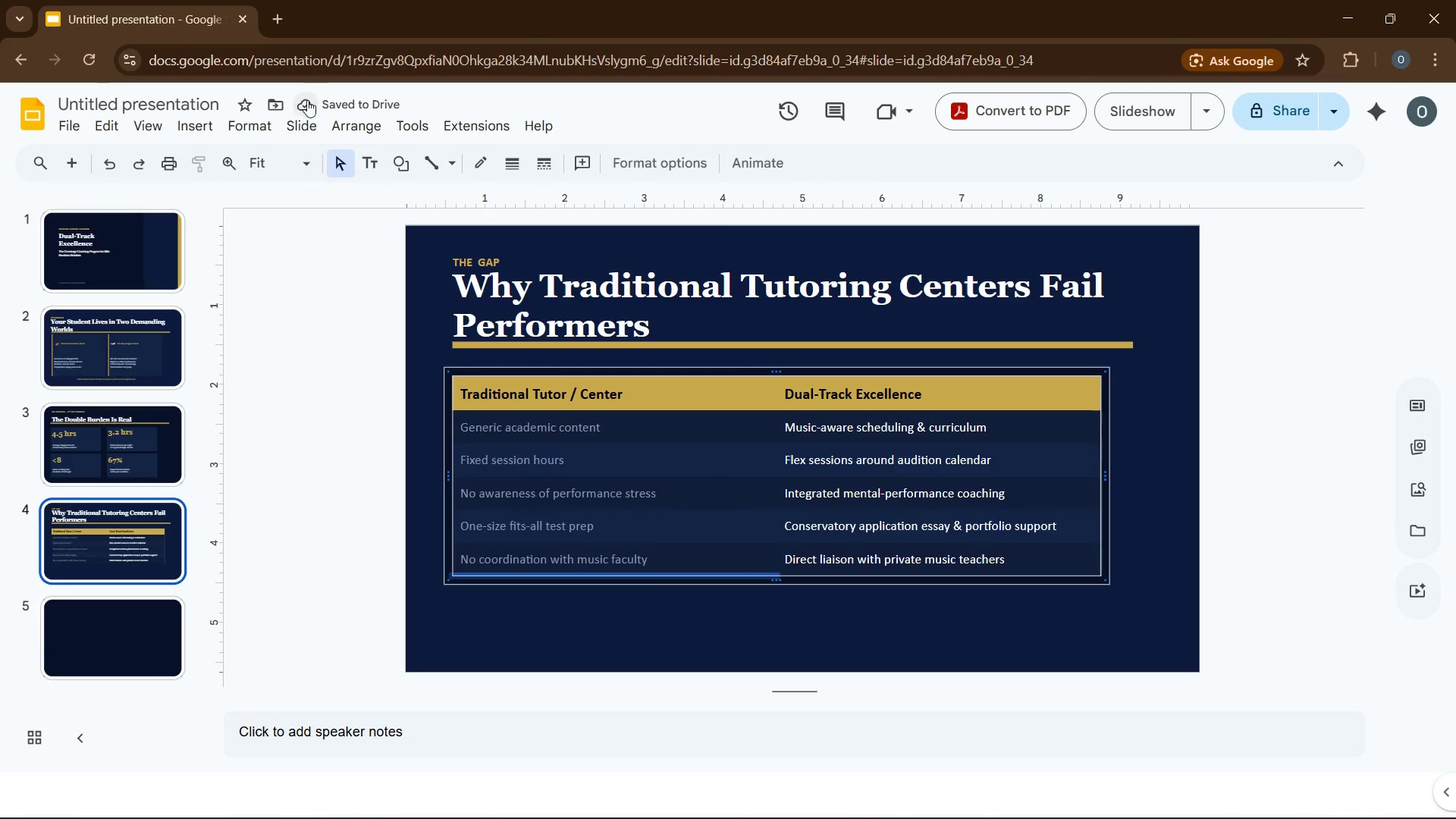 
left_click([256, 122])
 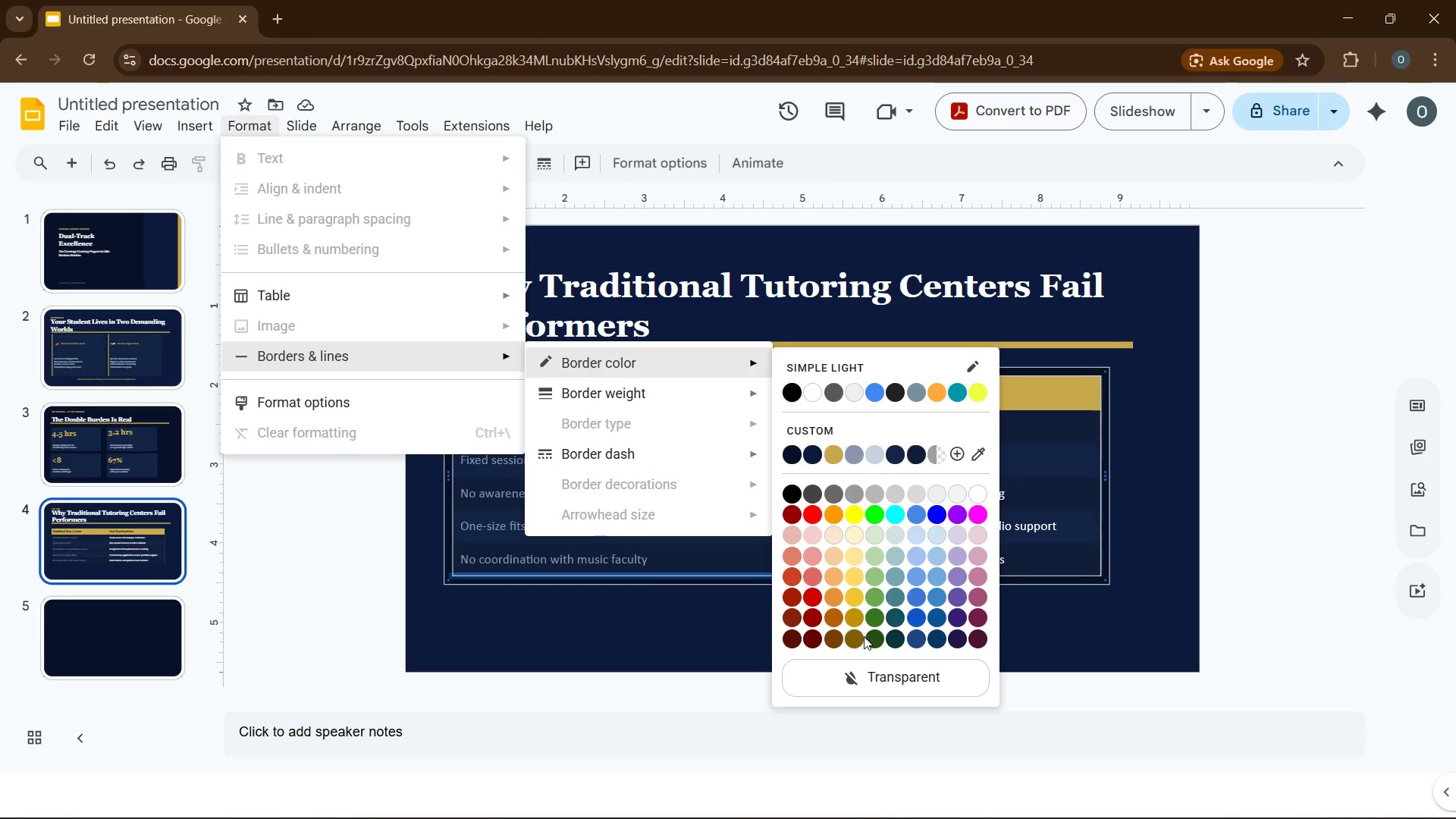 
left_click([869, 667])
 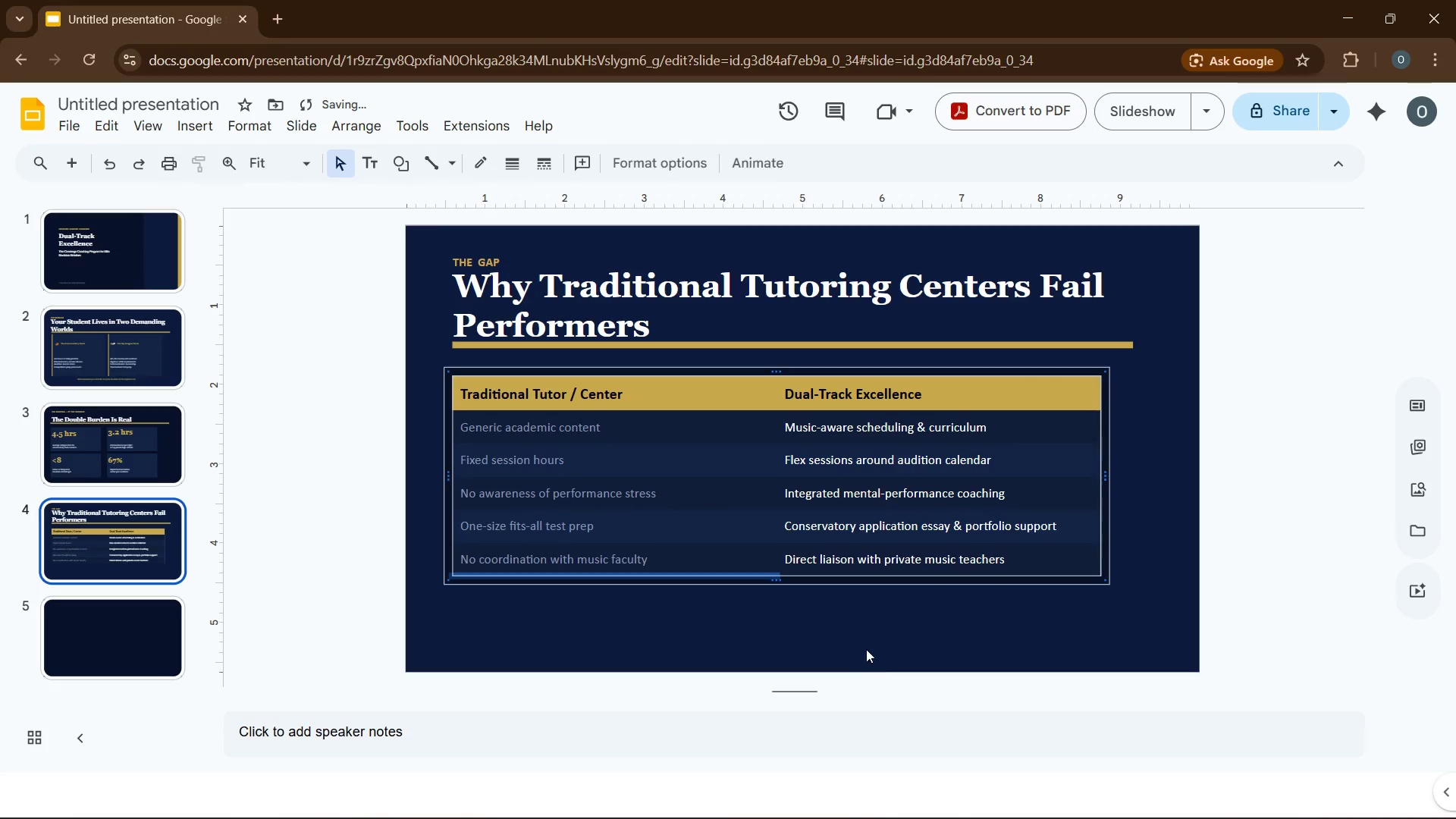 
left_click([866, 649])
 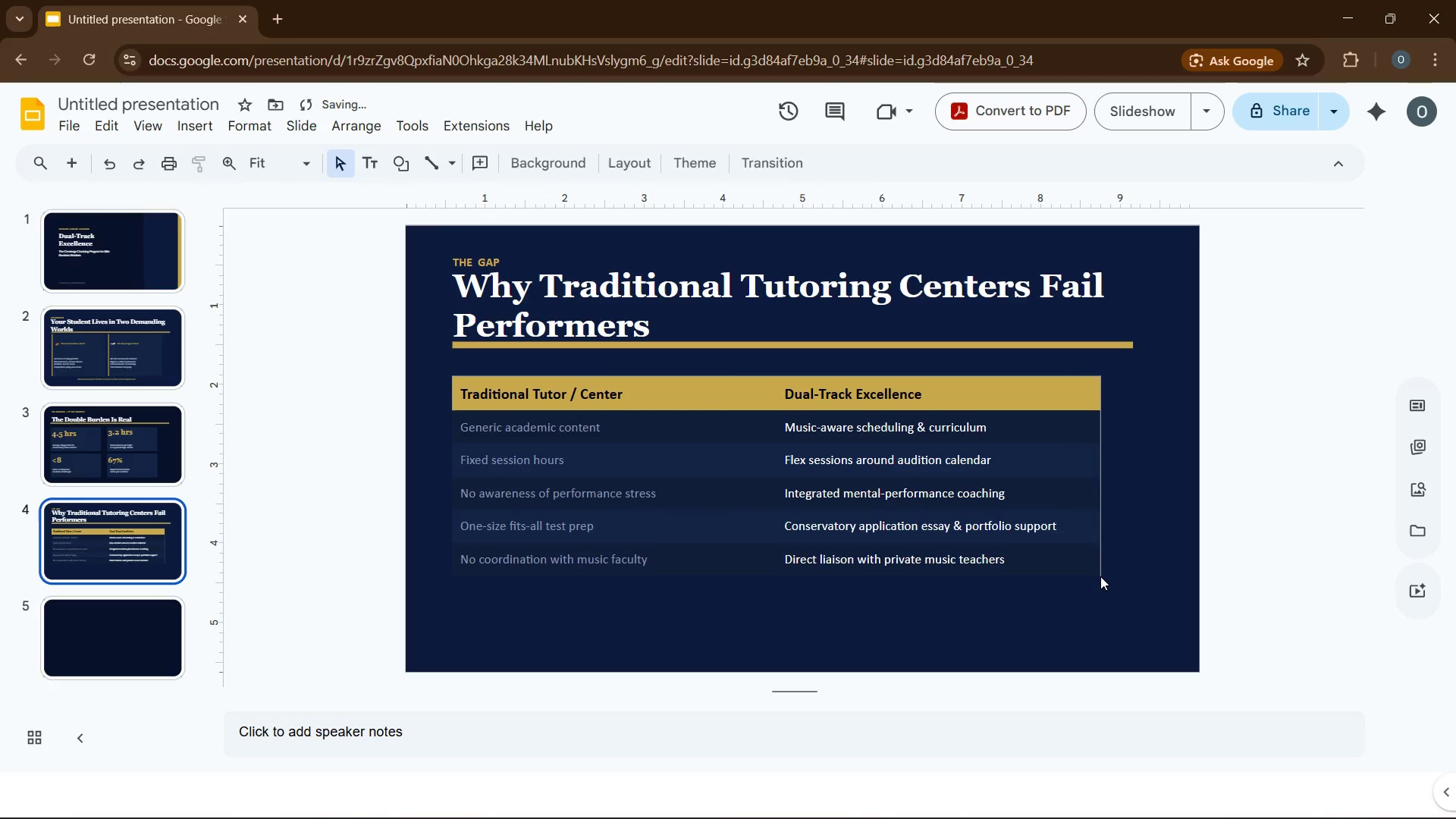 
wait(5.2)
 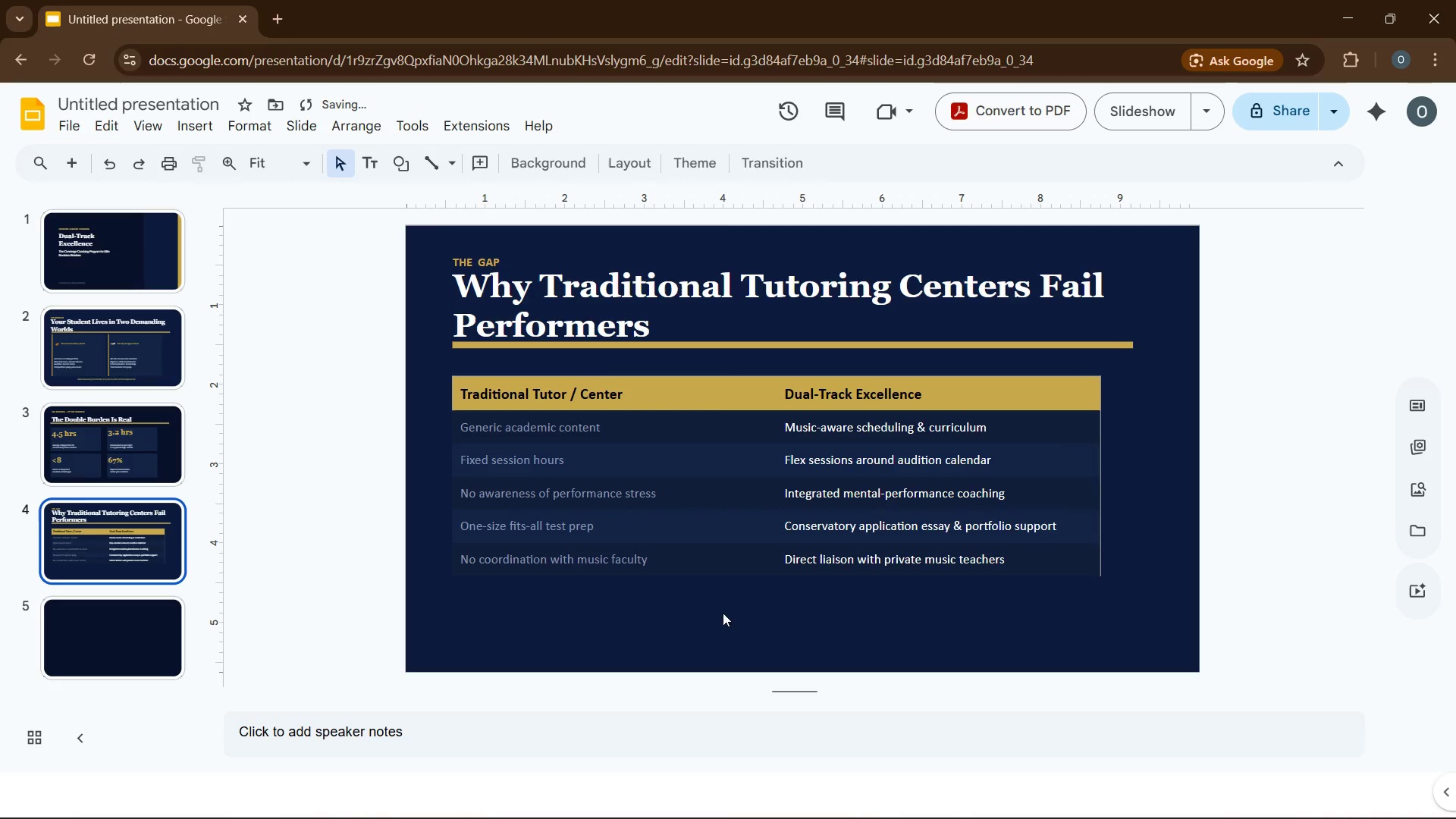 
left_click([1100, 571])
 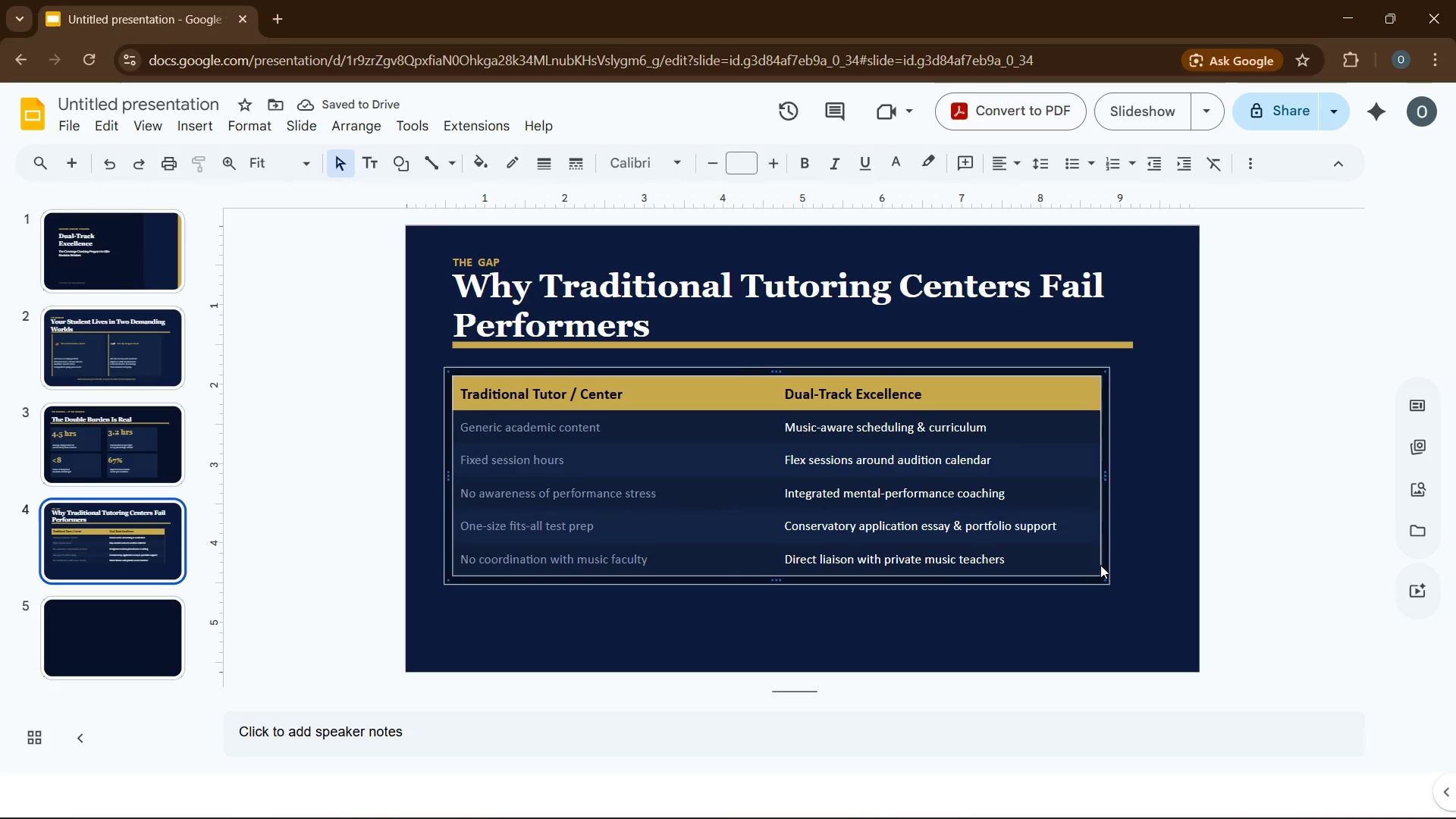 
left_click([1098, 565])
 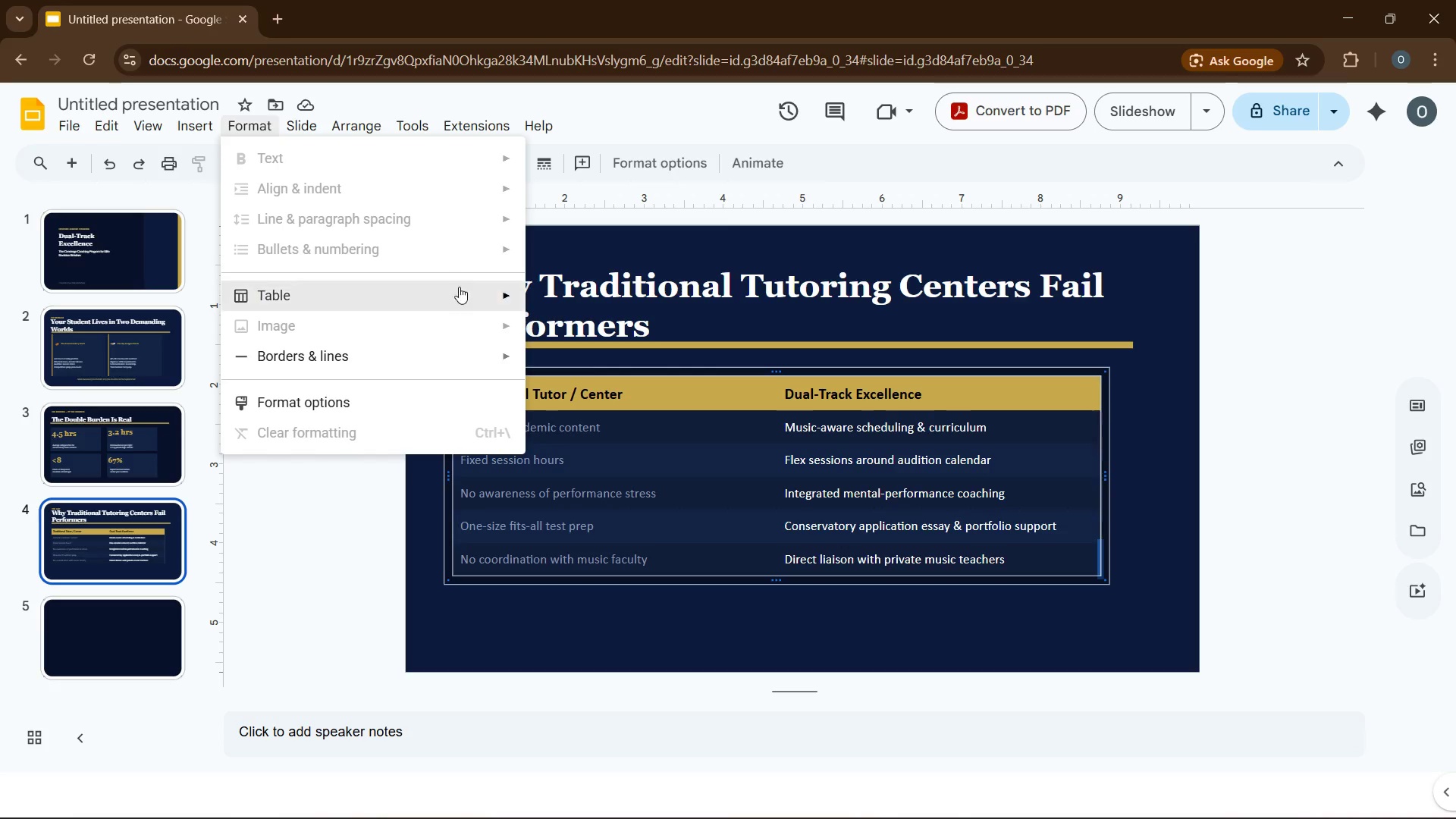 
wait(8.78)
 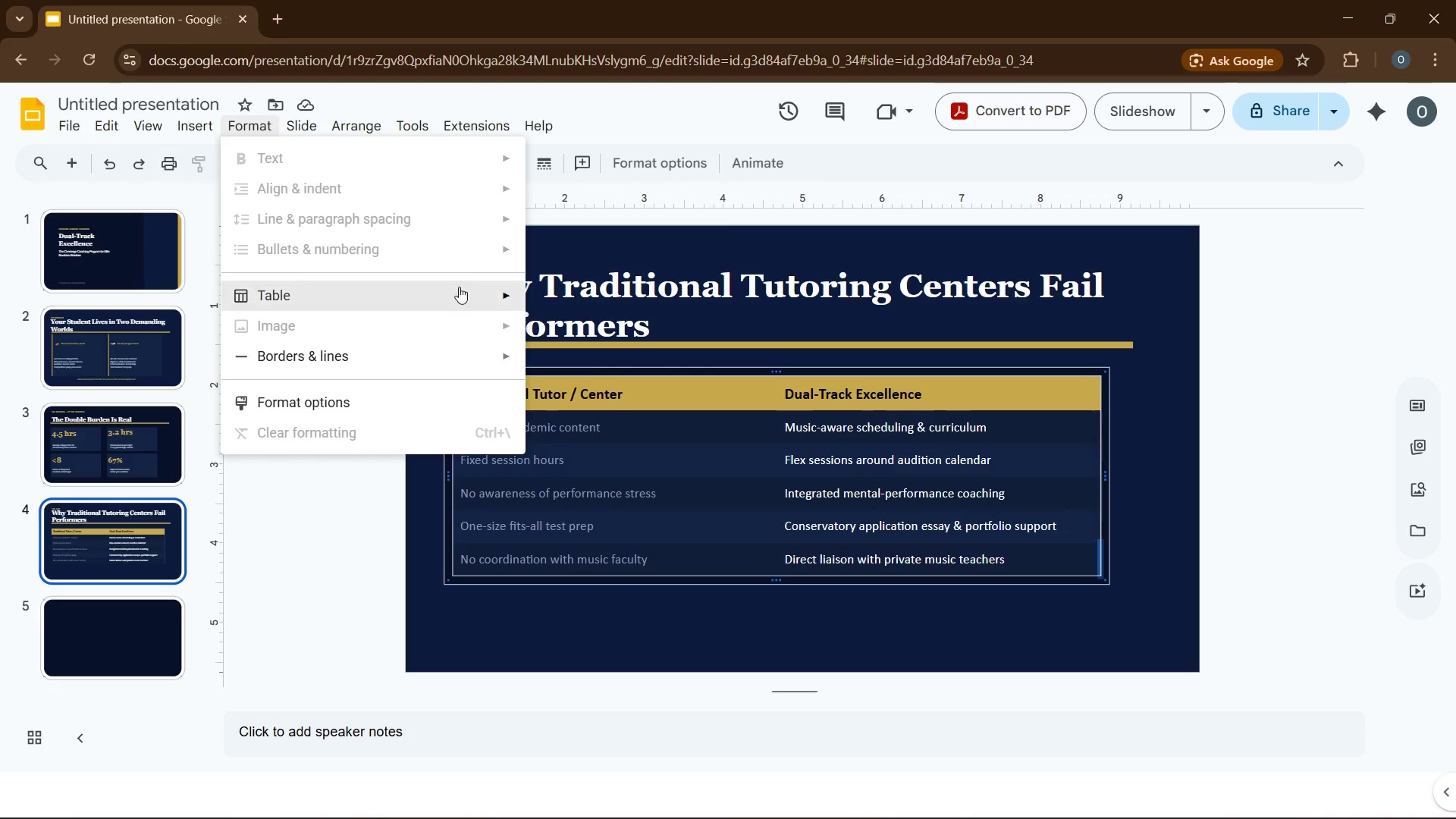 
left_click([1058, 632])
 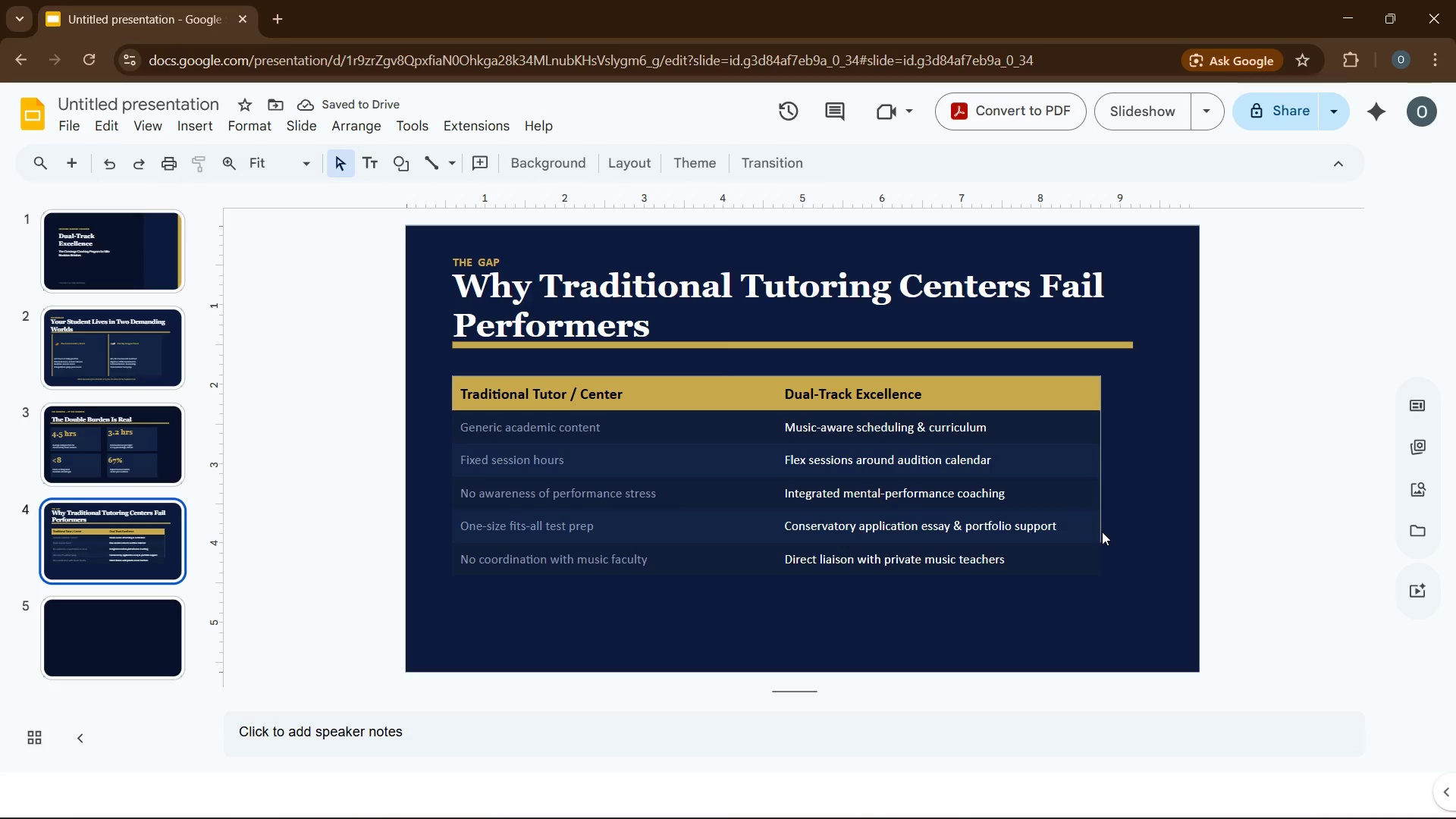 
left_click([1100, 533])
 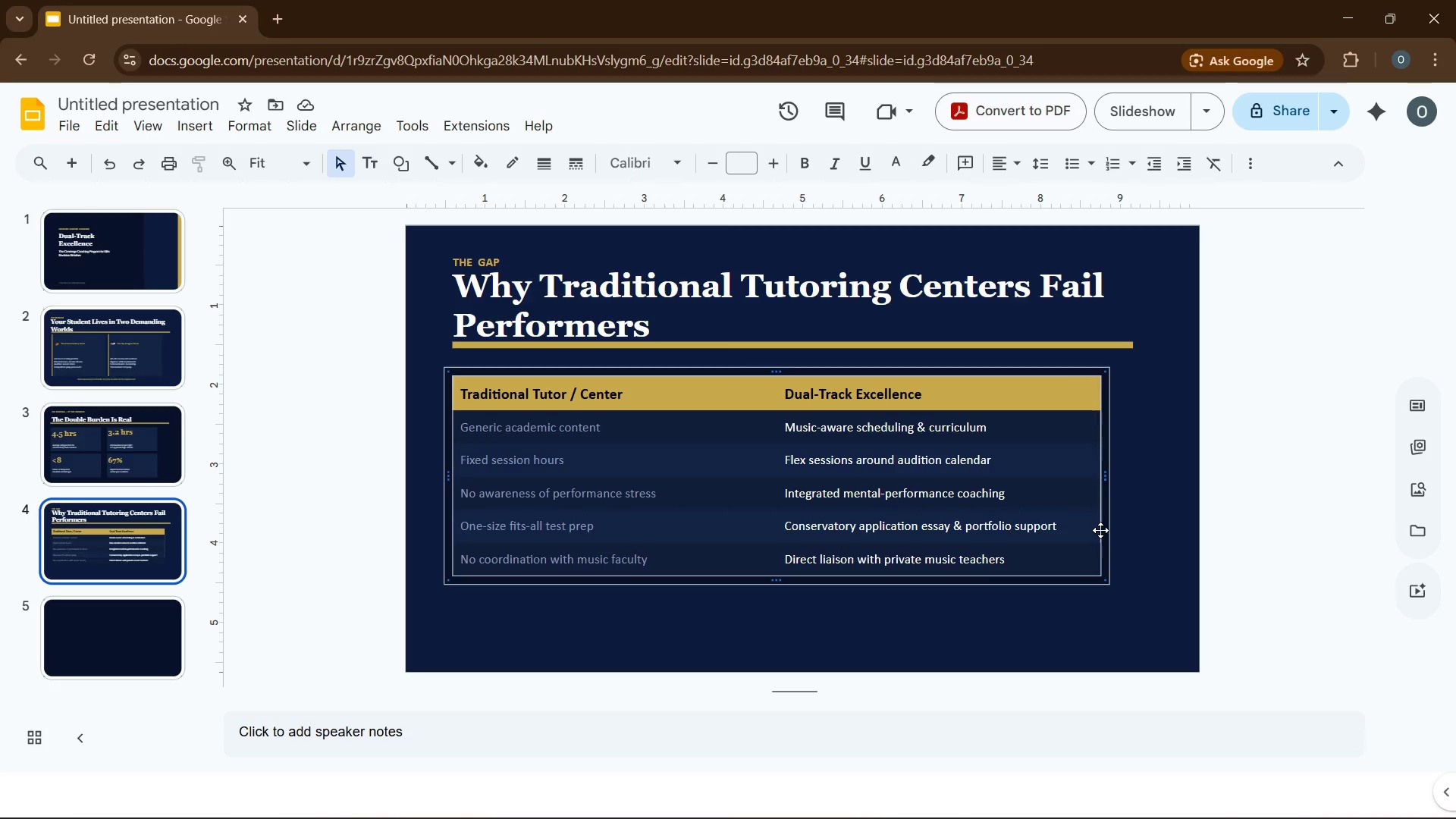 
left_click([1099, 533])
 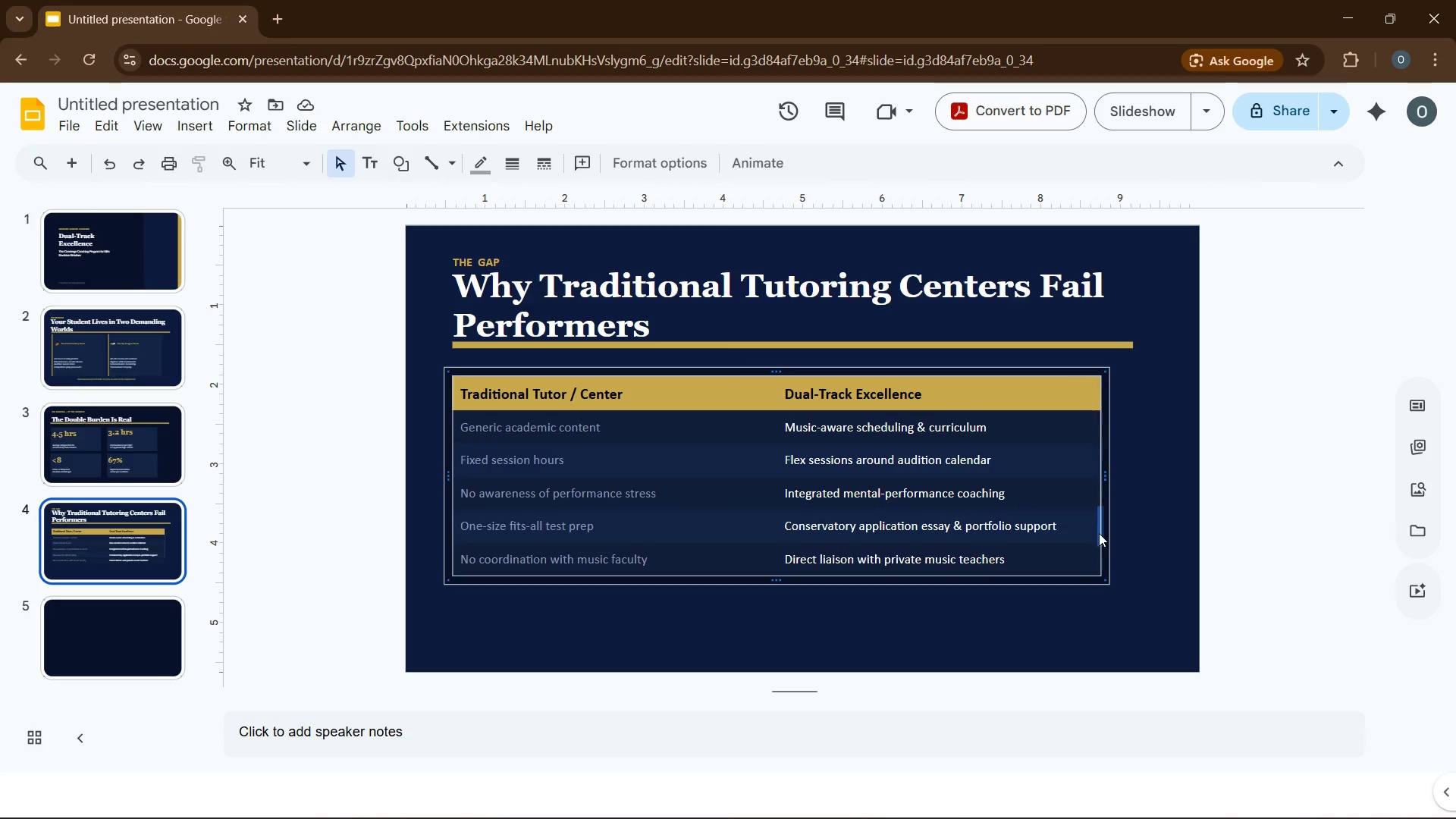 
hold_key(key=ControlLeft, duration=9.7)
left_click([1100, 496])
 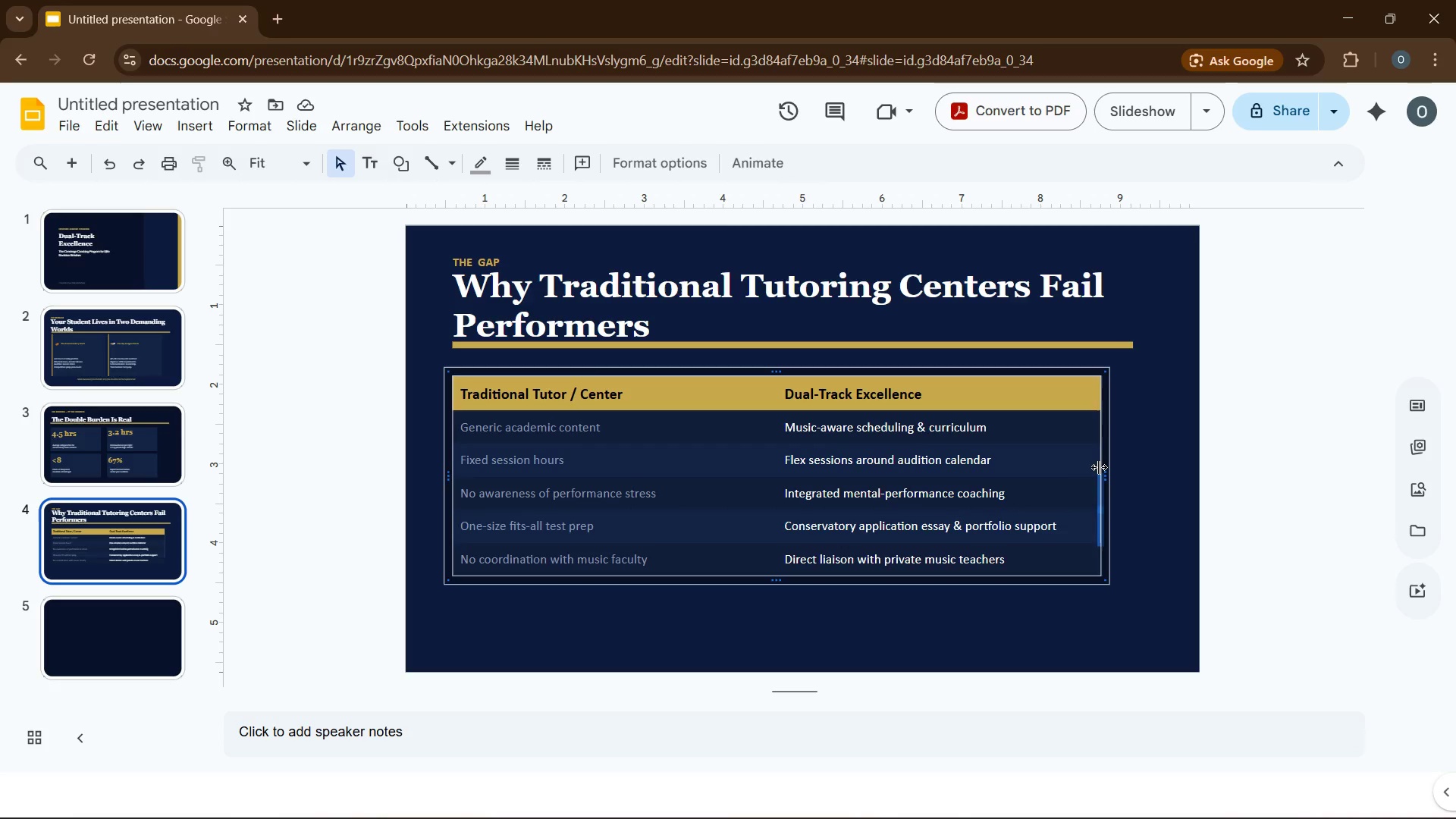 
left_click([1099, 467])
 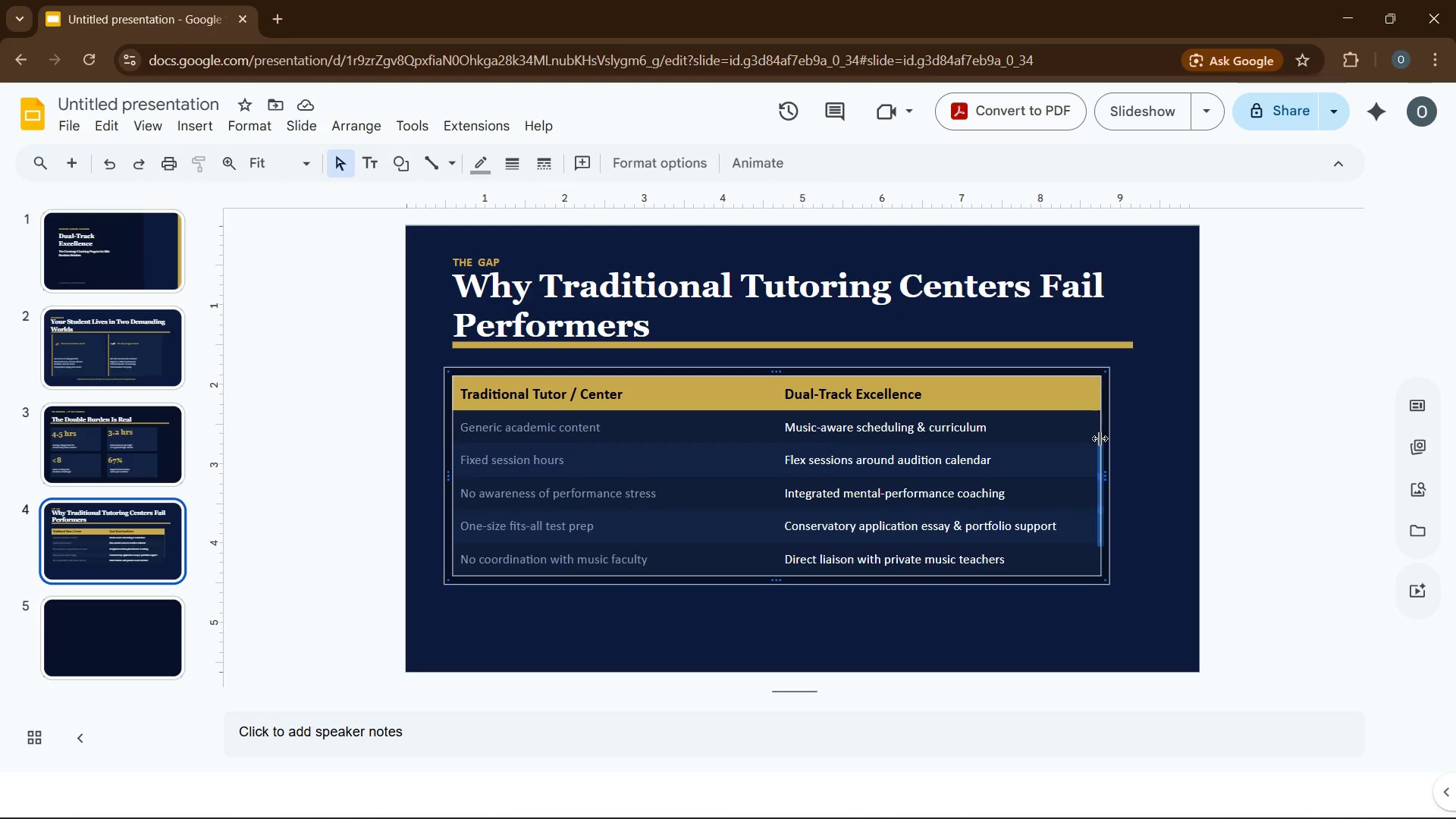 
left_click([1100, 436])
 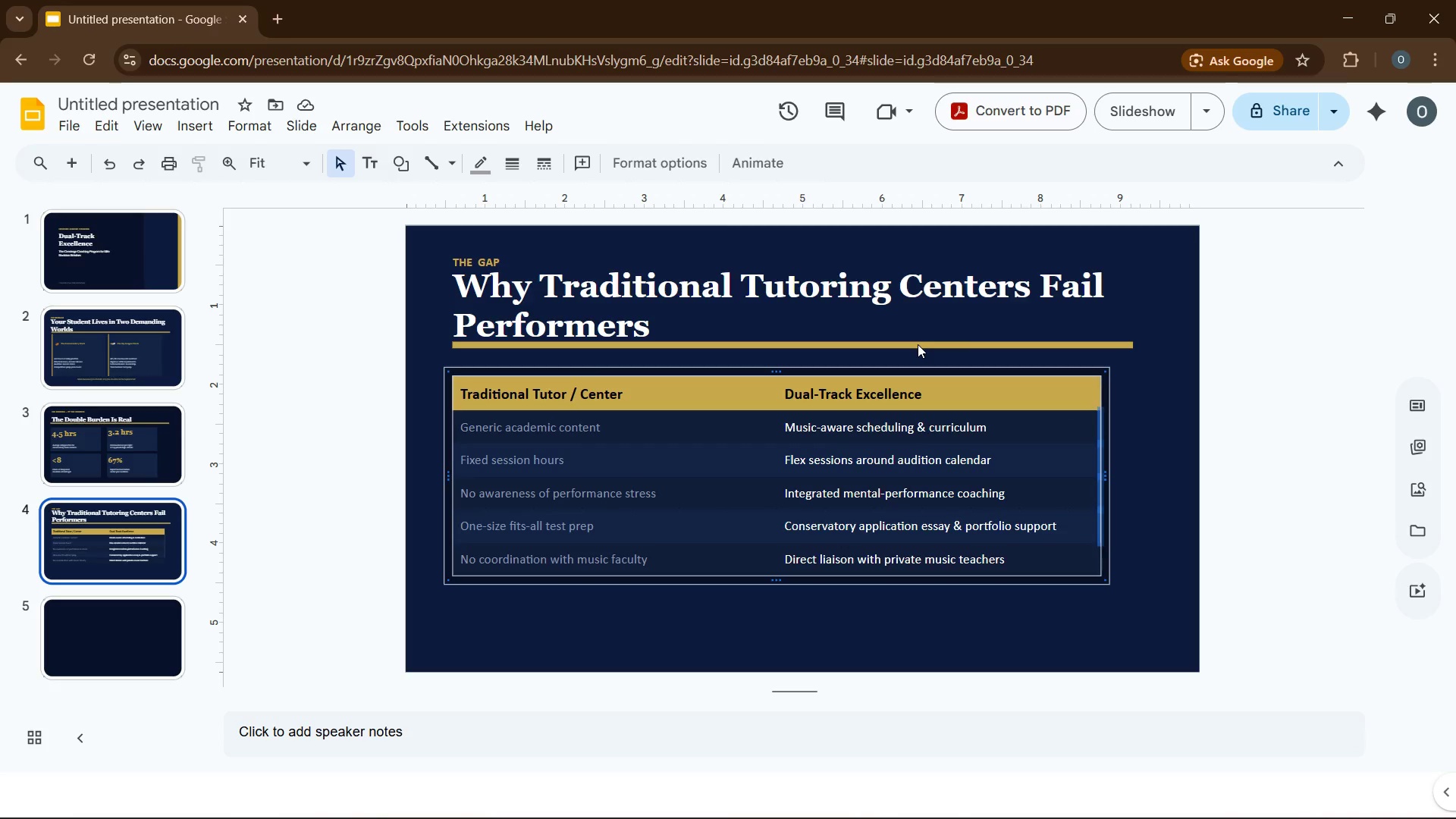 
left_click([246, 124])
 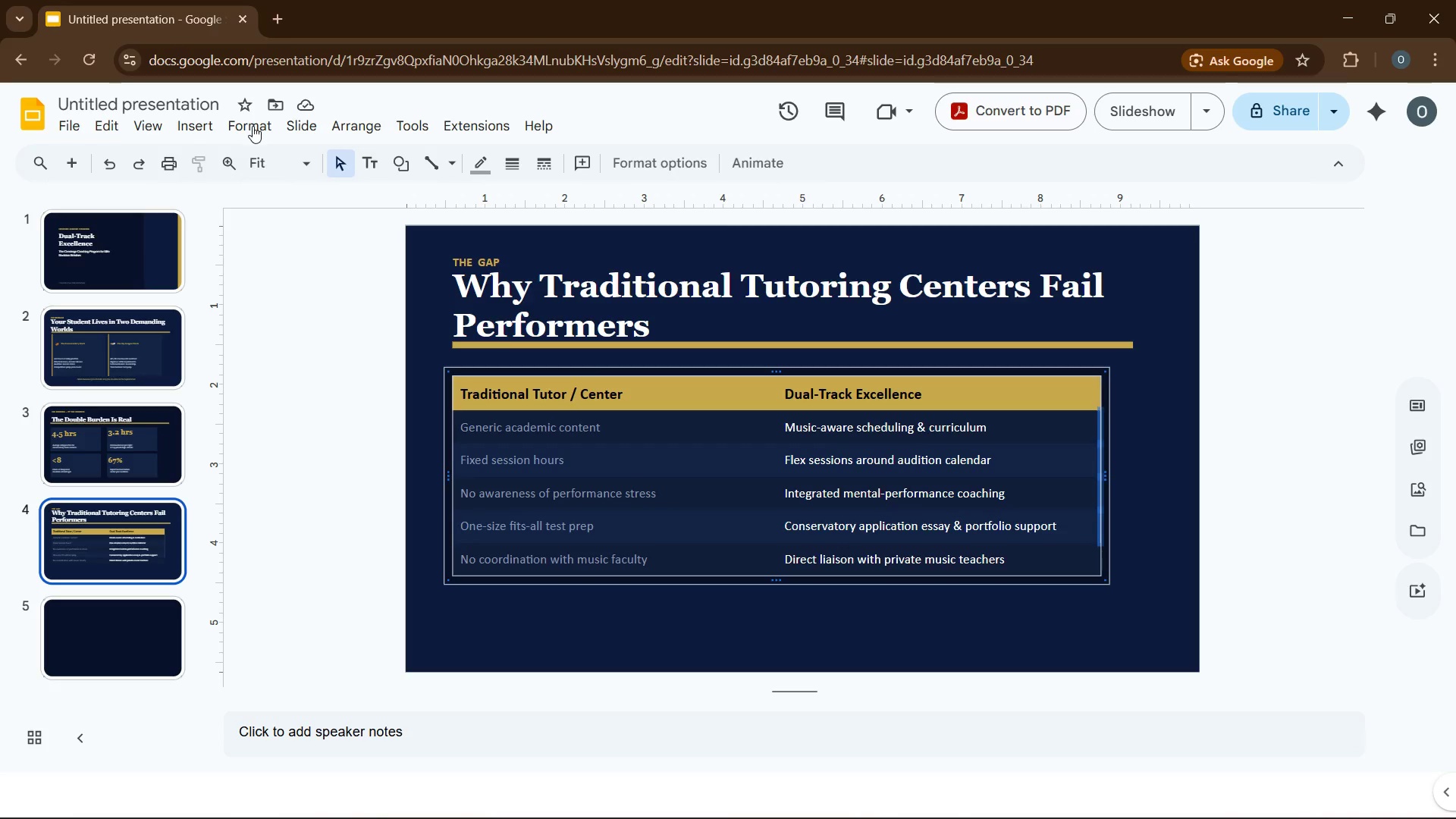 
wait(5.41)
 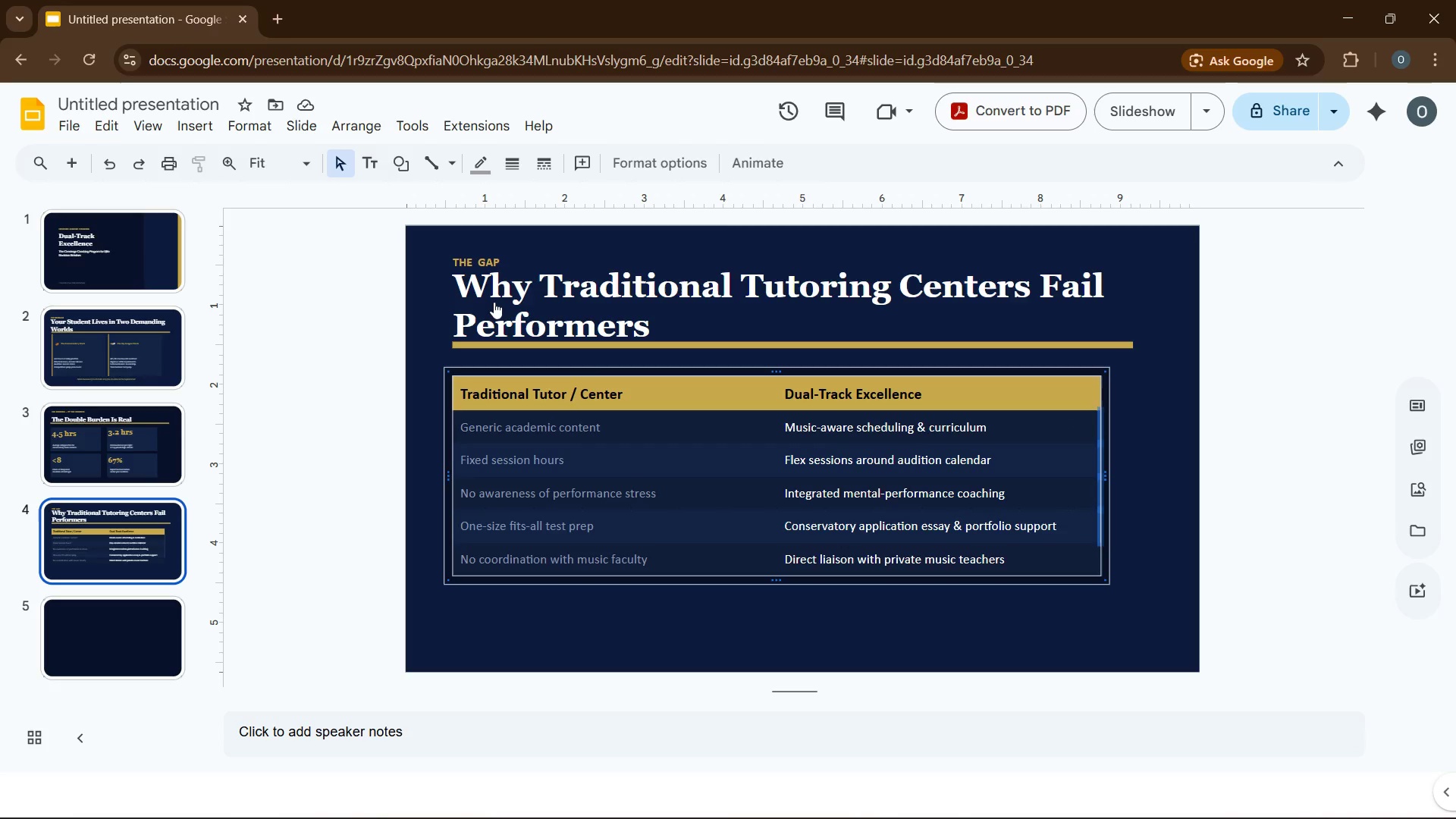 
mouse_move([490, 356])
 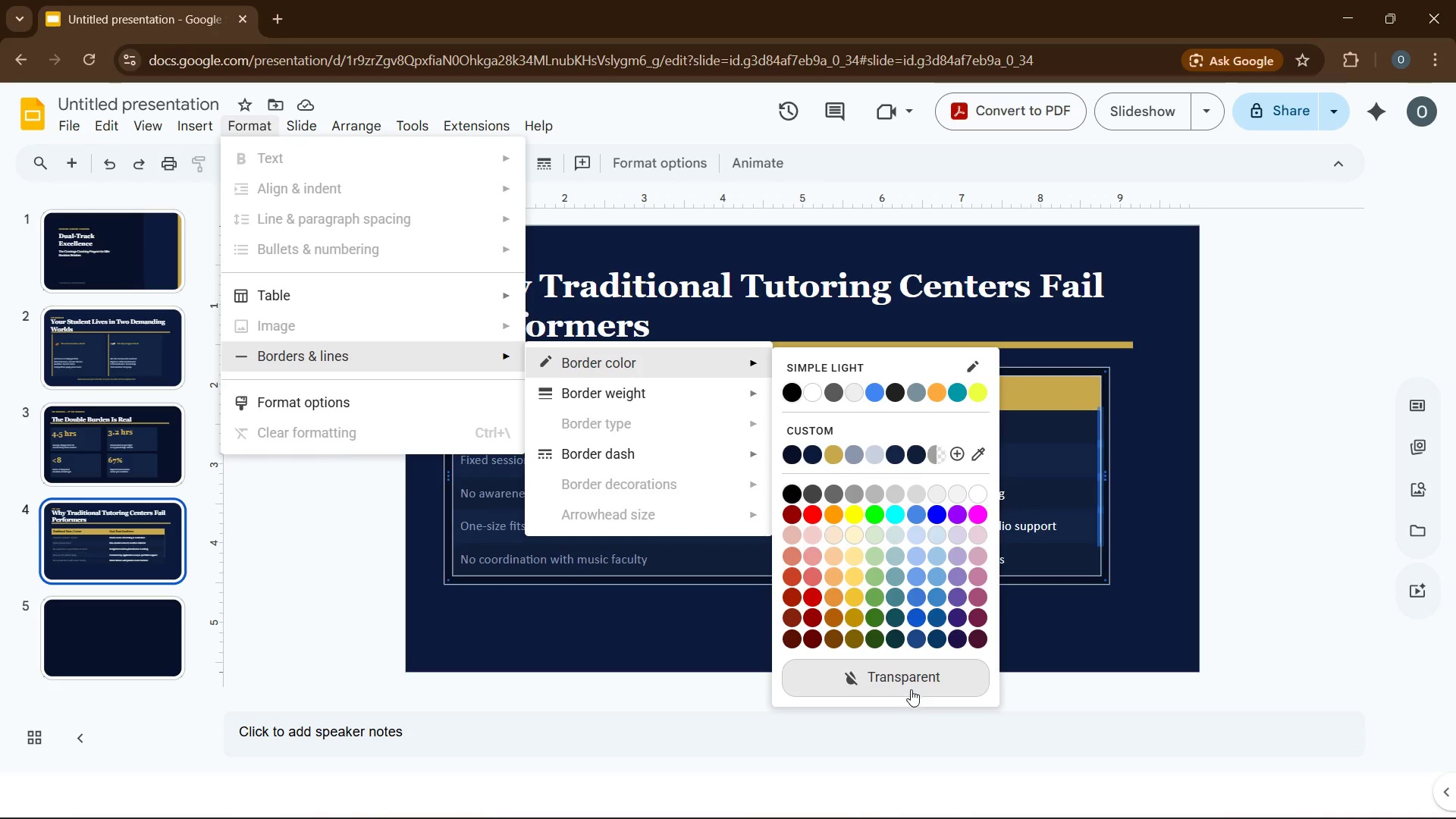 
left_click([906, 679])
 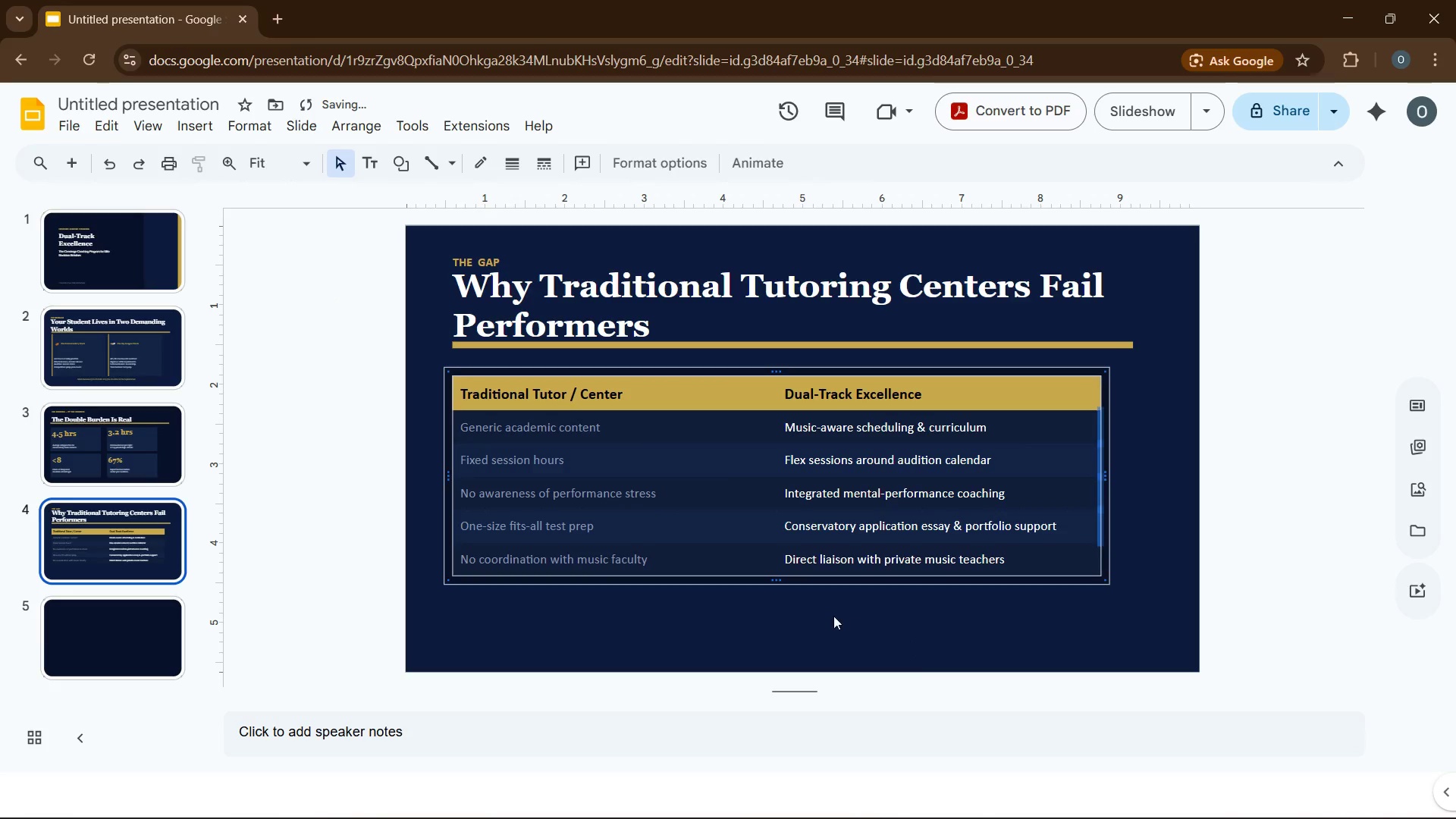 
left_click([777, 617])
 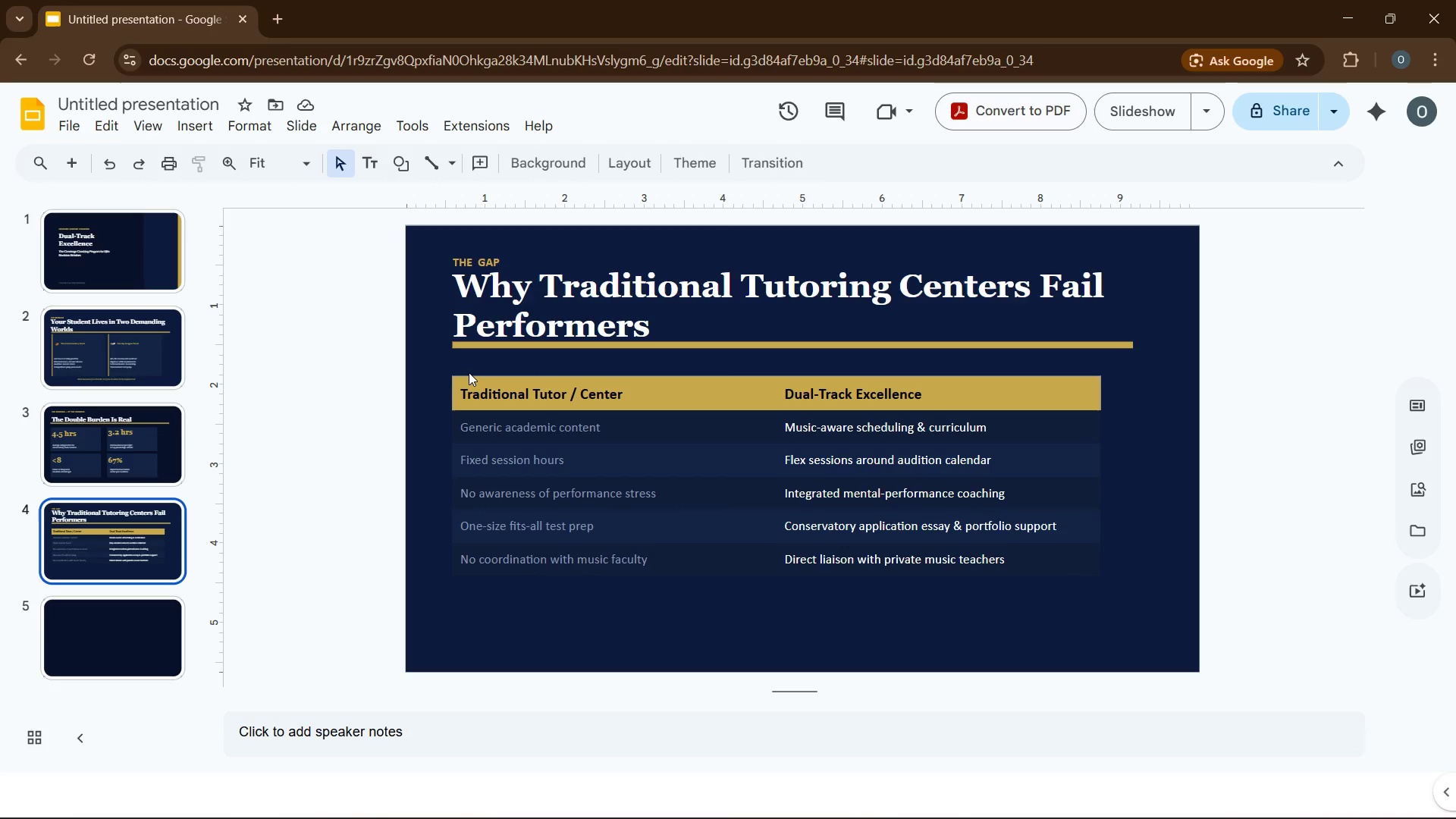 
left_click([469, 376])
 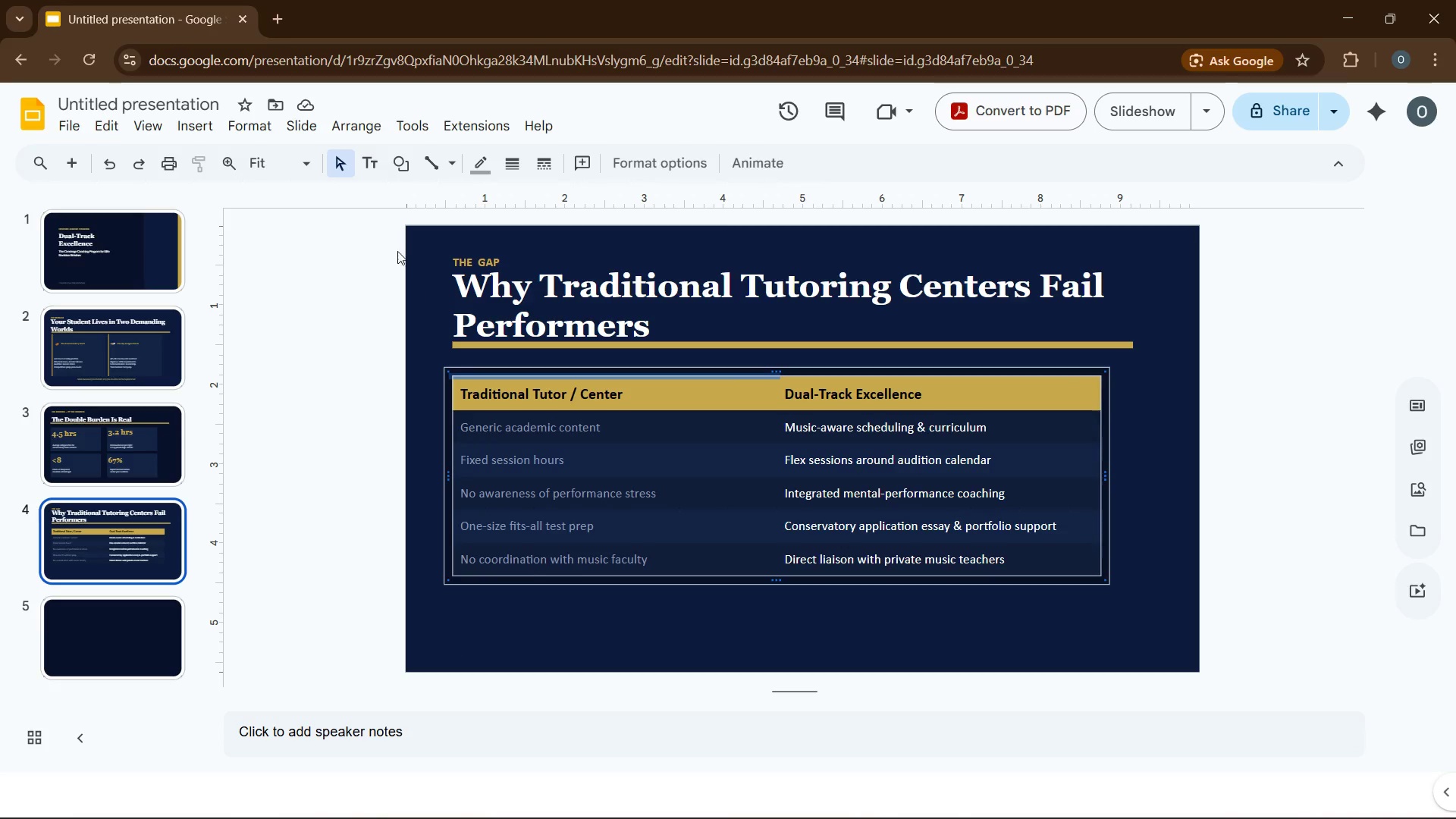 
left_click([270, 132])
 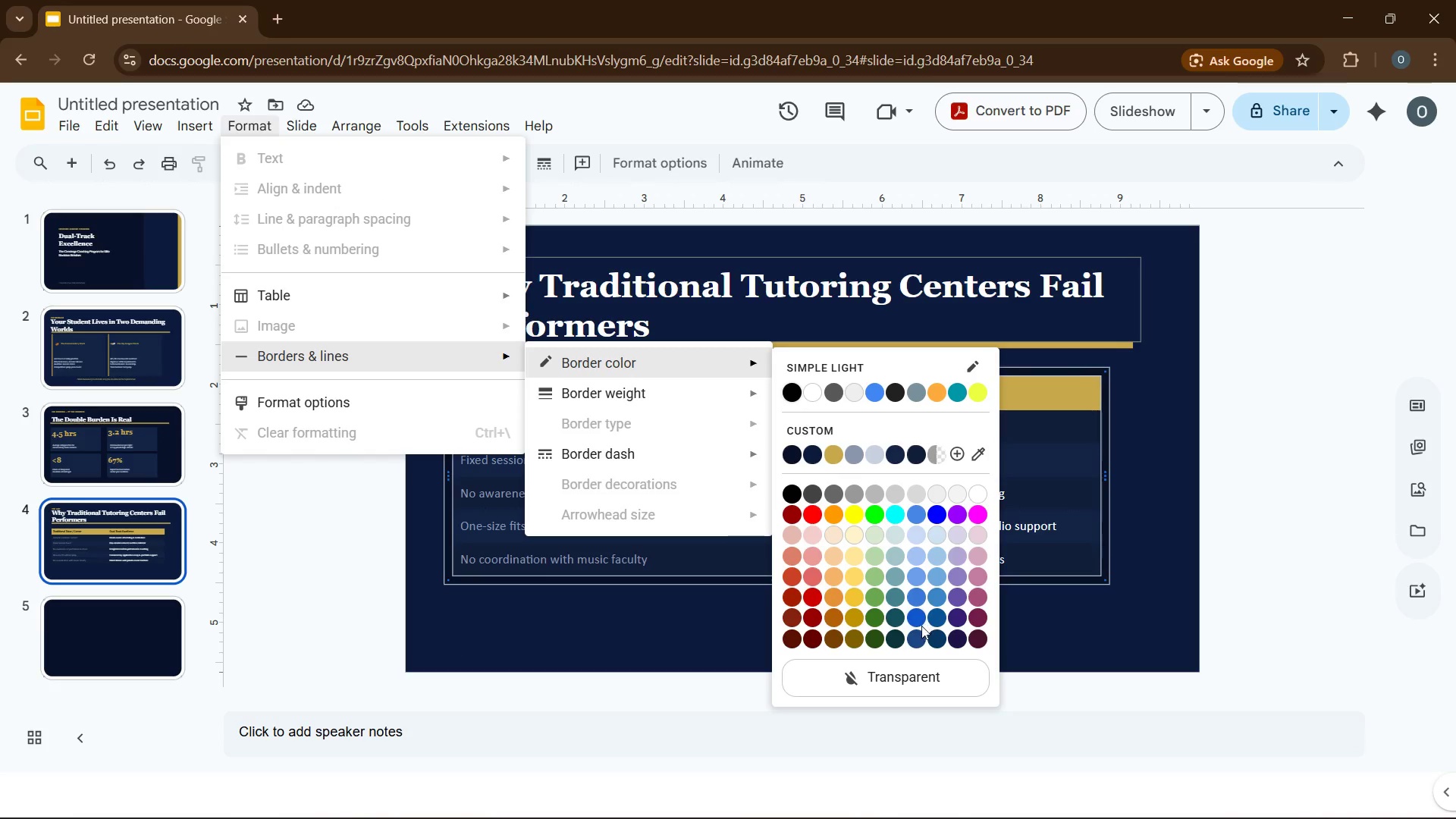 
left_click([886, 670])
 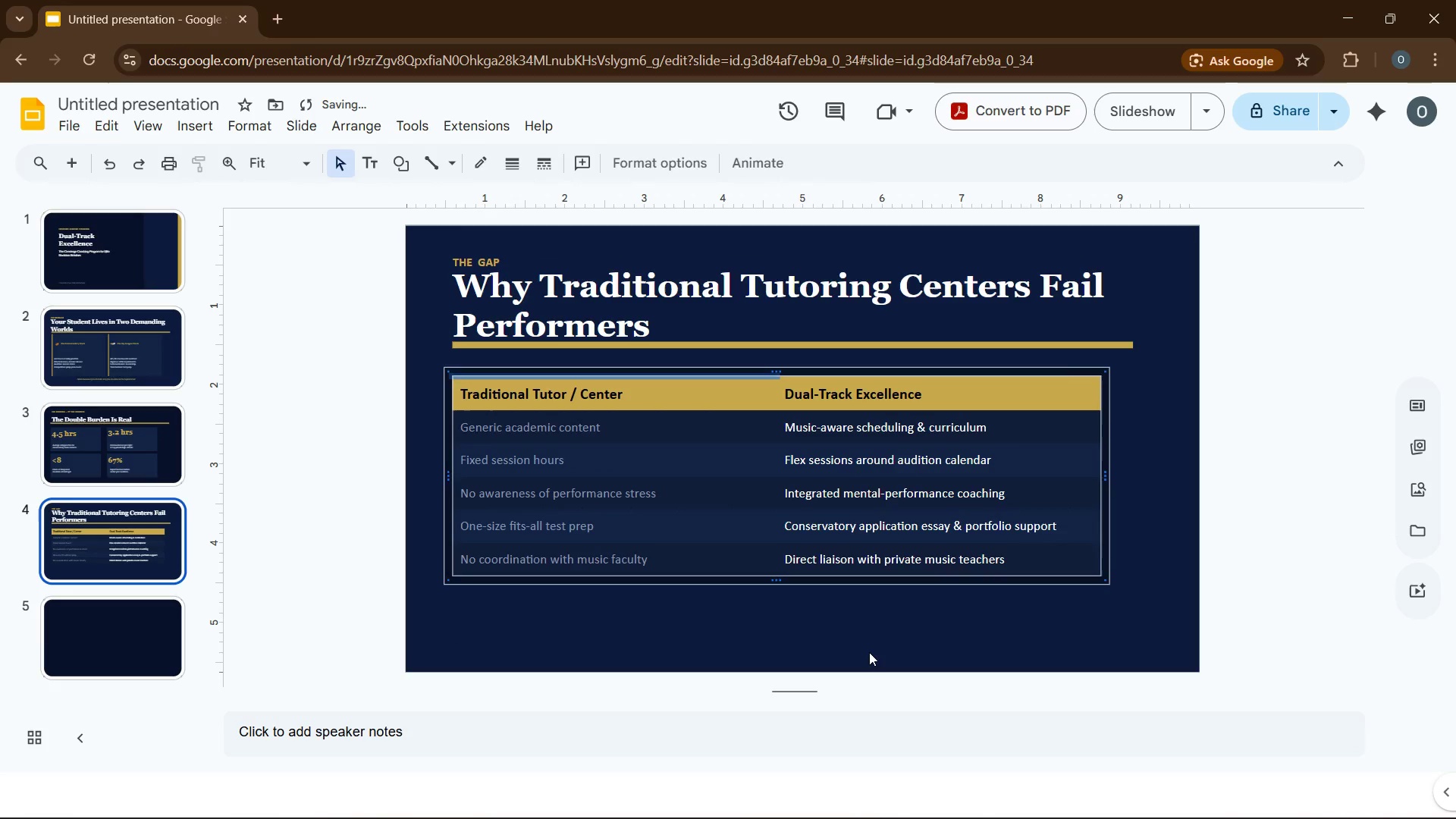 
left_click([869, 652])
 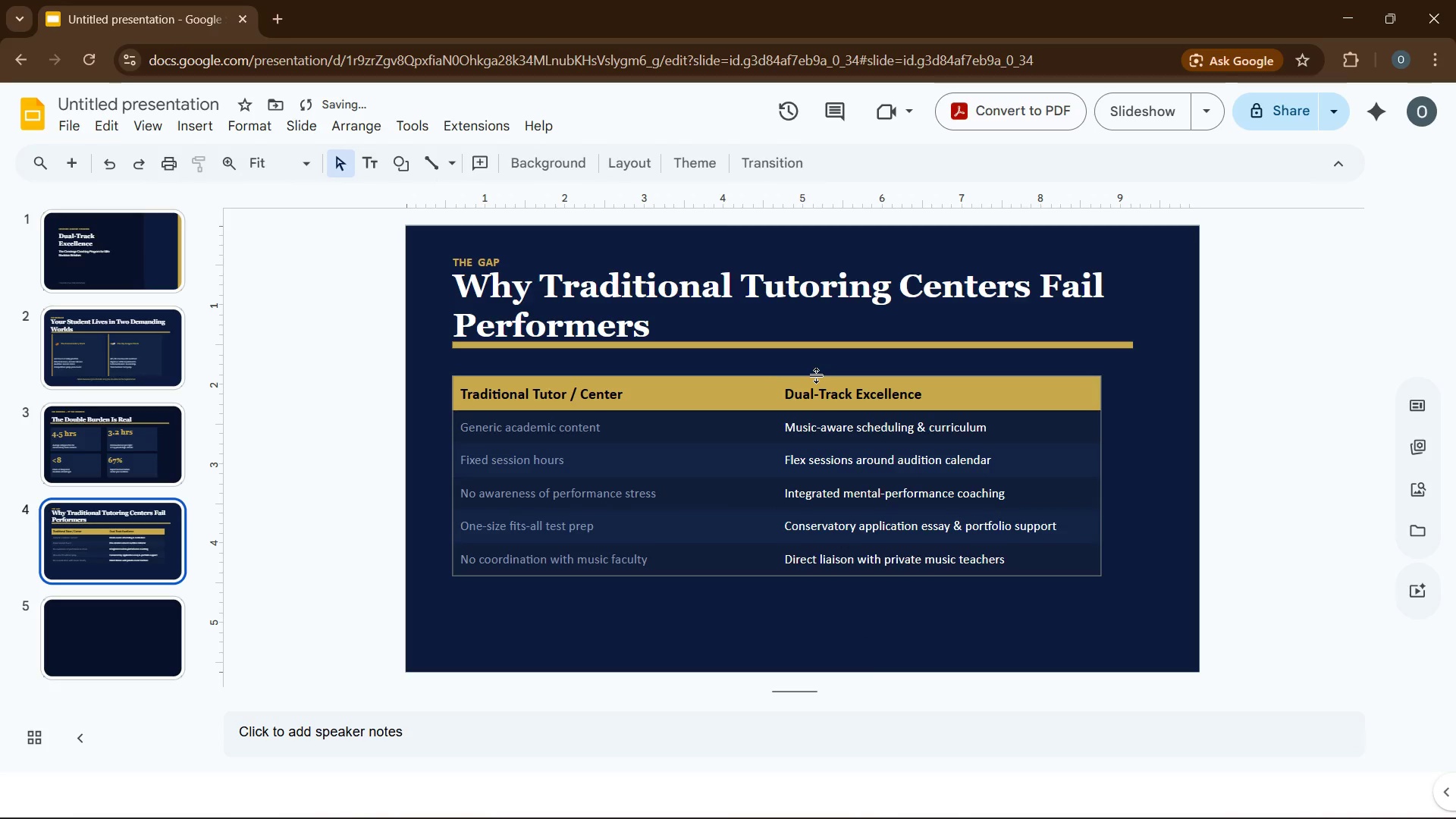 
left_click([817, 375])
 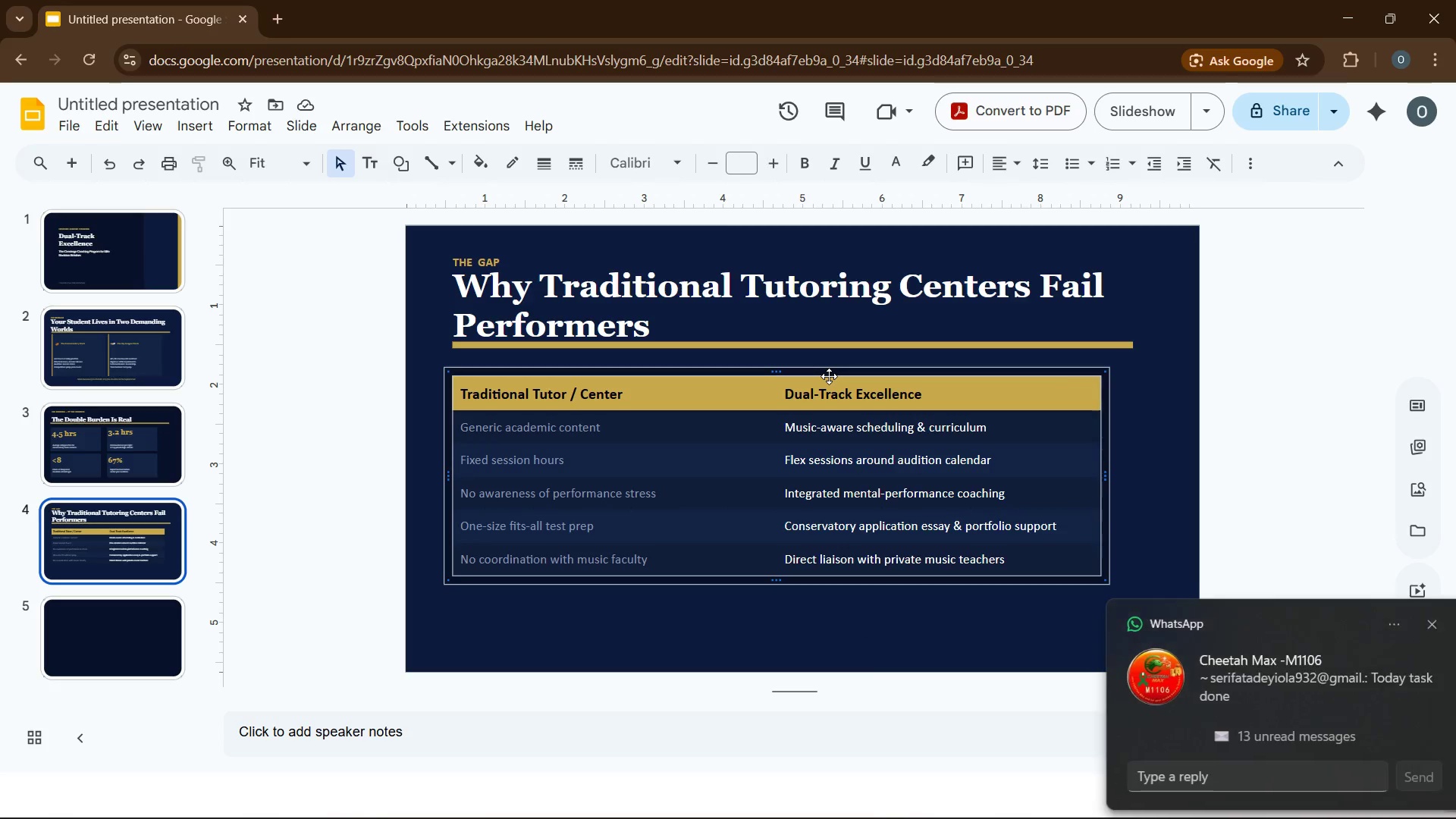 
left_click([836, 378])
 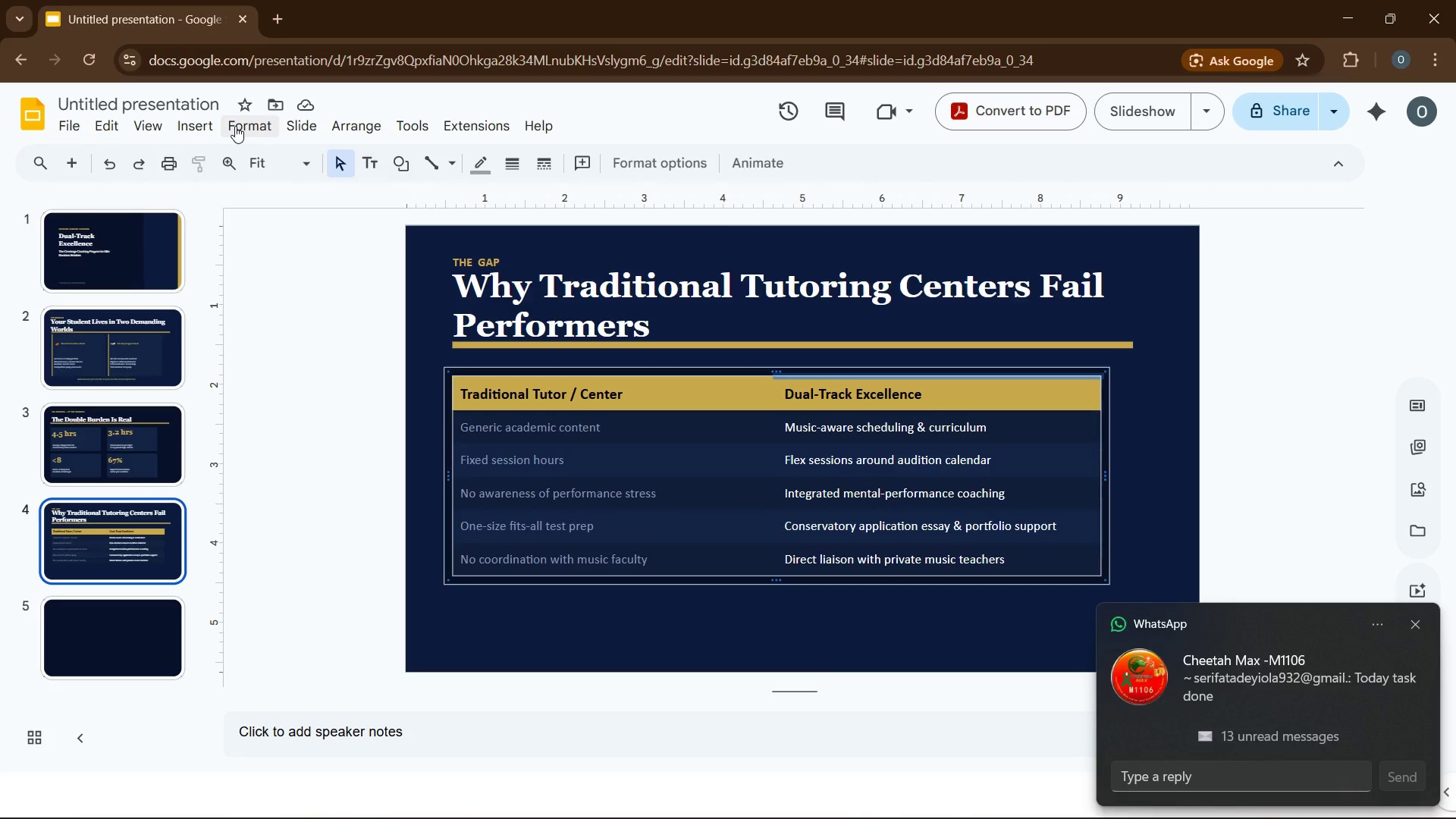 
left_click([236, 126])
 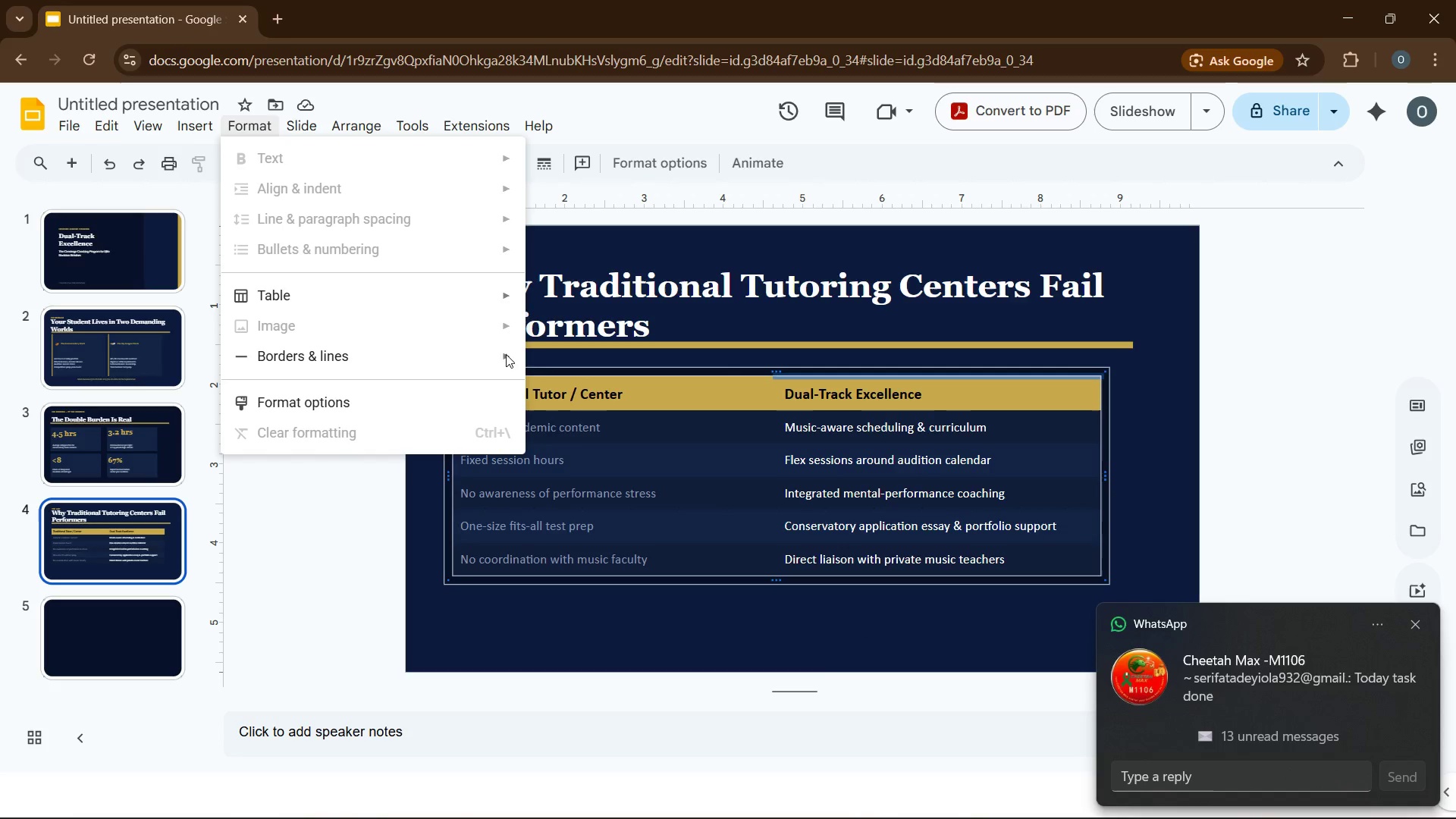 
left_click([506, 355])
 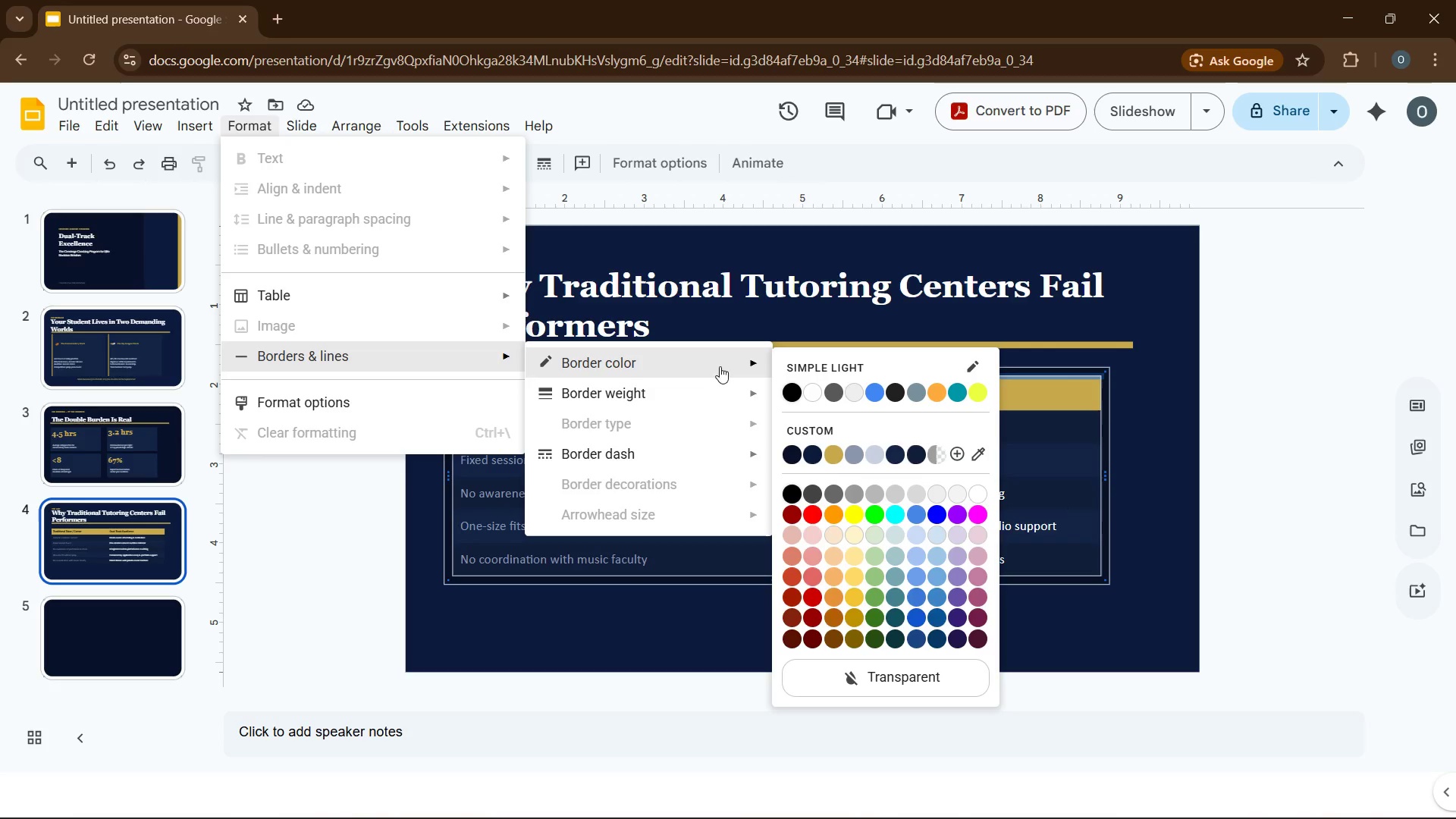 
wait(5.2)
 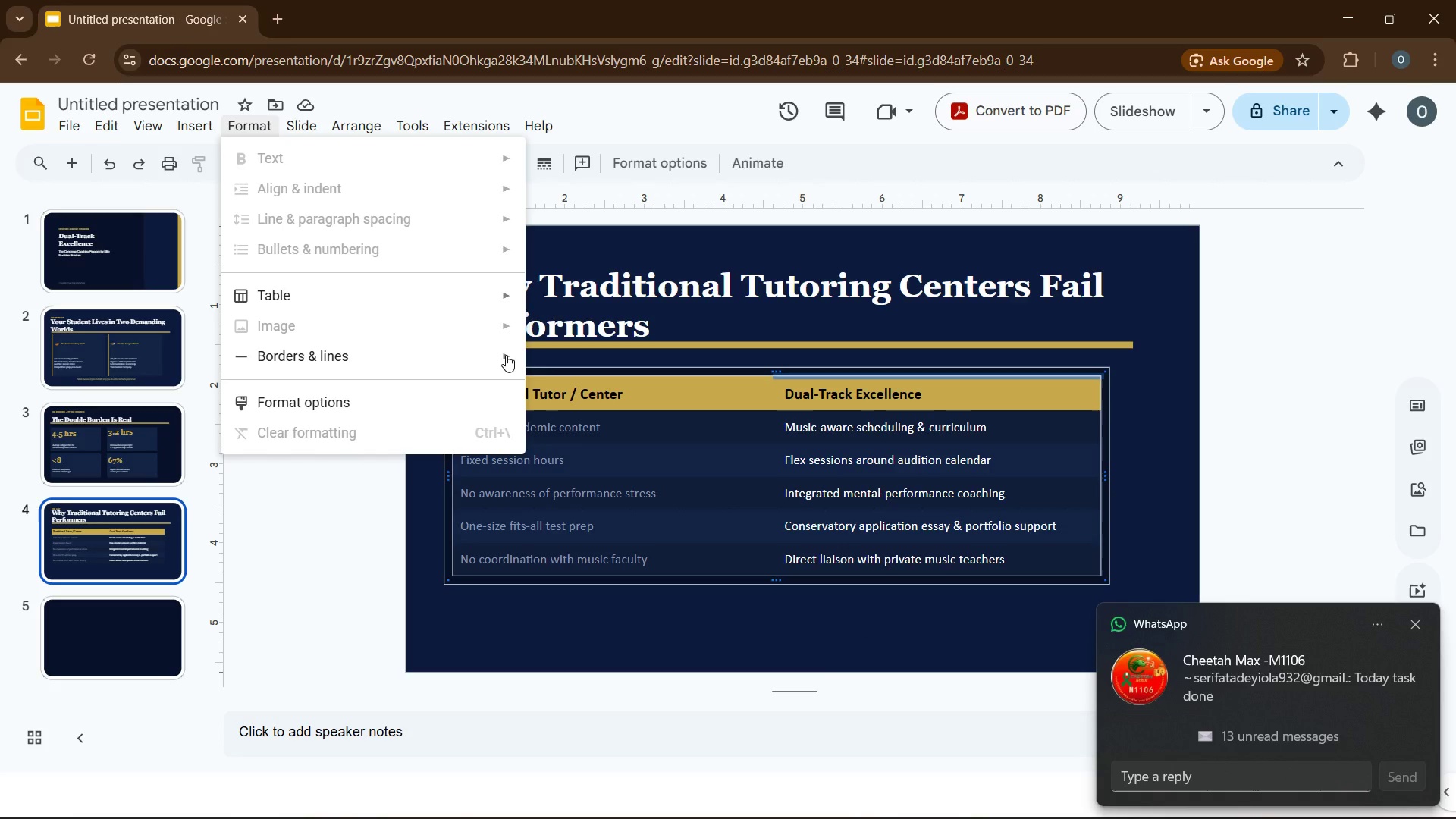 
left_click([919, 676])
 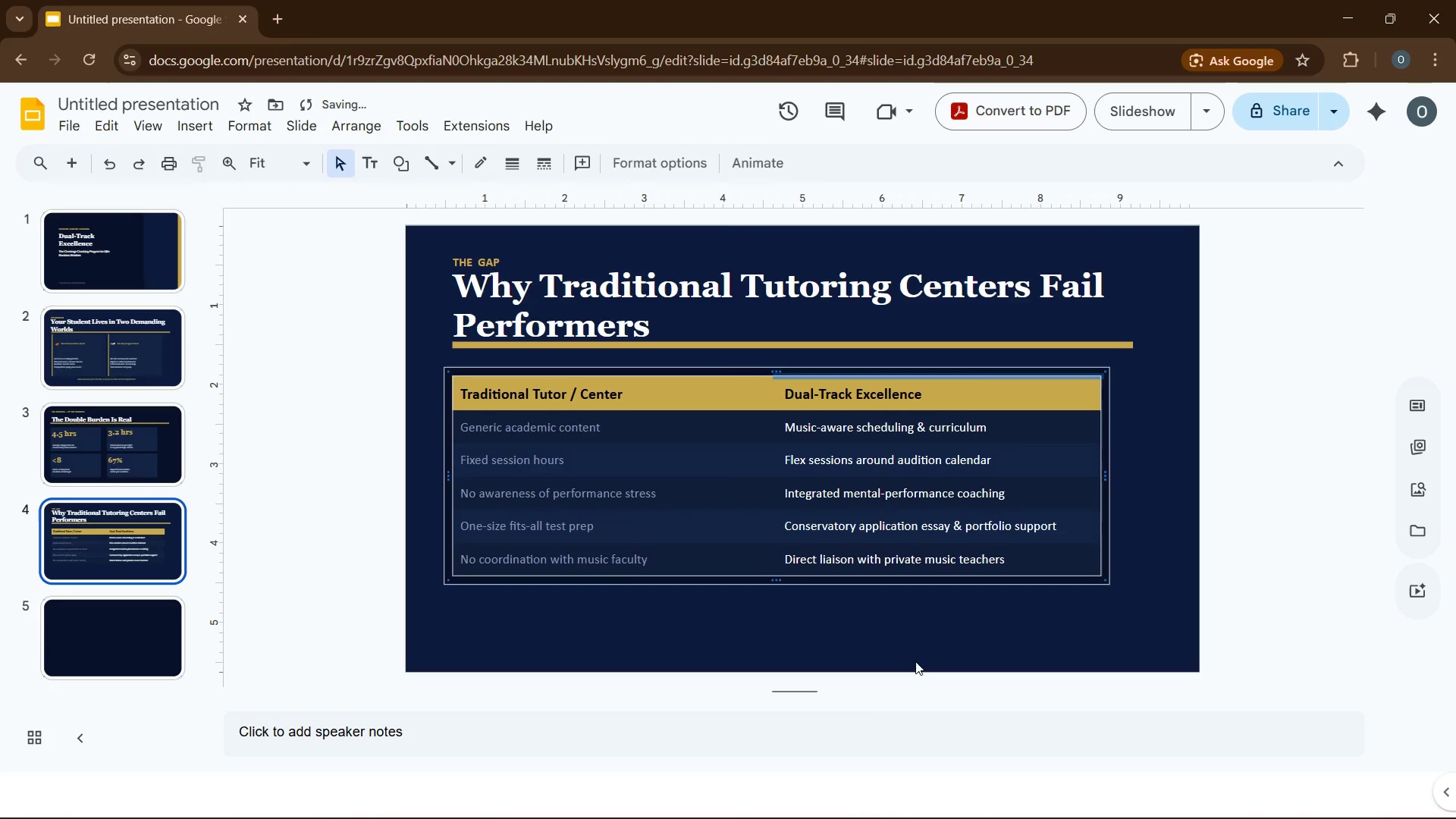 
left_click([885, 629])
 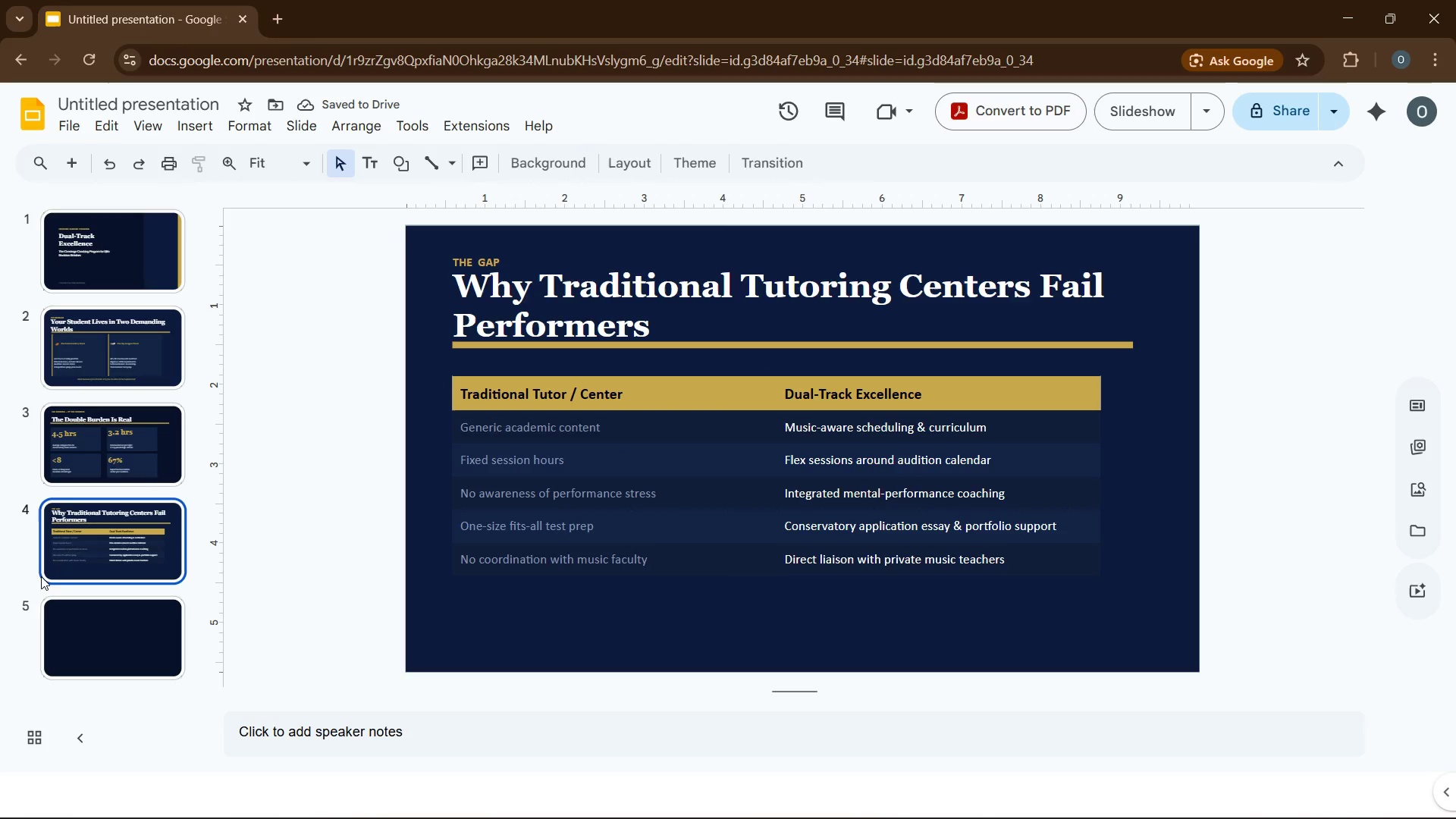 
left_click([55, 657])
 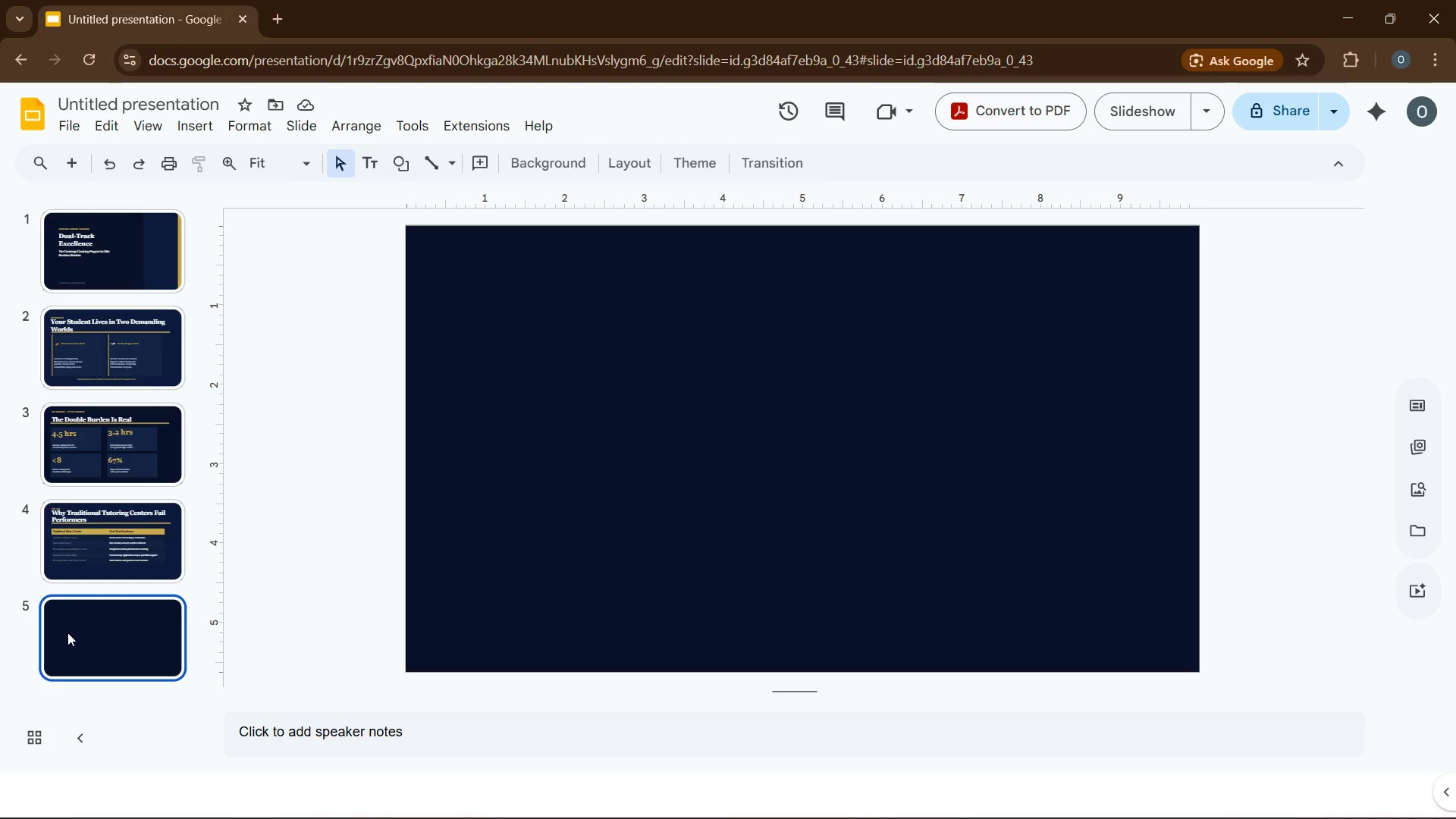 
wait(8.91)
 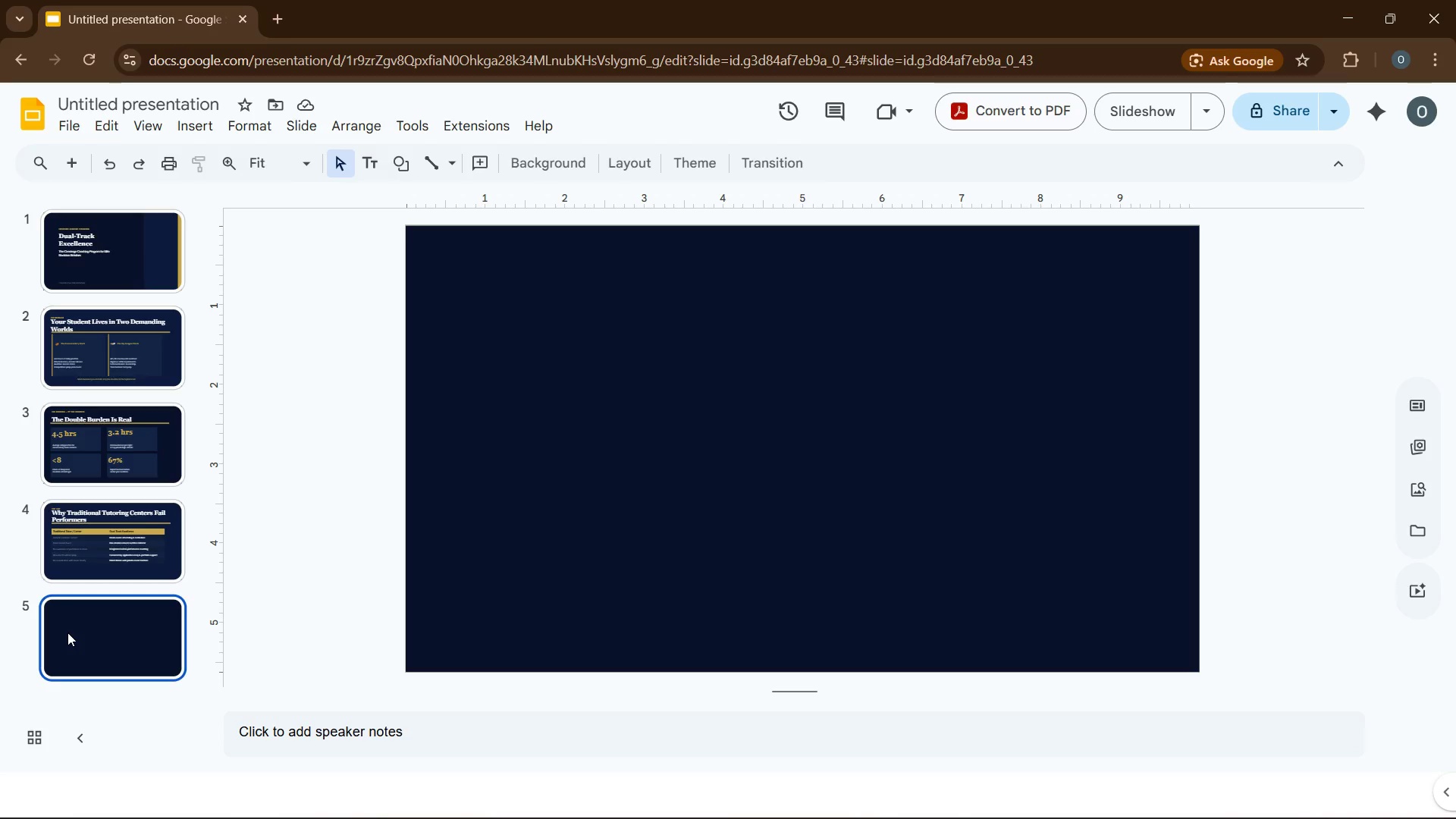 
left_click([61, 546])
 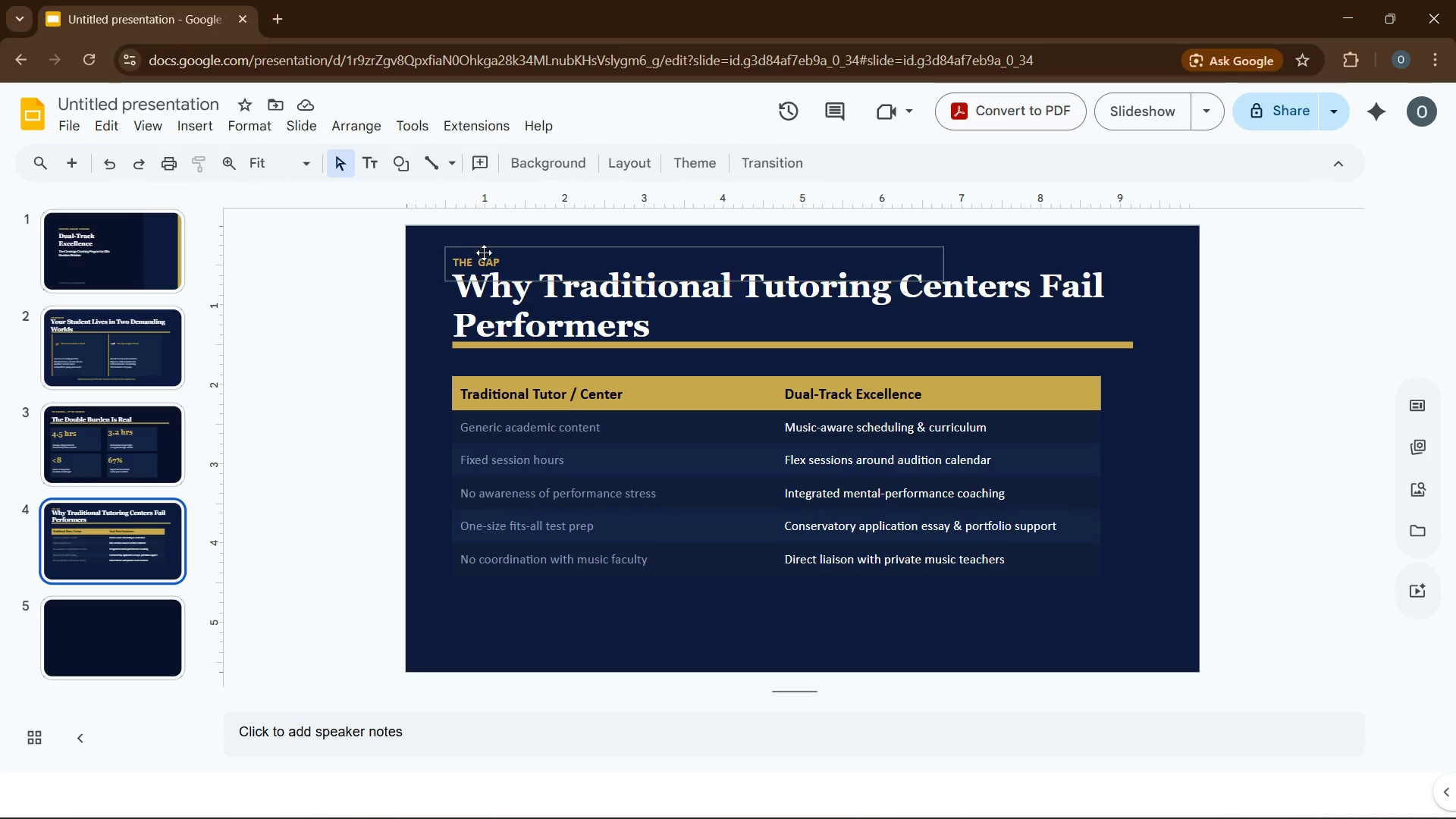 
left_click([483, 255])
 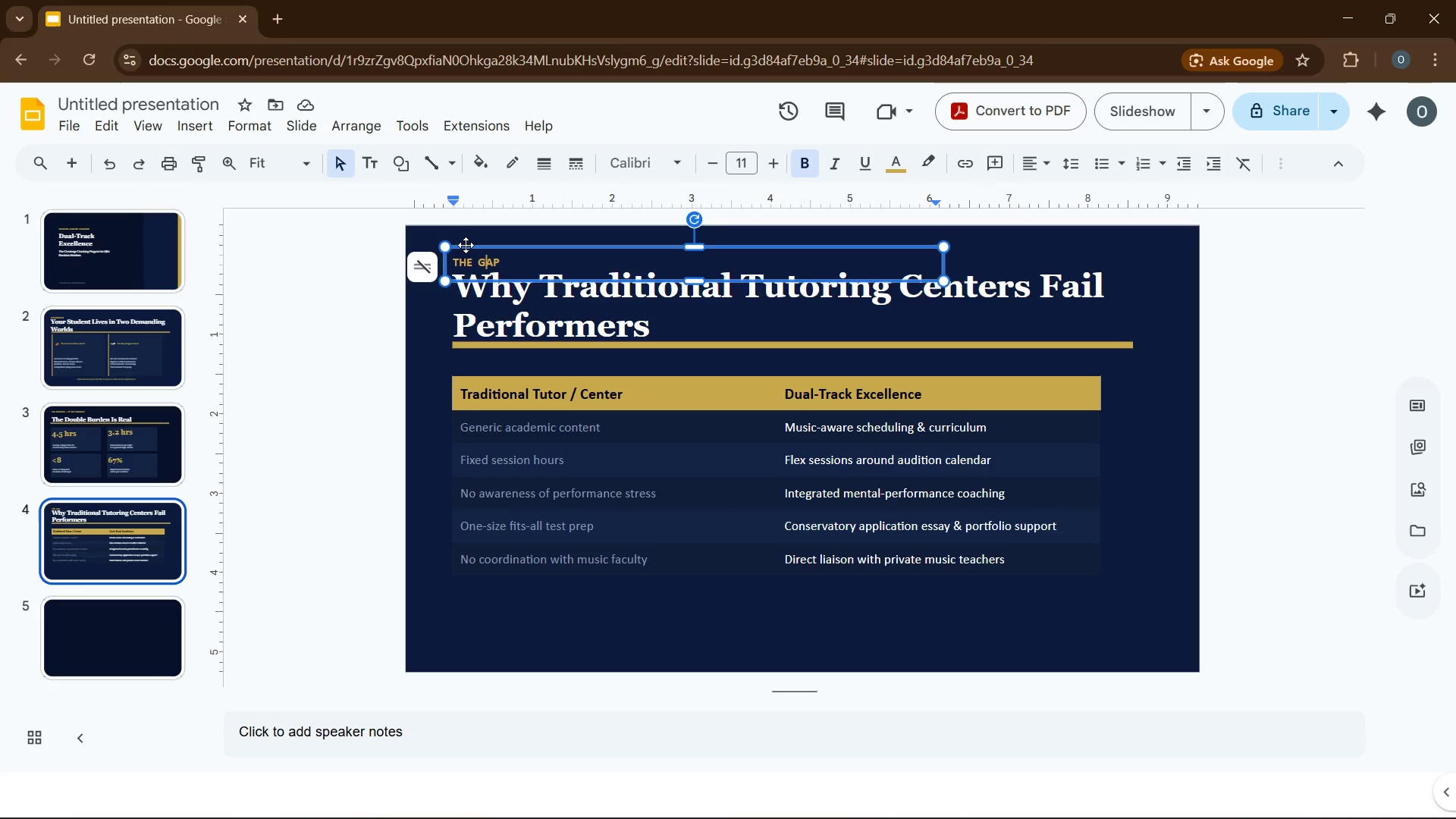 
key(Control+C)
 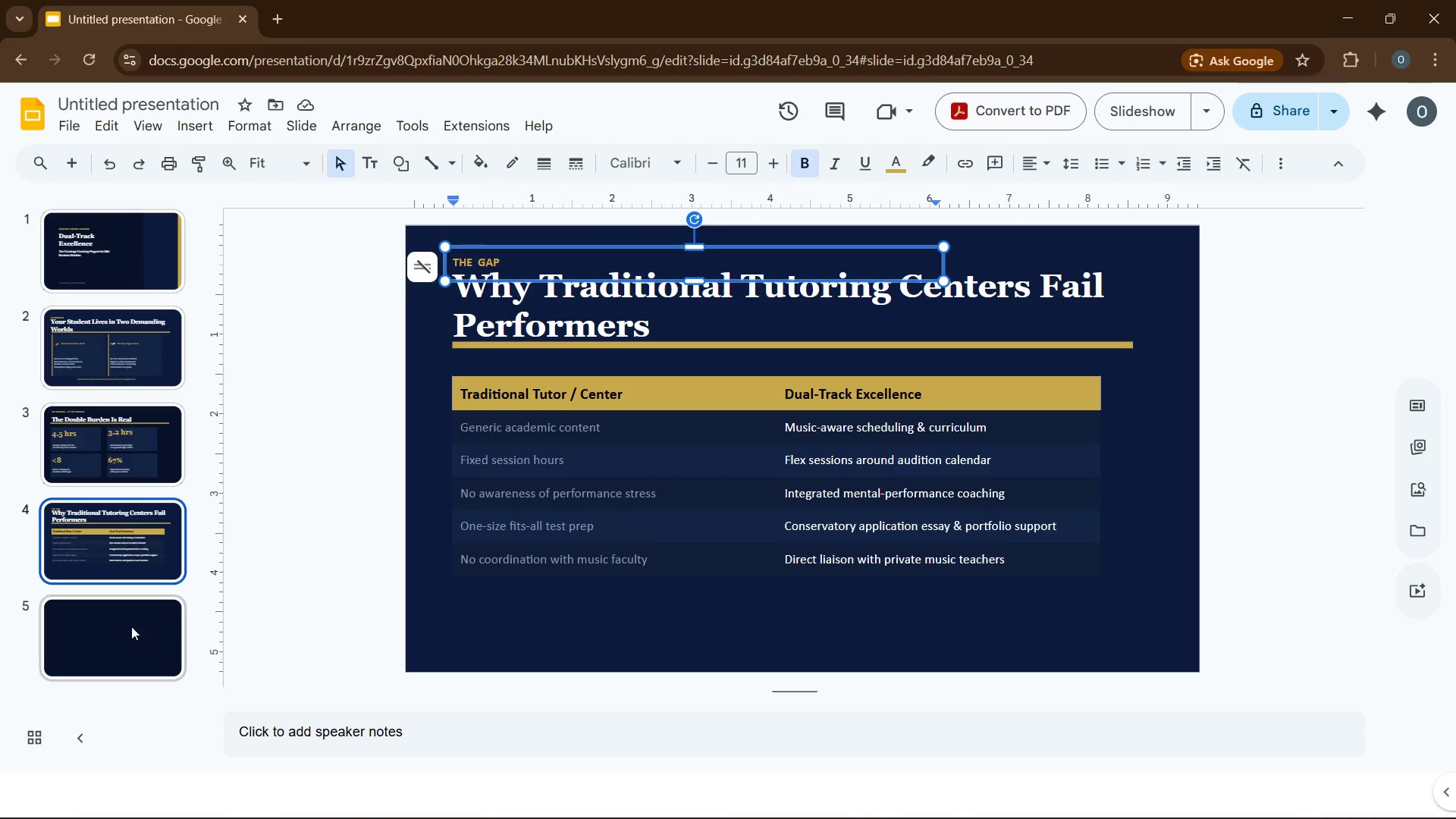 
left_click([134, 639])
 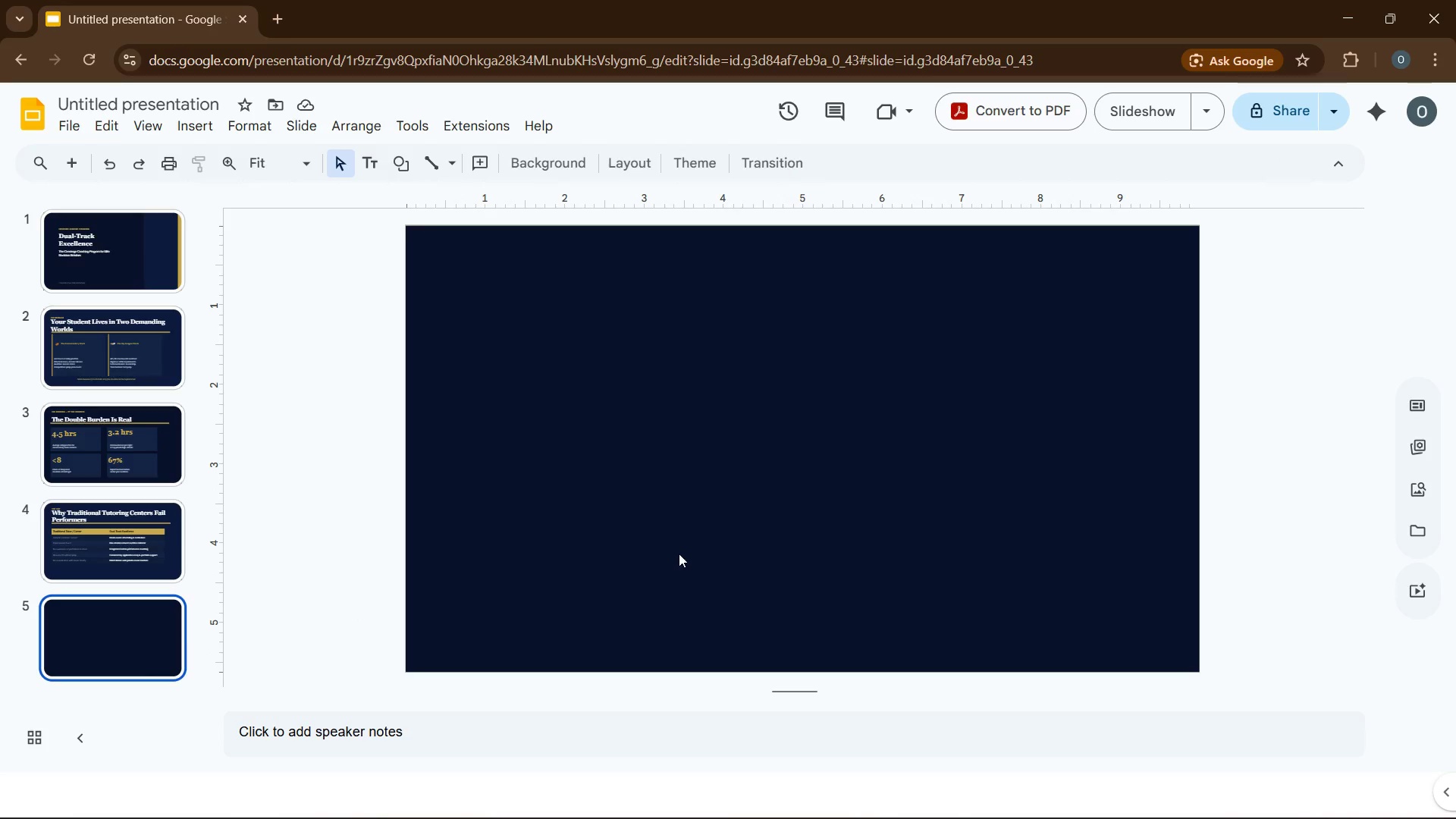 
left_click([681, 553])
 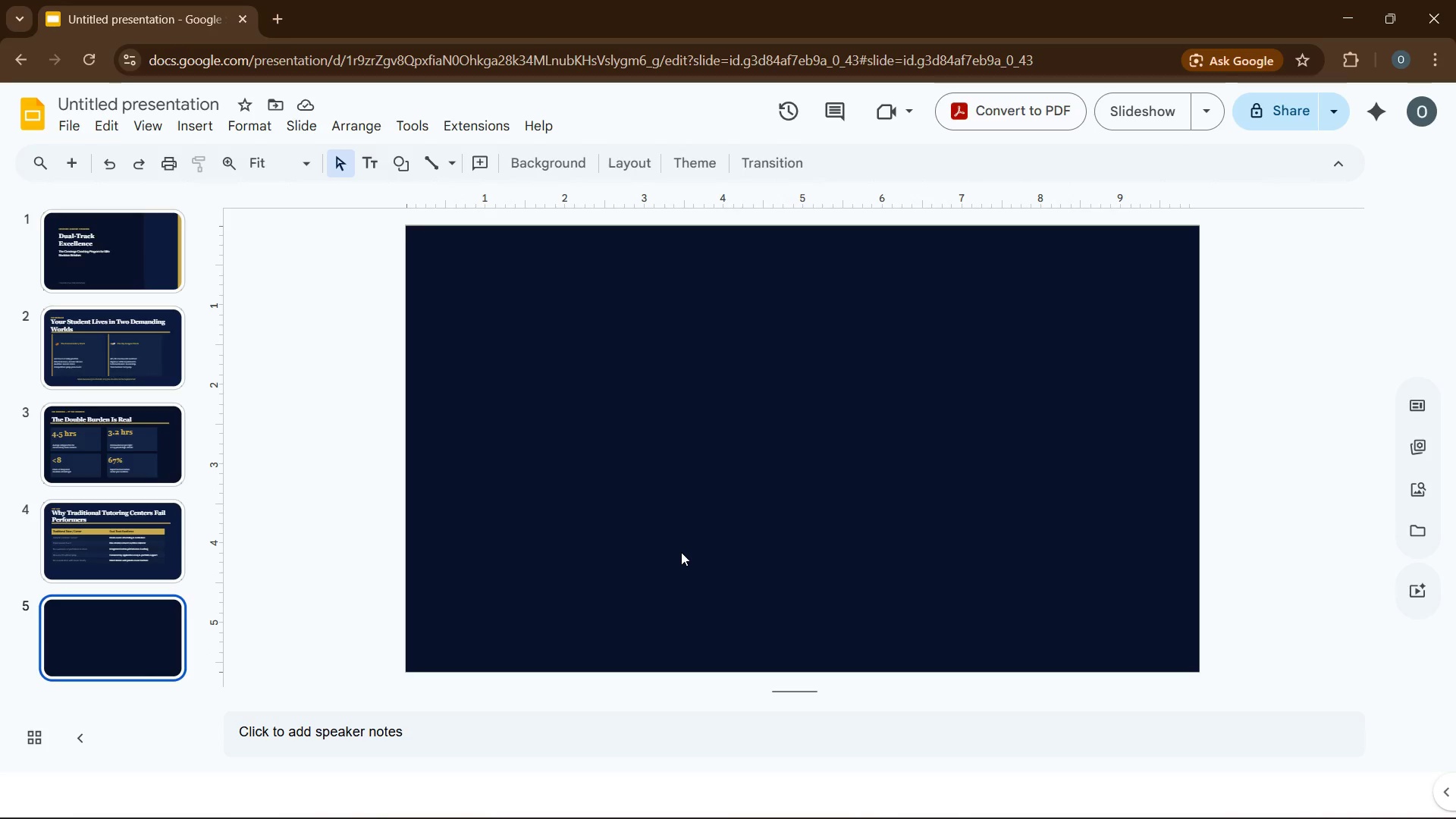 
key(Control+V)
 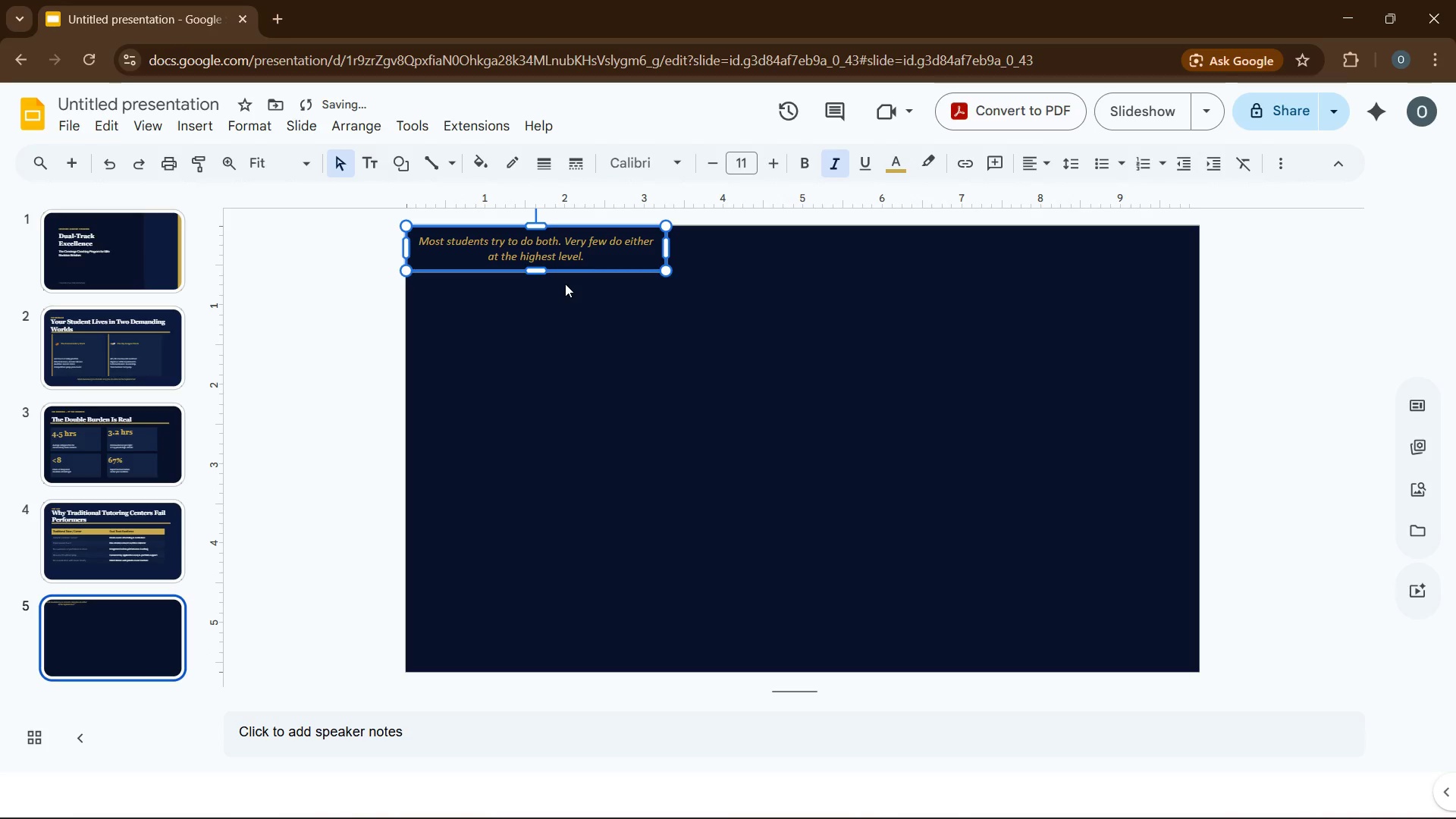 
key(Control+Z)
 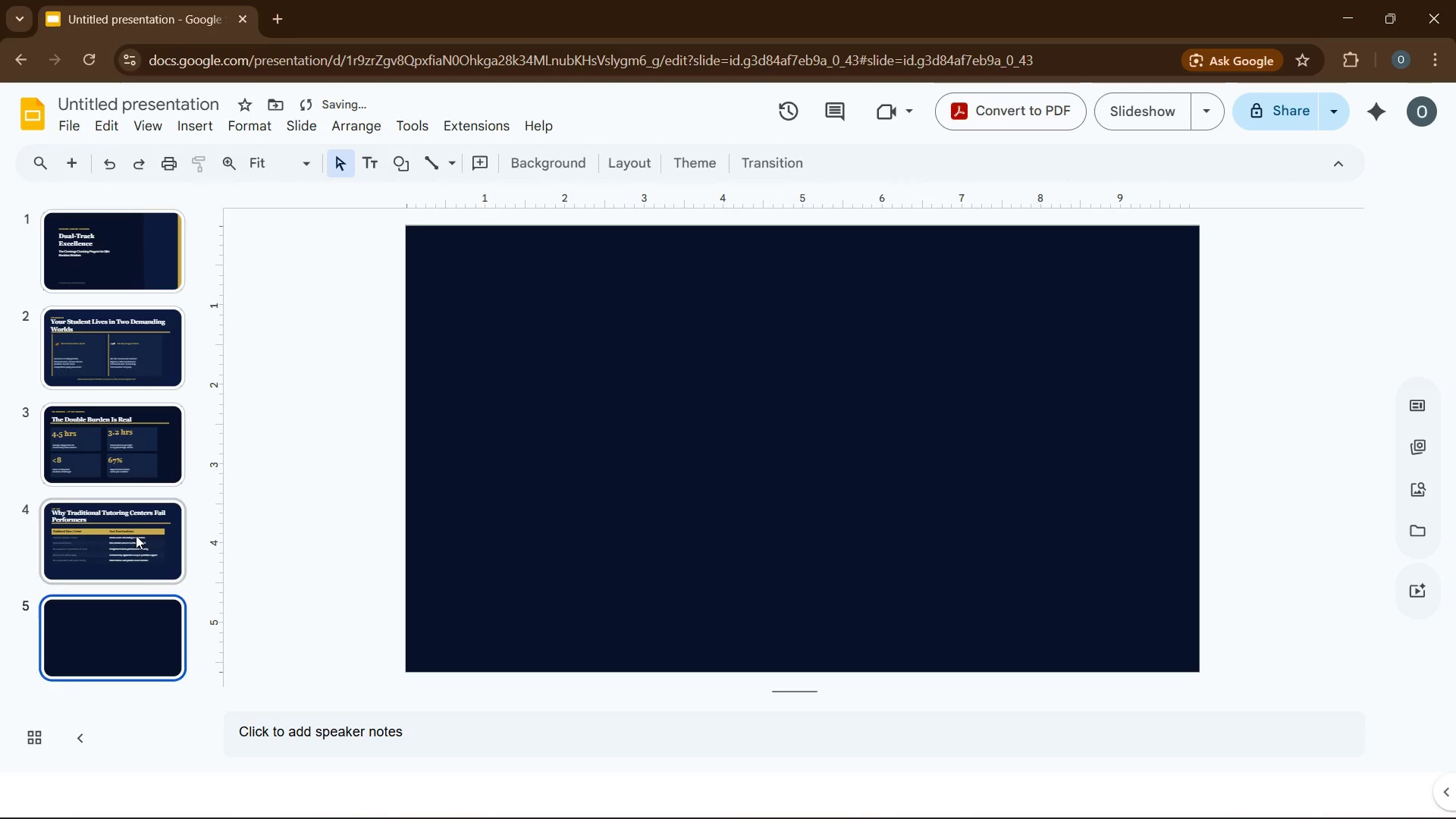 
left_click([140, 547])
 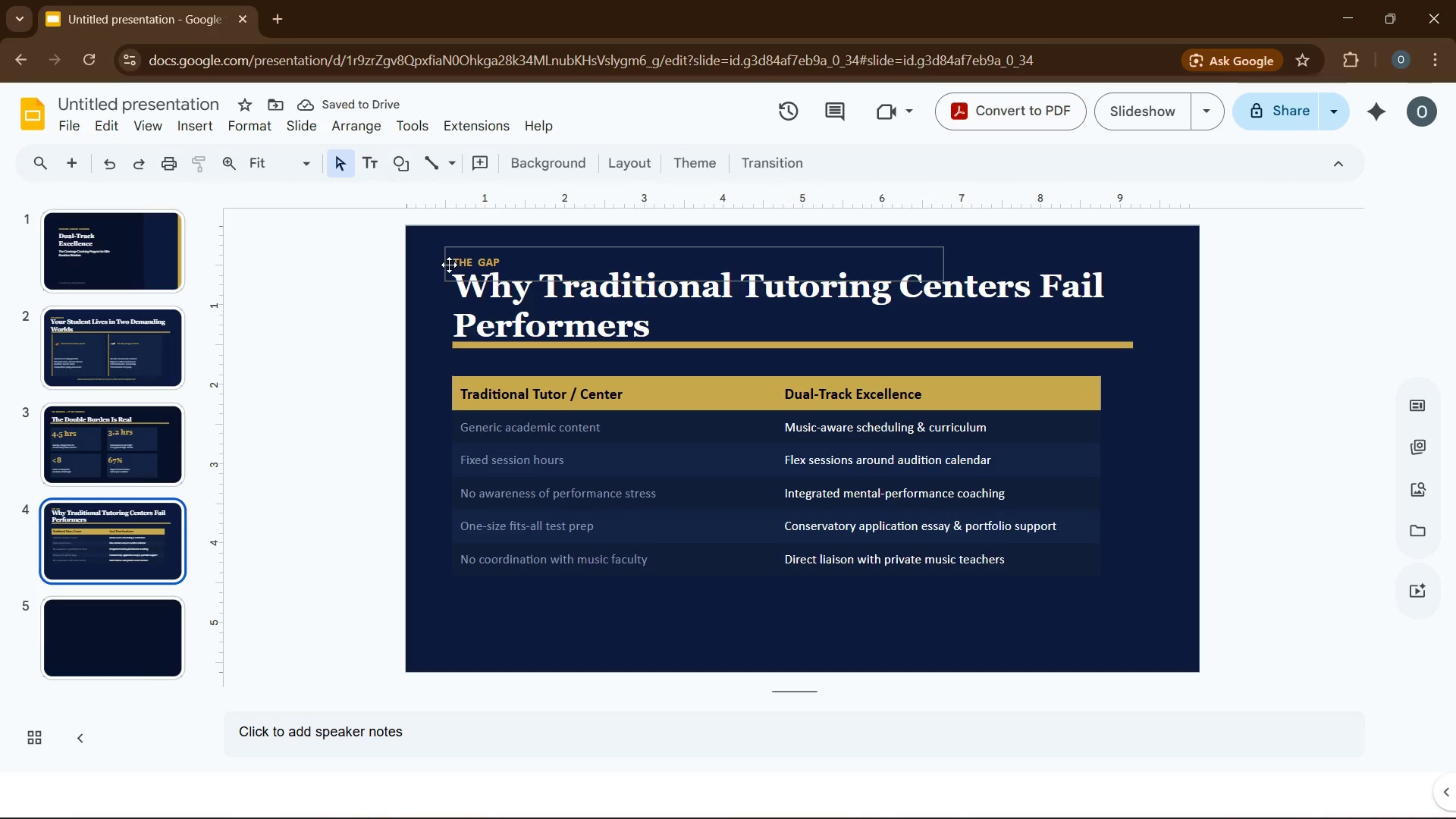 
left_click([449, 265])
 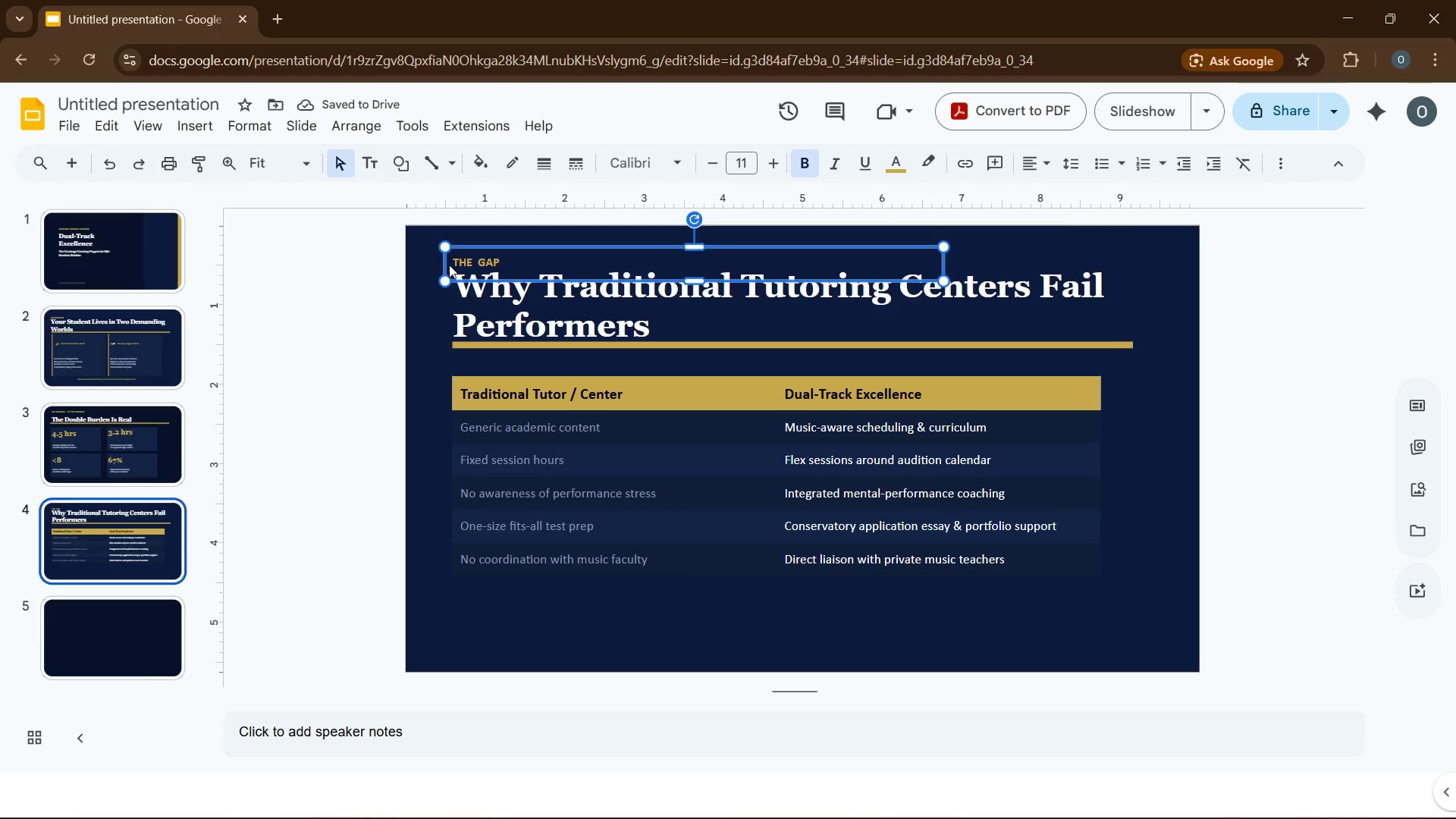 
key(Control+C)
 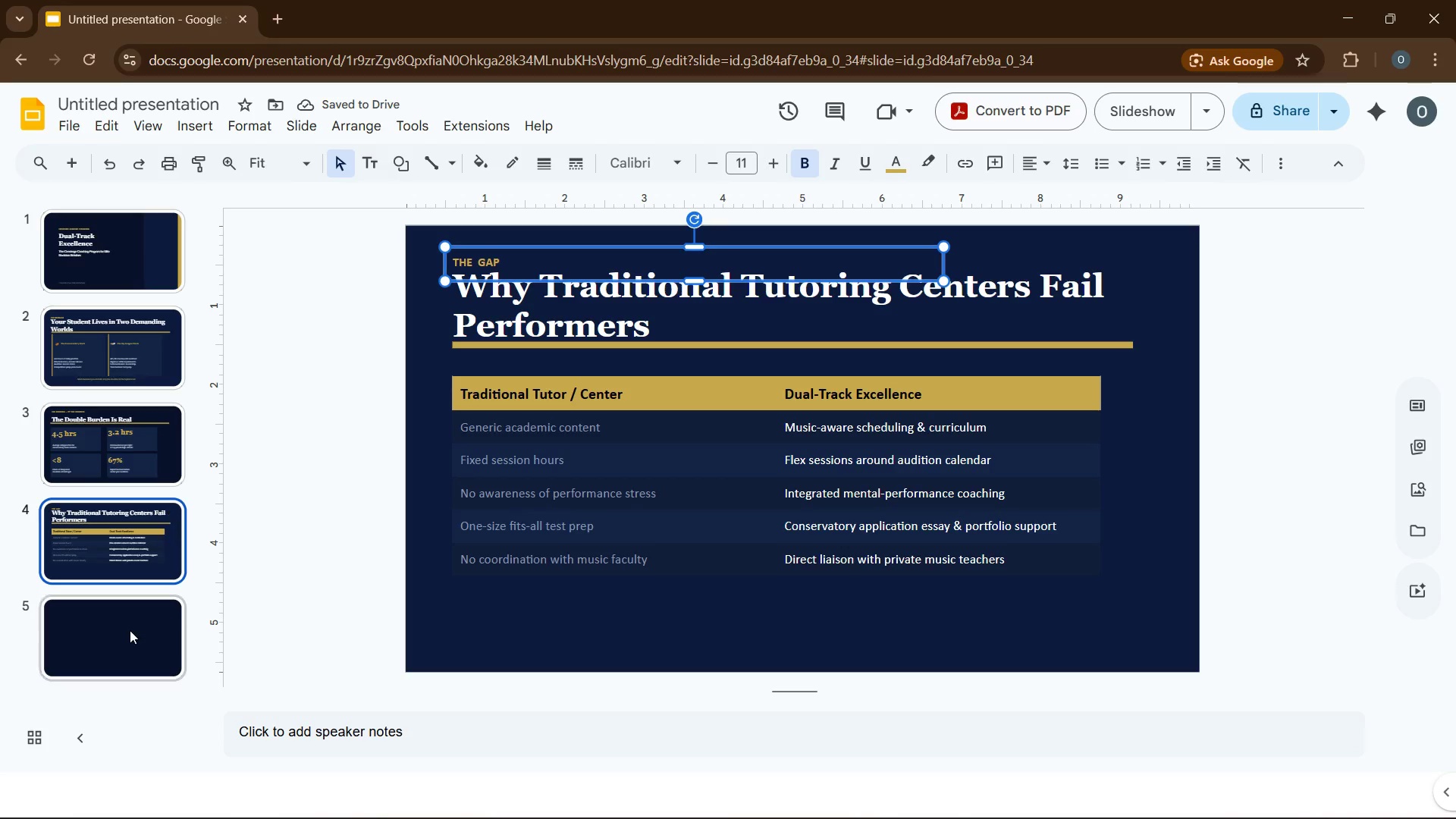 
left_click([127, 638])
 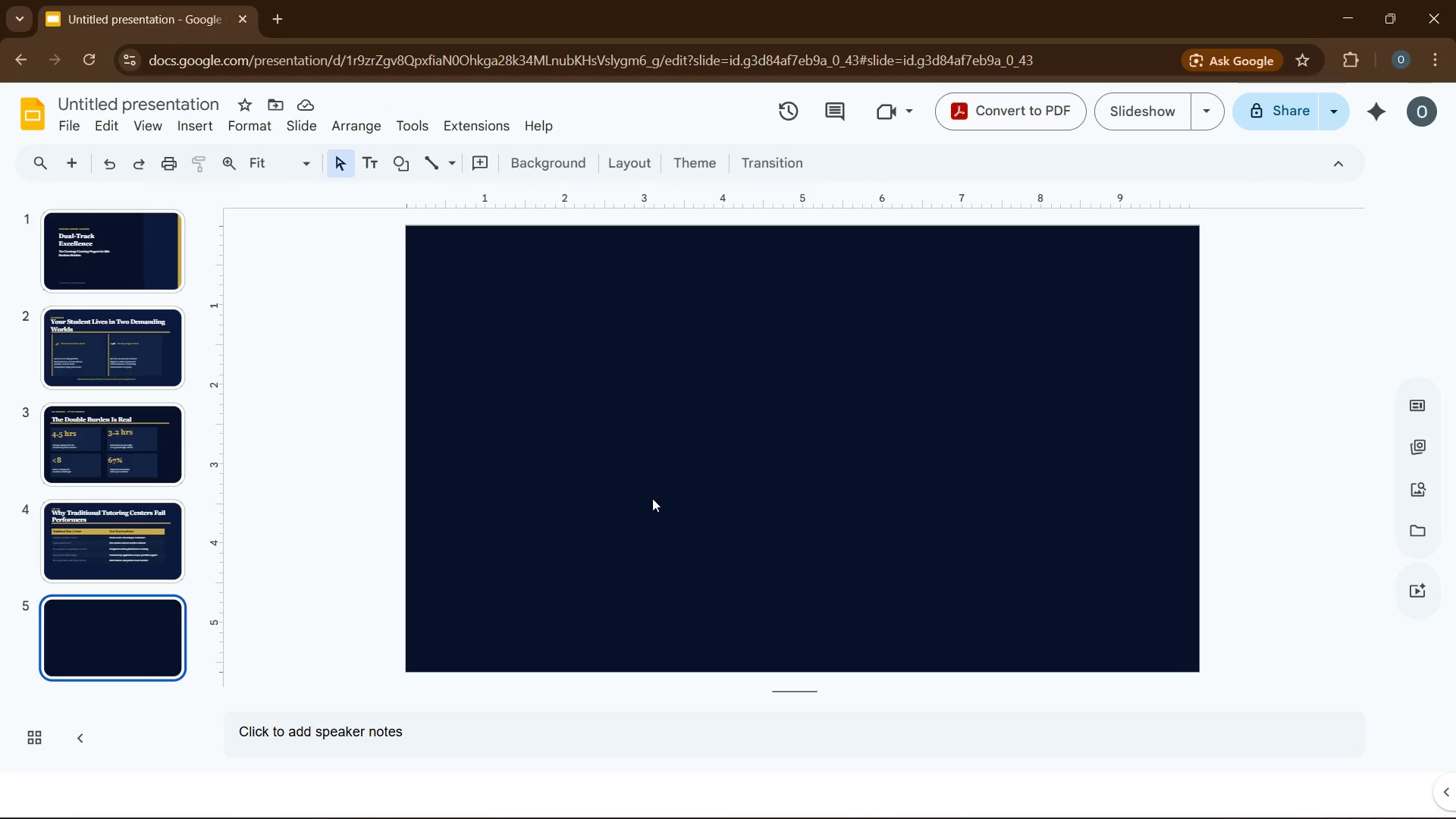 
left_click([652, 498])
 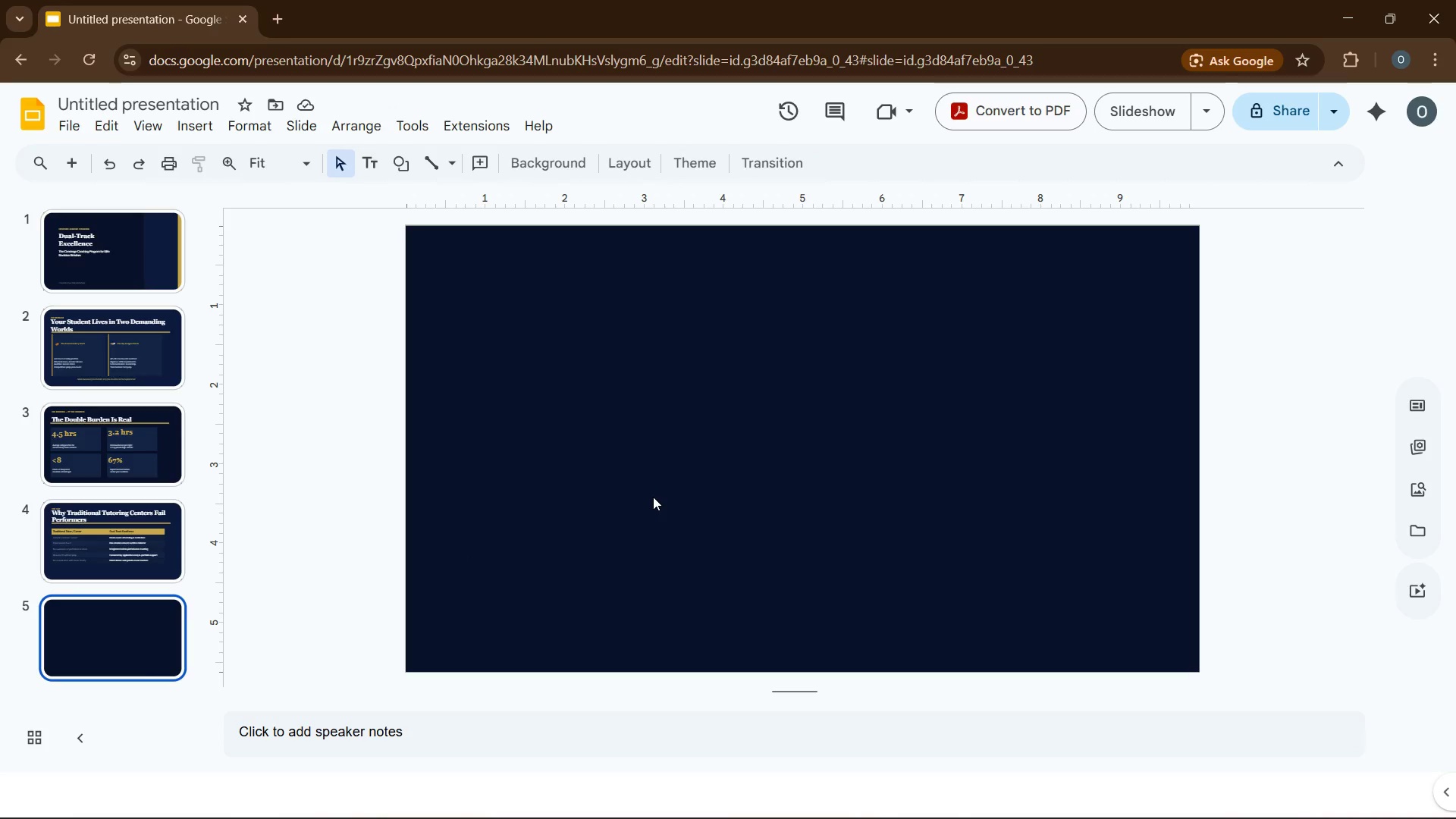 
key(Control+ControlLeft)
 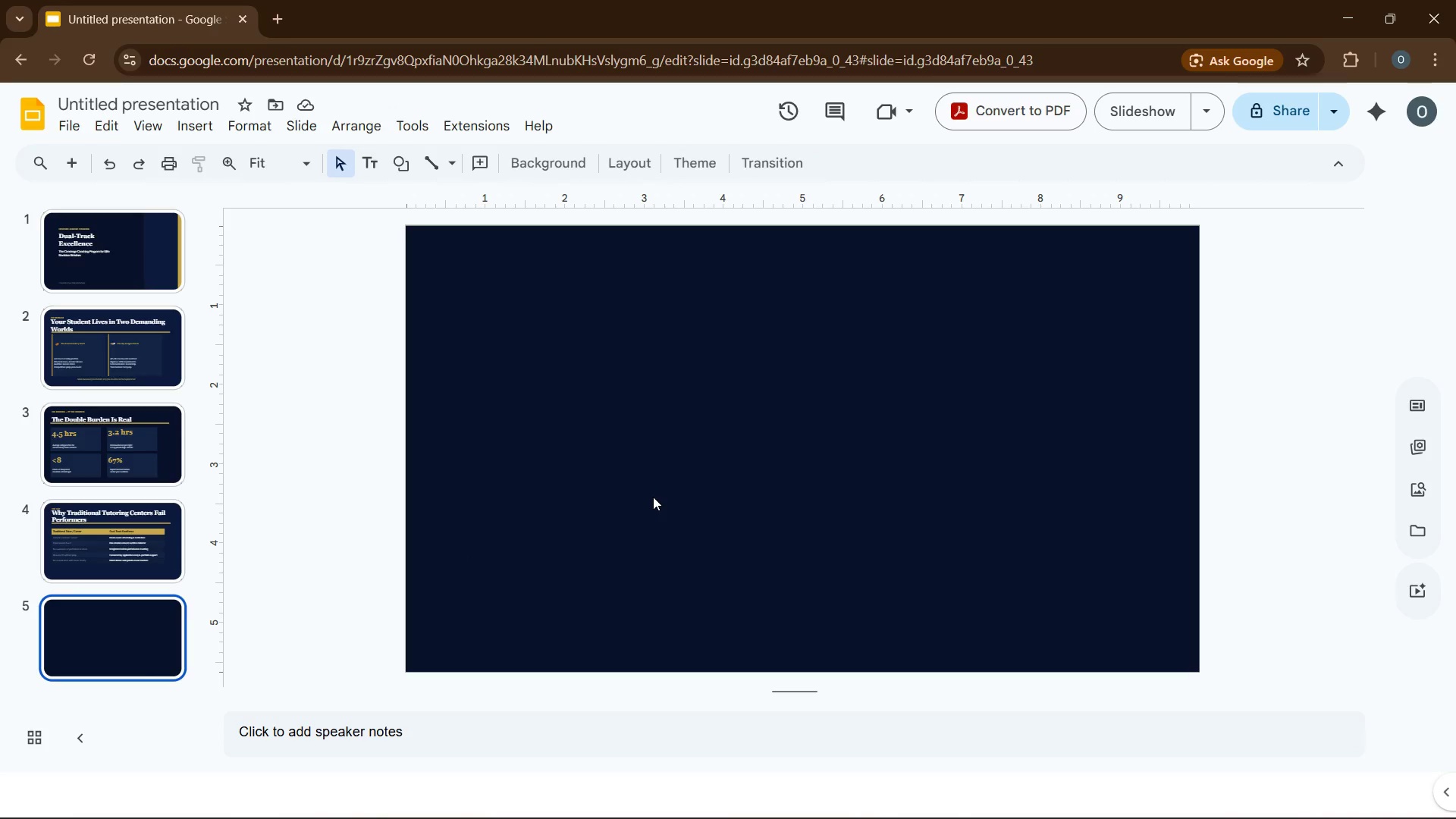 
key(Control+V)
 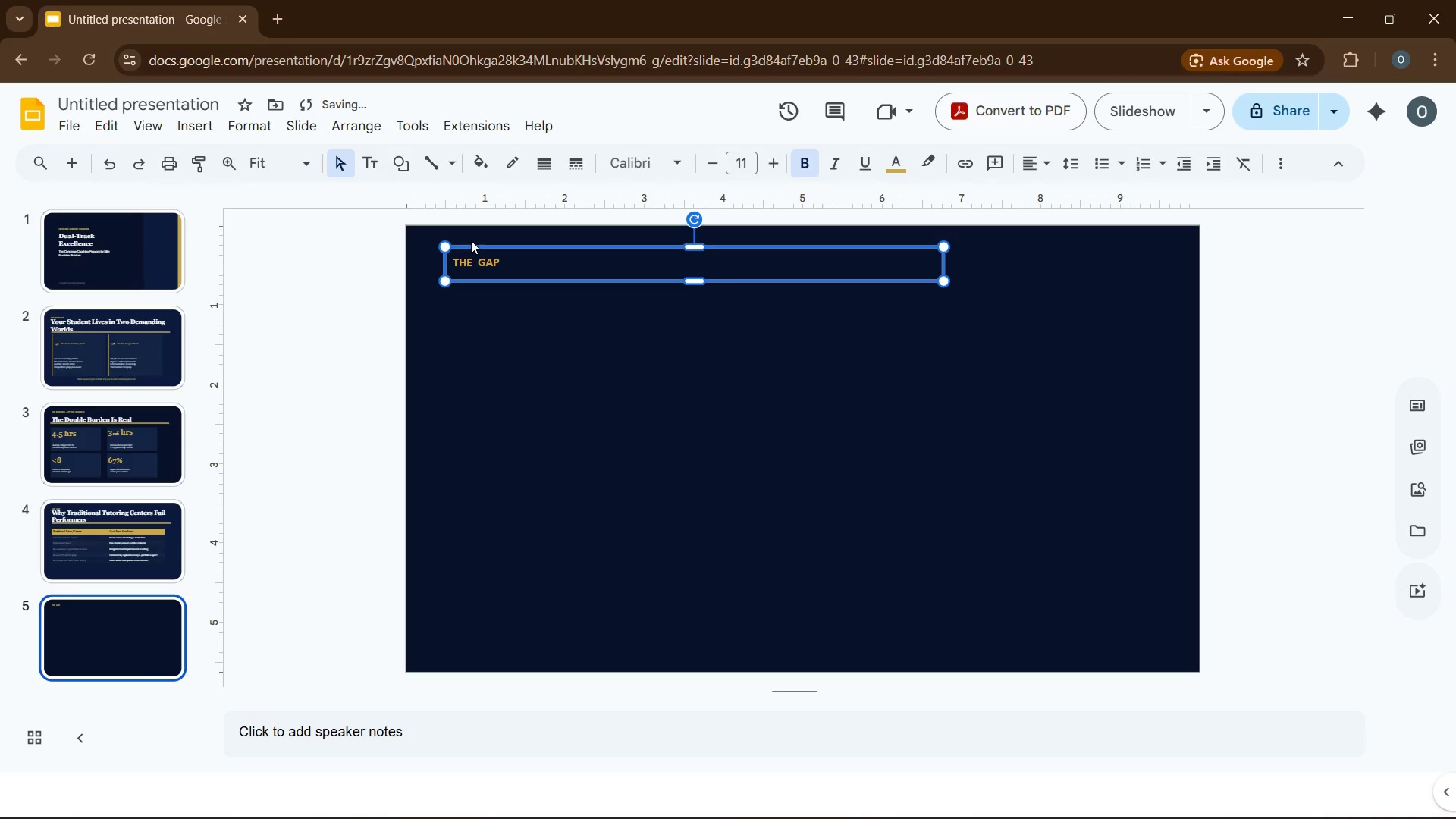 
double_click([460, 261])
 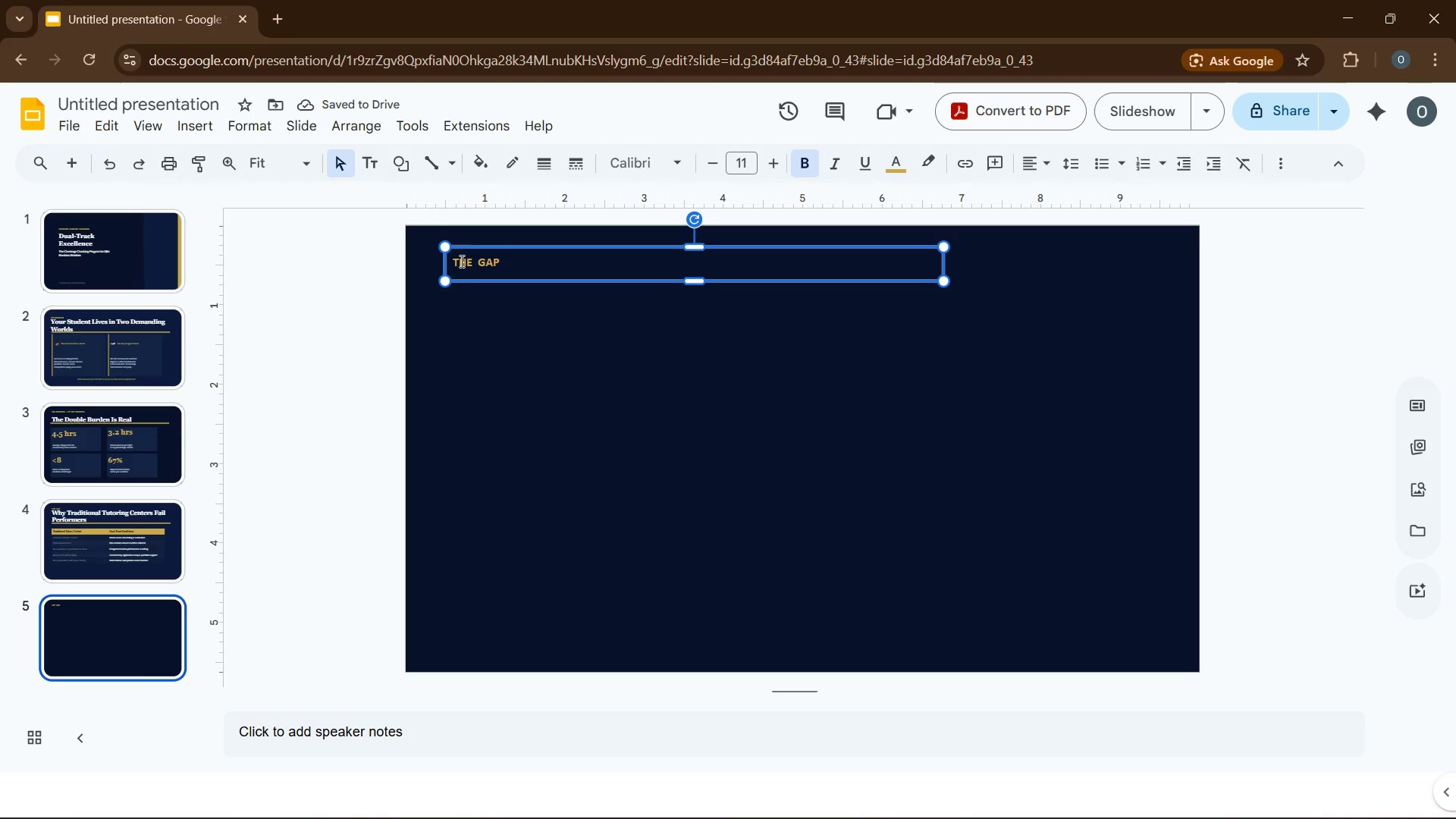 
left_click([460, 261])
 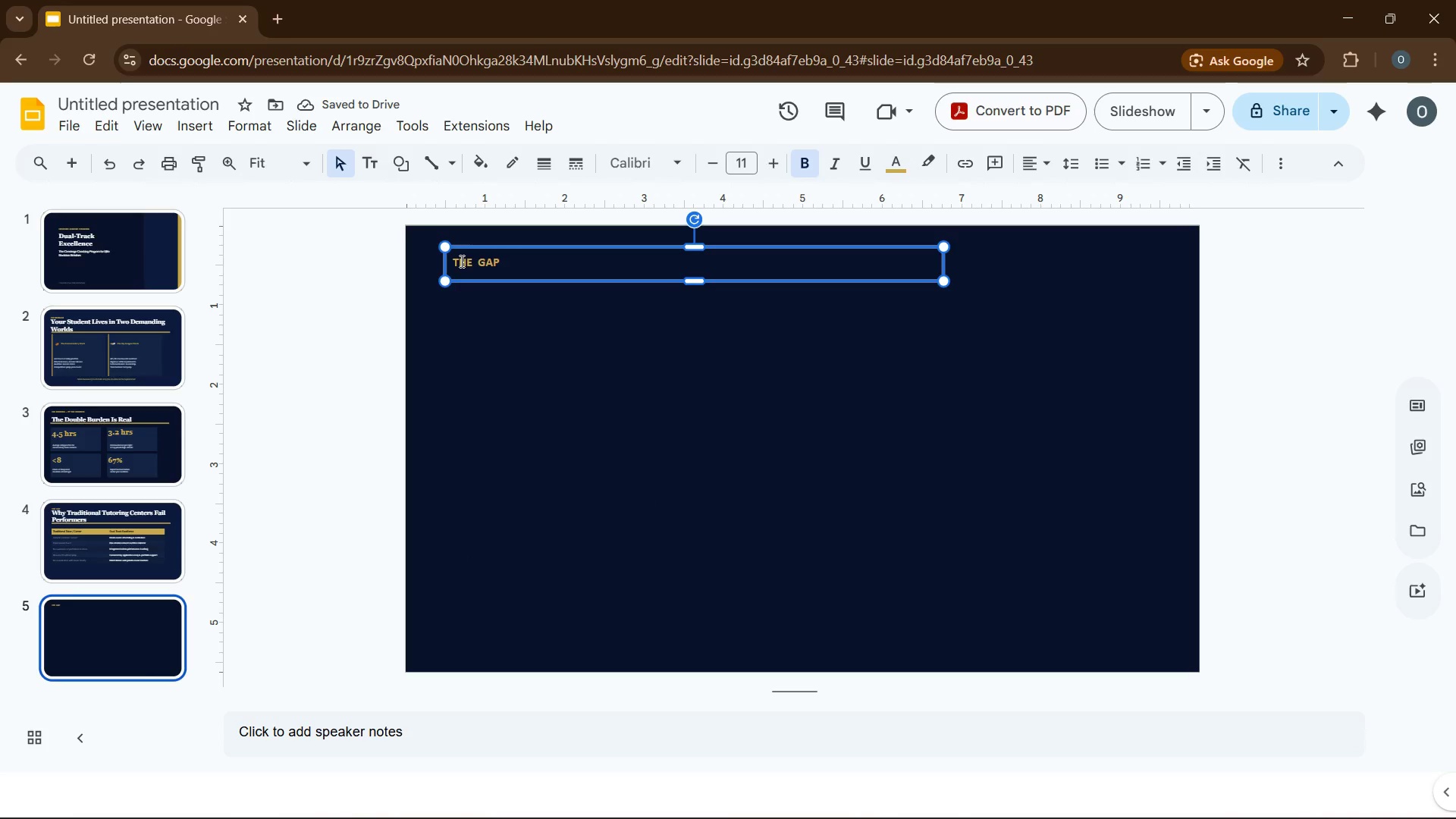 
left_click([460, 261])
 